 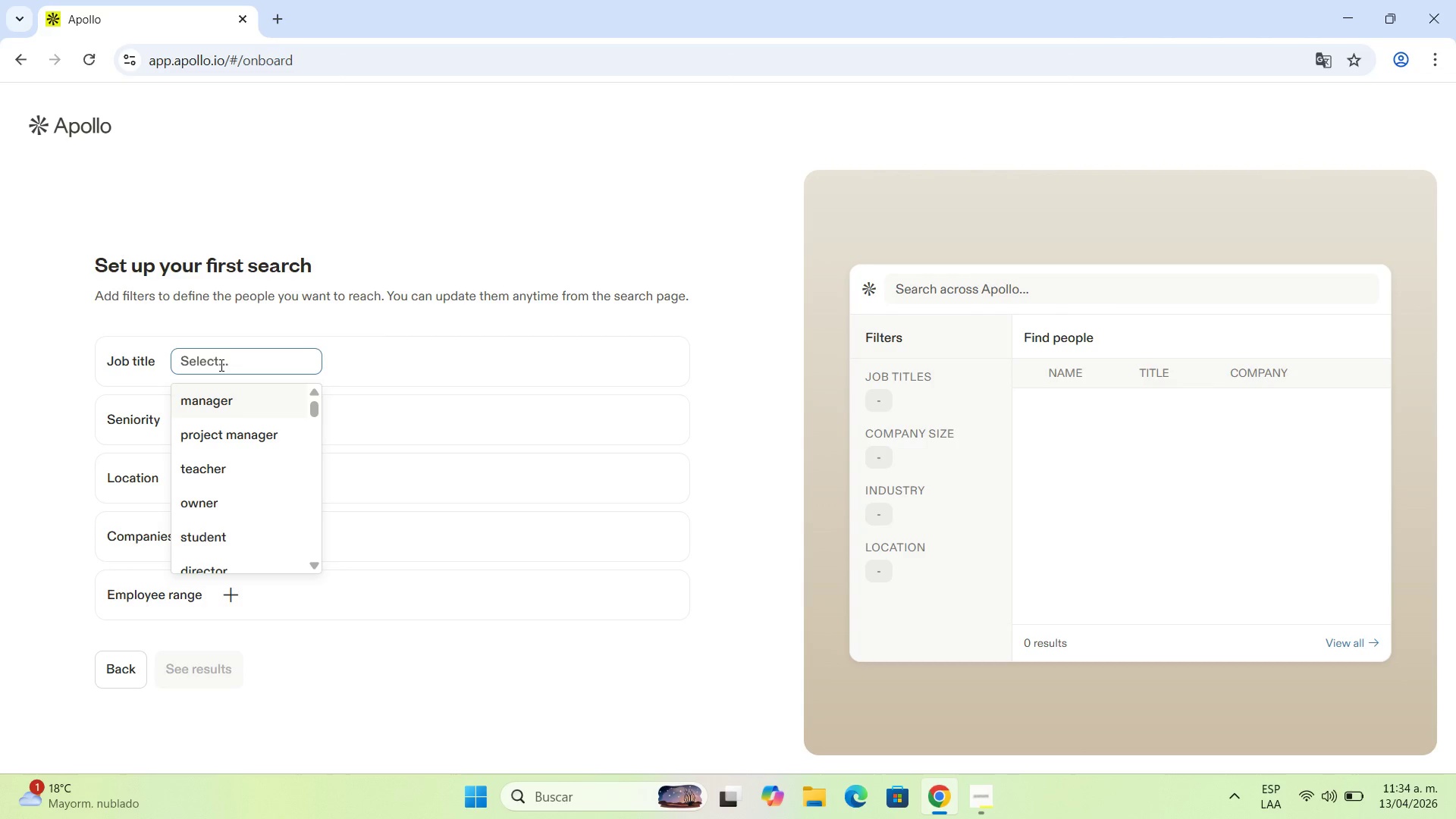 
type(Head of drama)
 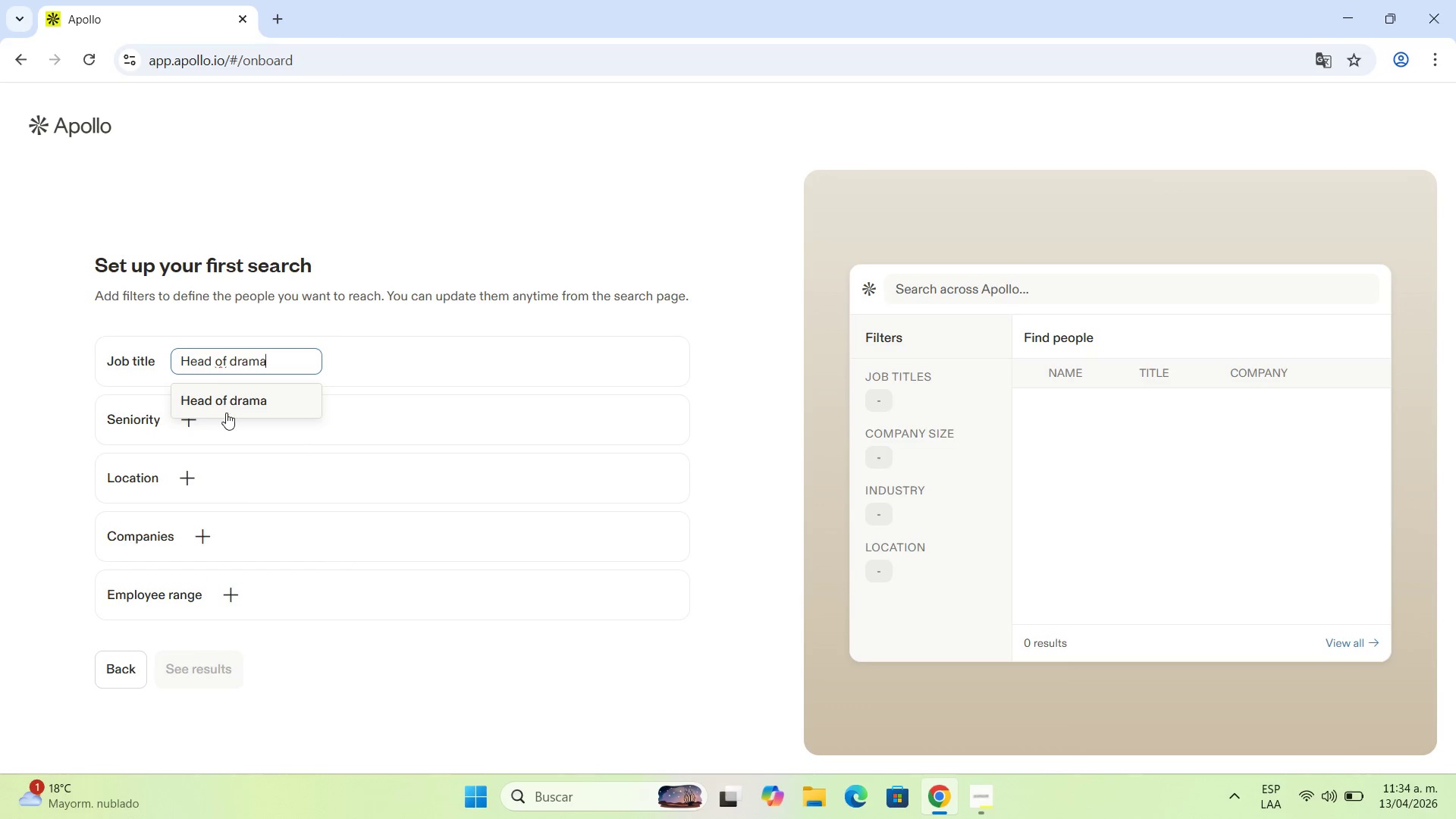 
left_click([235, 404])
 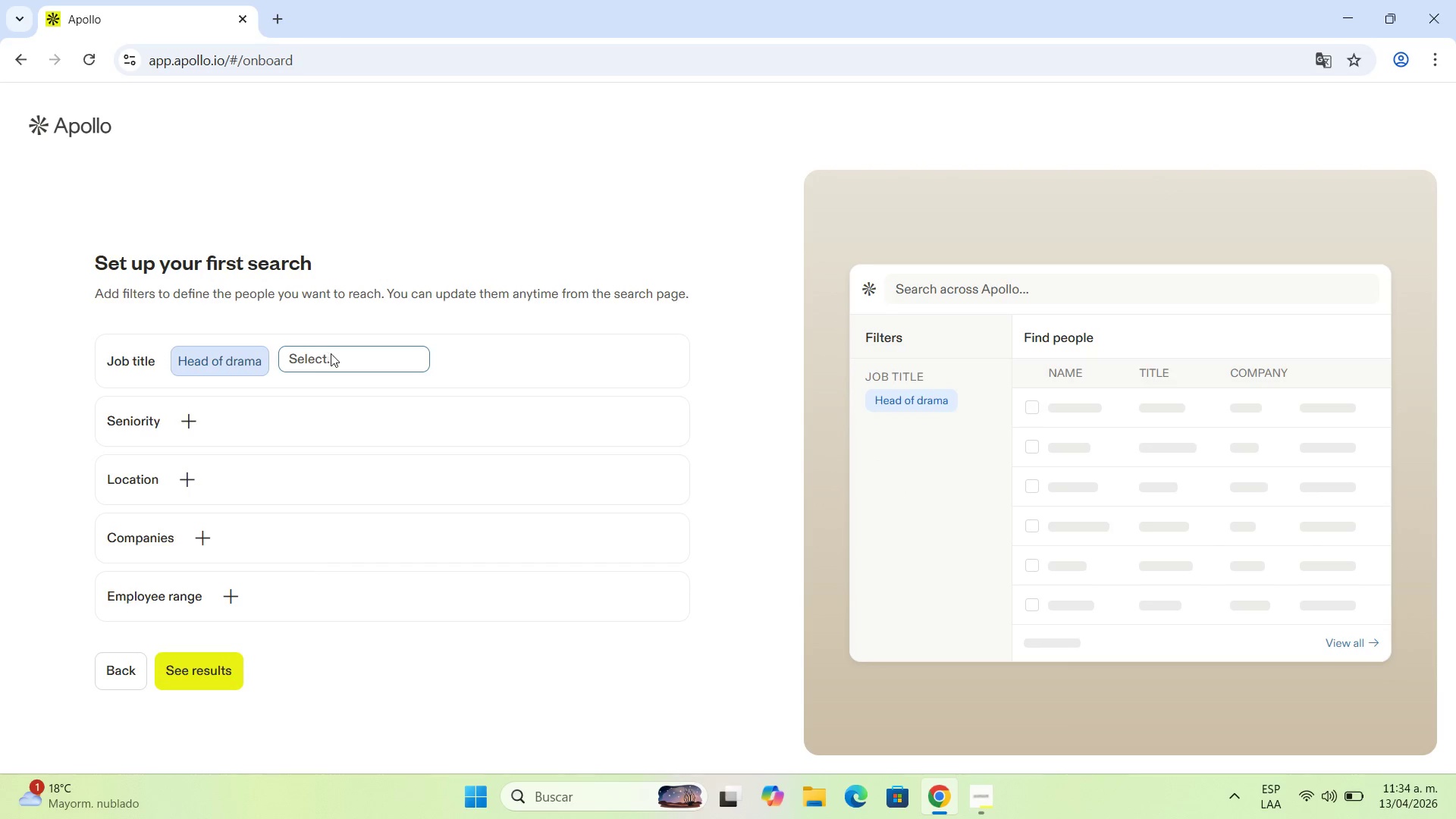 
left_click([331, 353])
 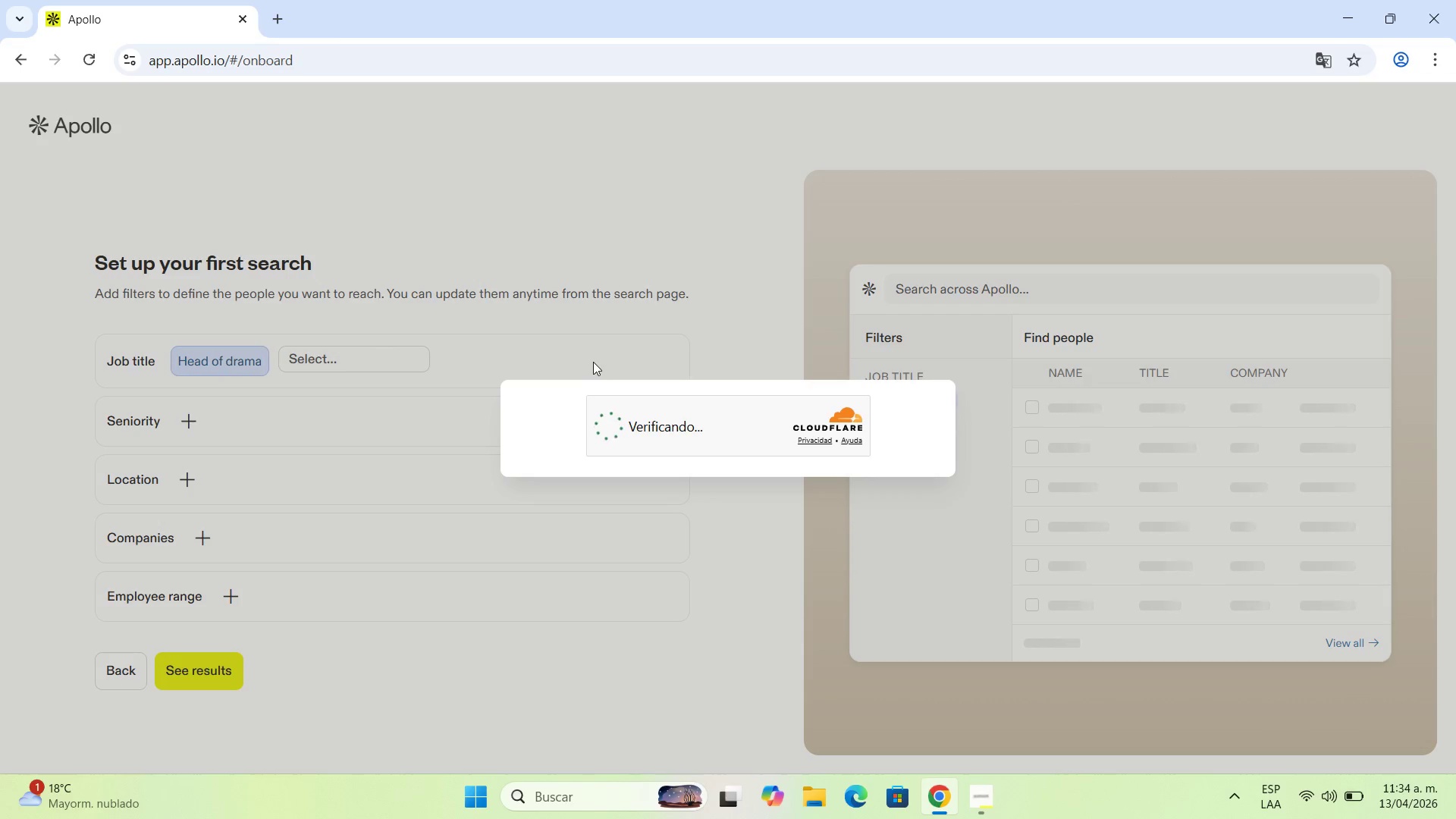 
wait(8.97)
 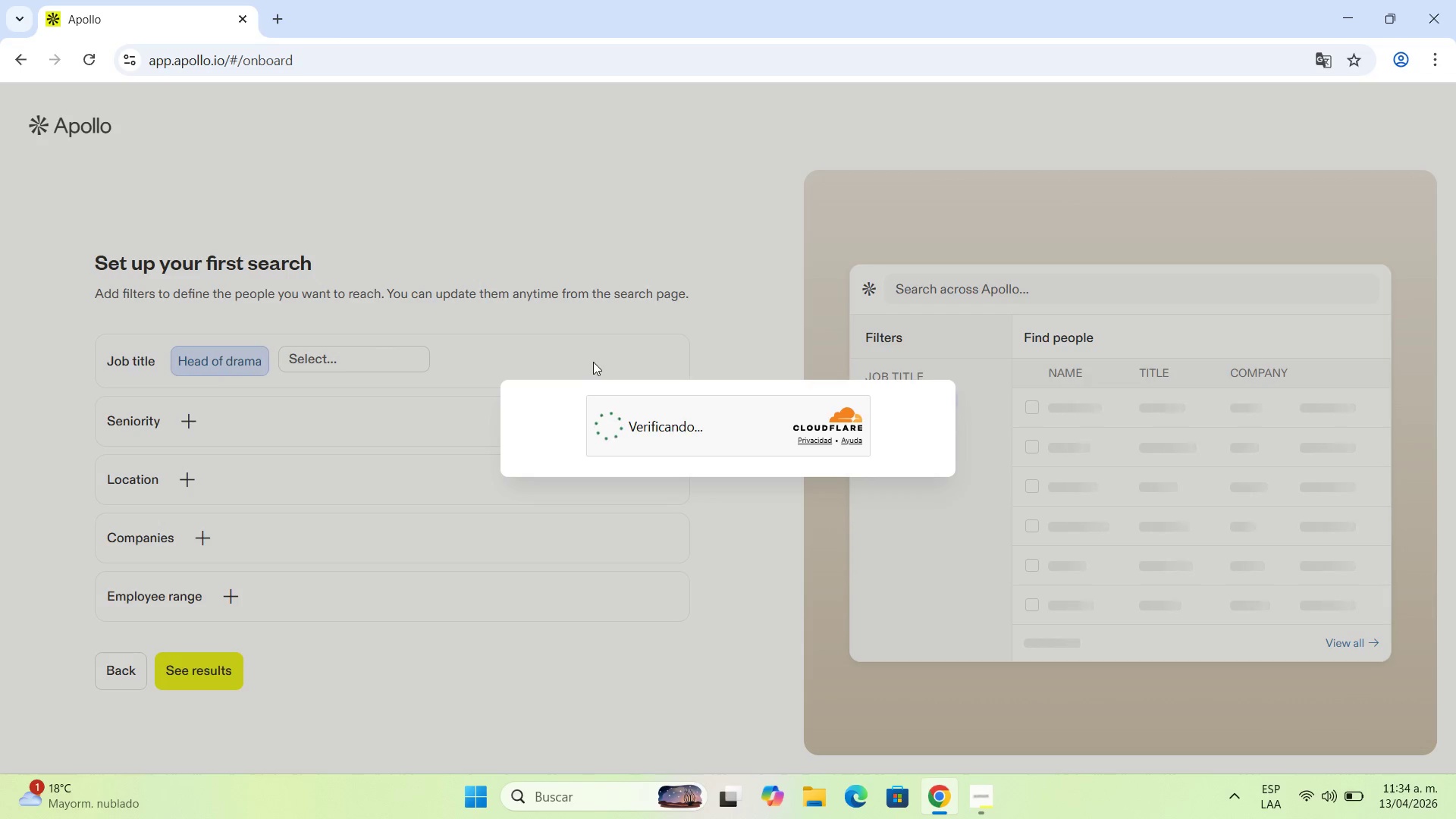 
left_click([363, 352])
 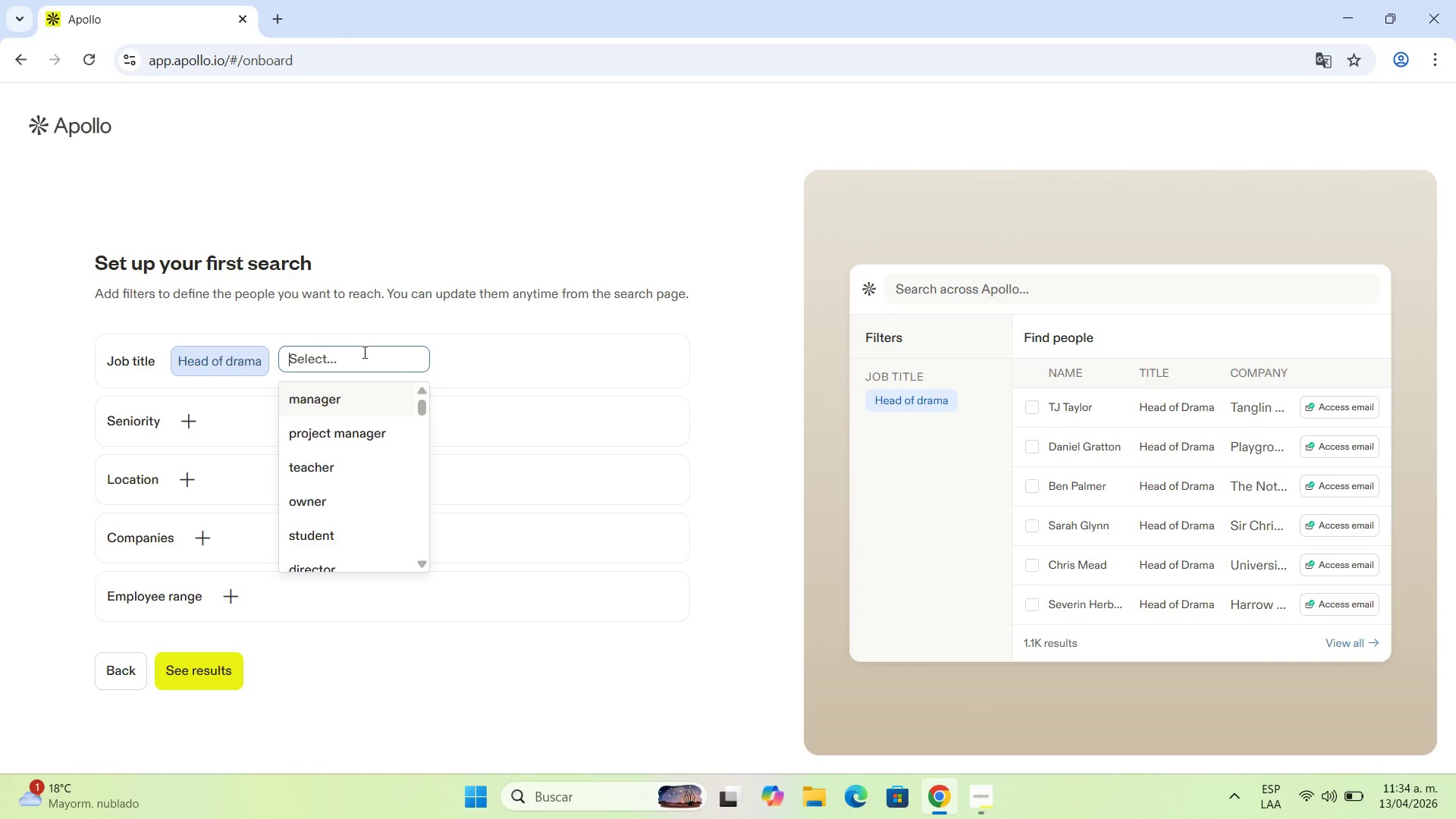 
type(Theater Director)
 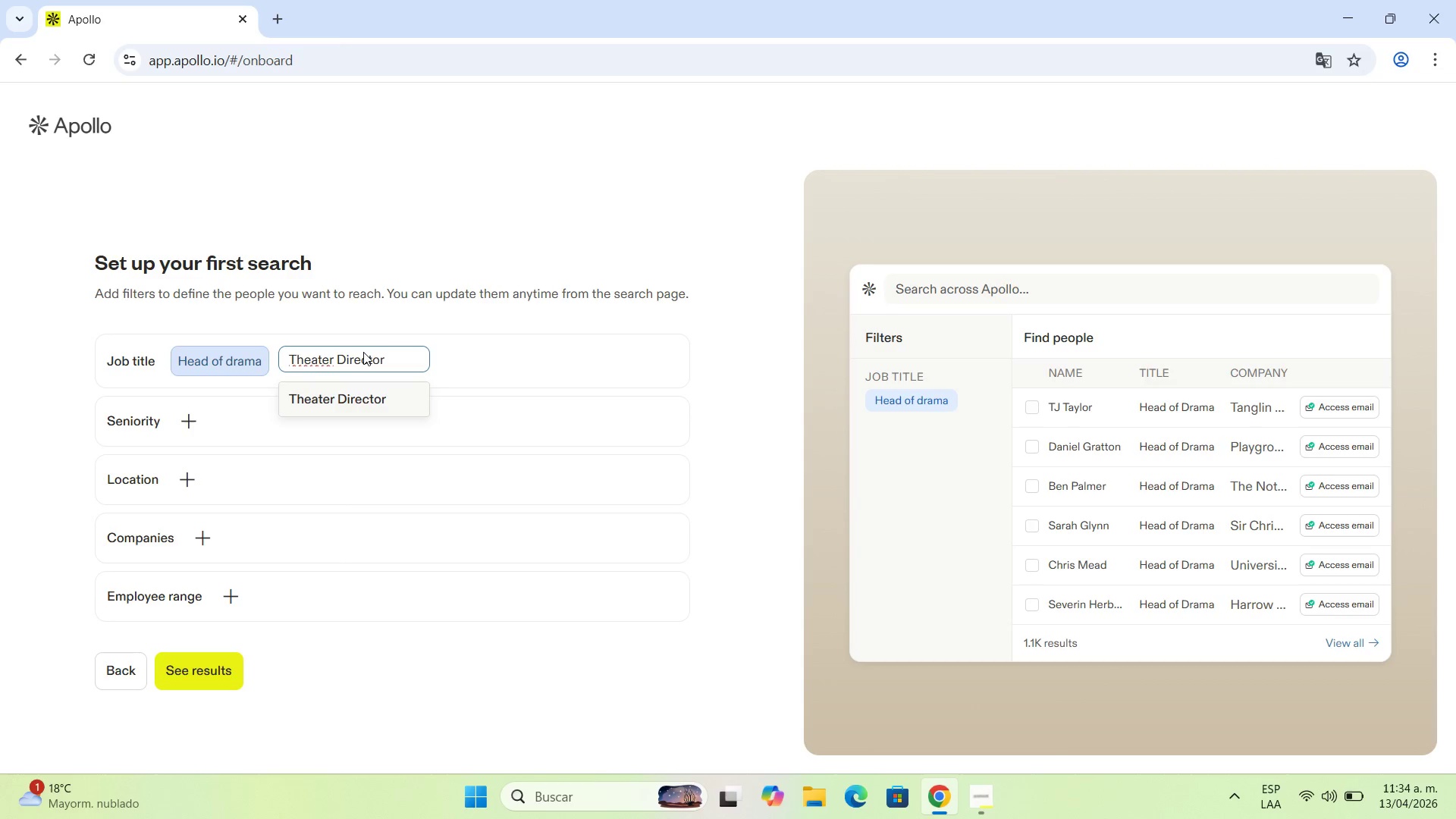 
left_click([362, 388])
 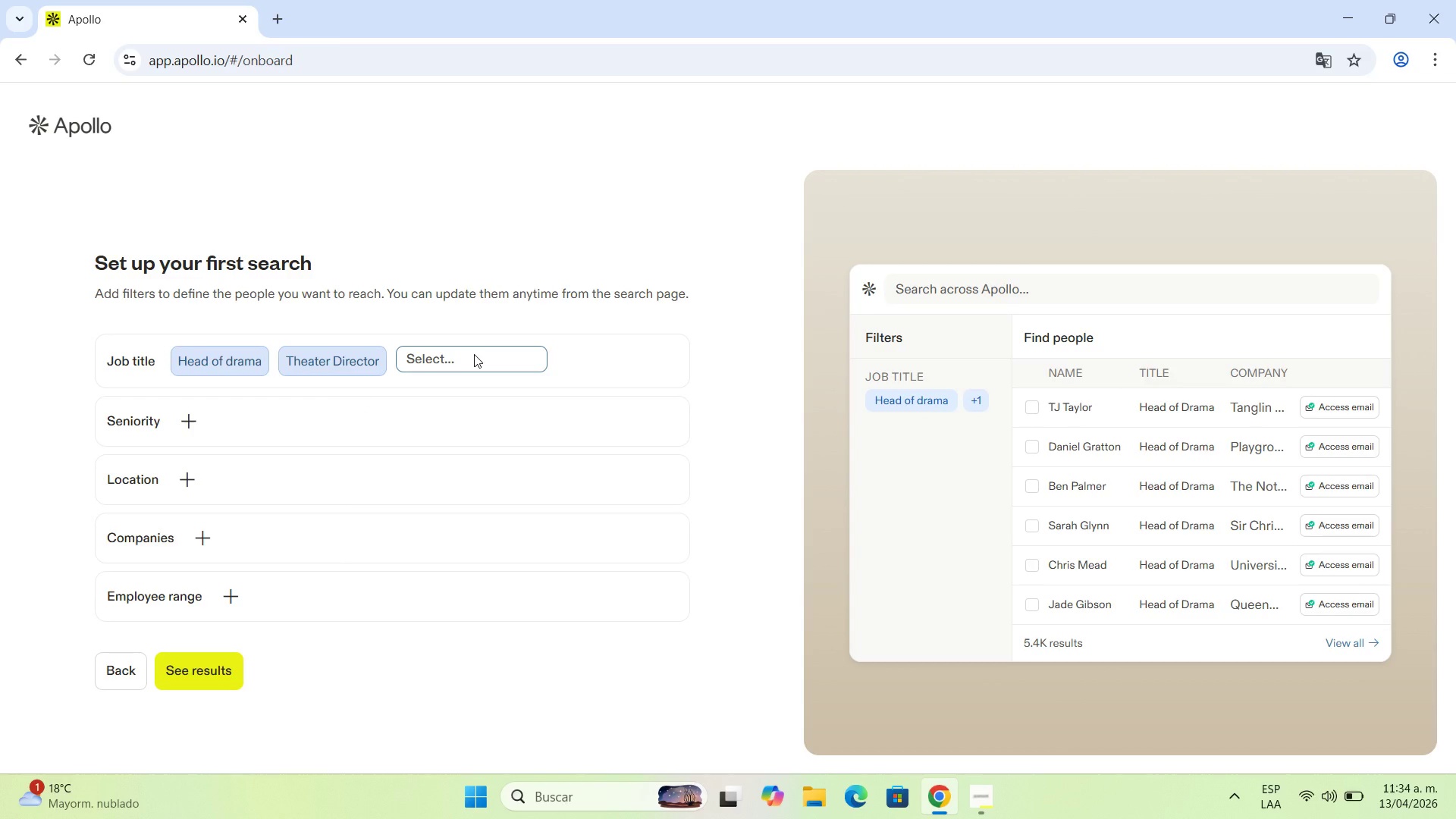 
left_click([444, 355])
 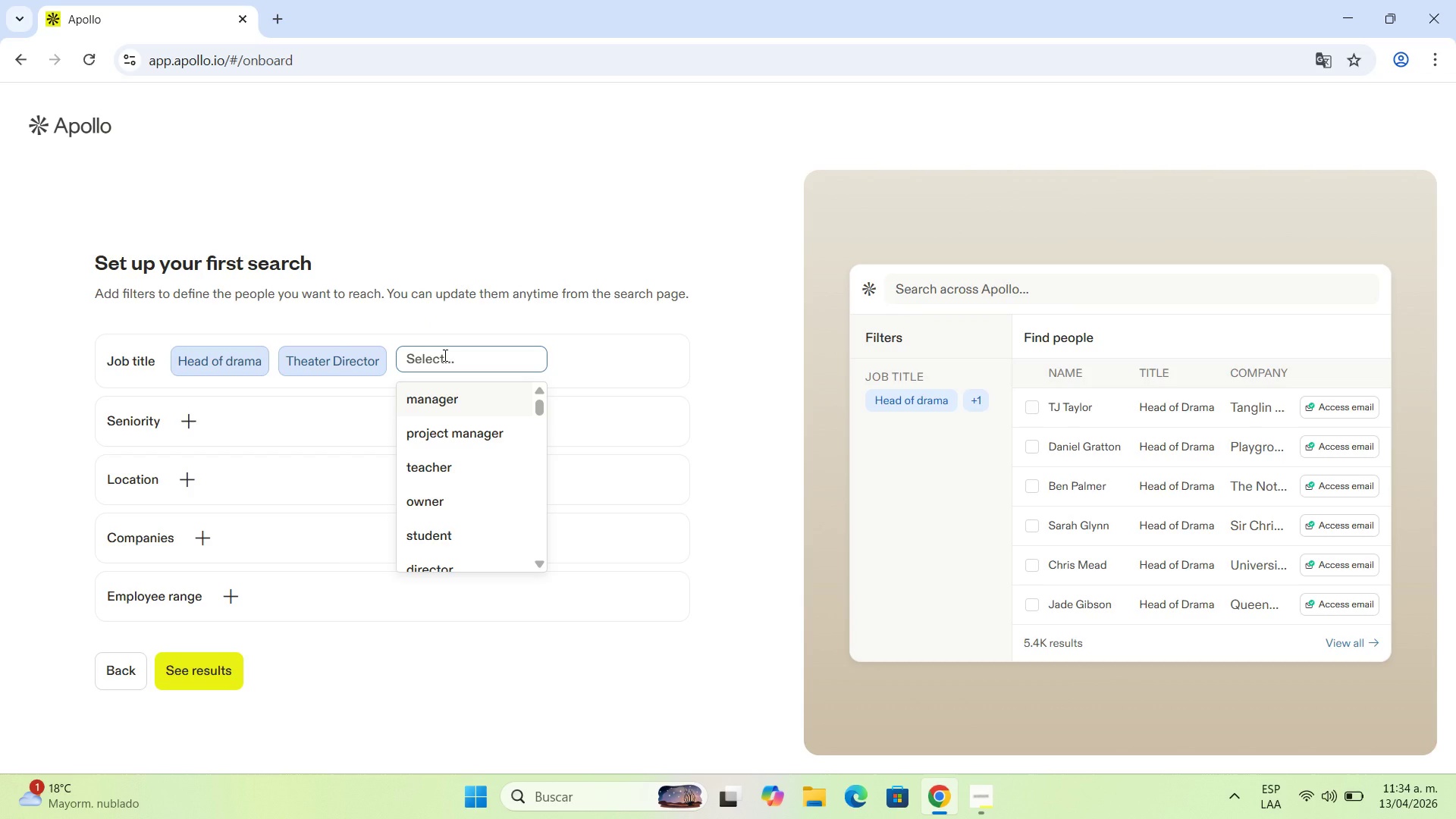 
type(Arts department)
 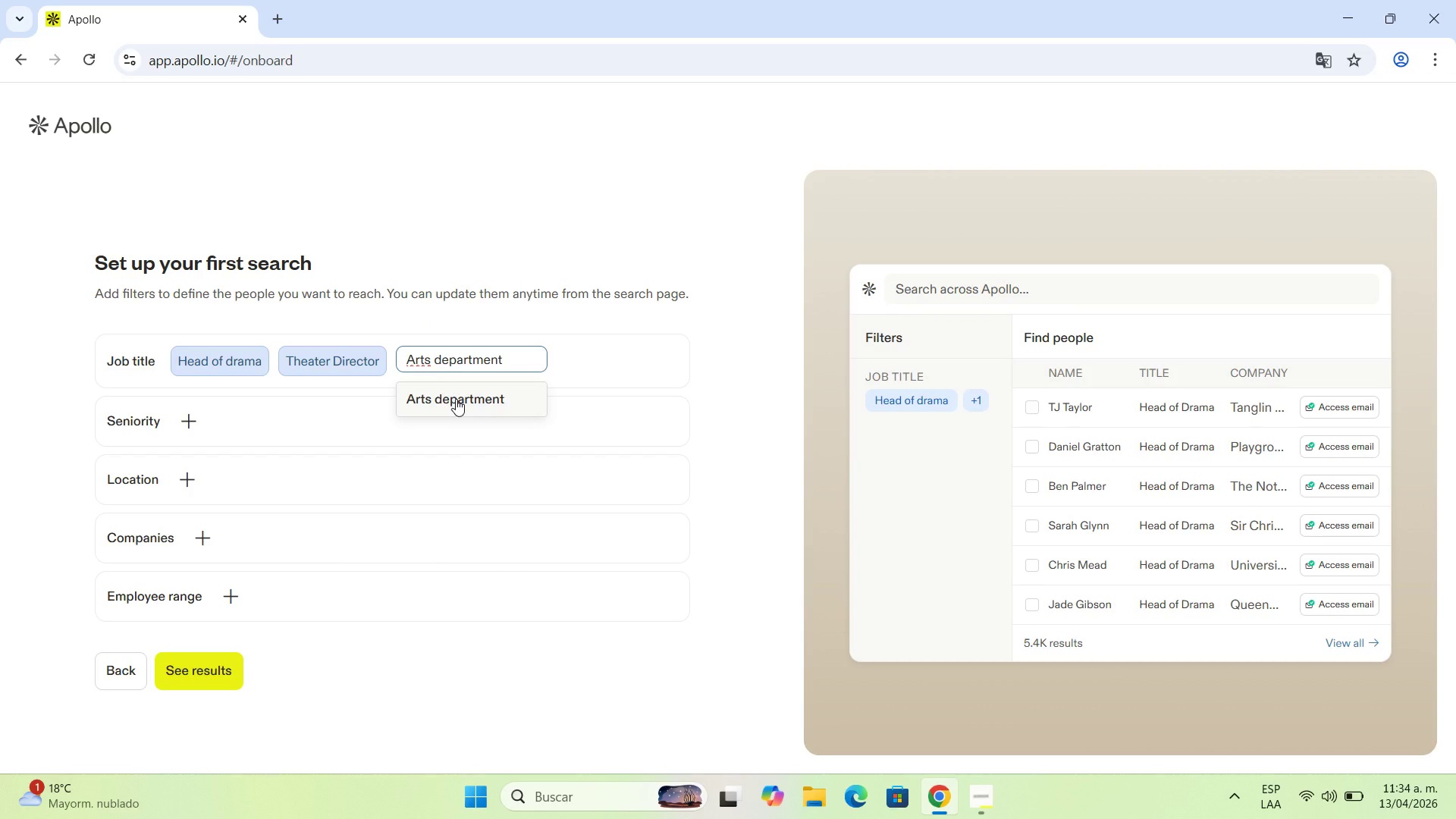 
wait(5.06)
 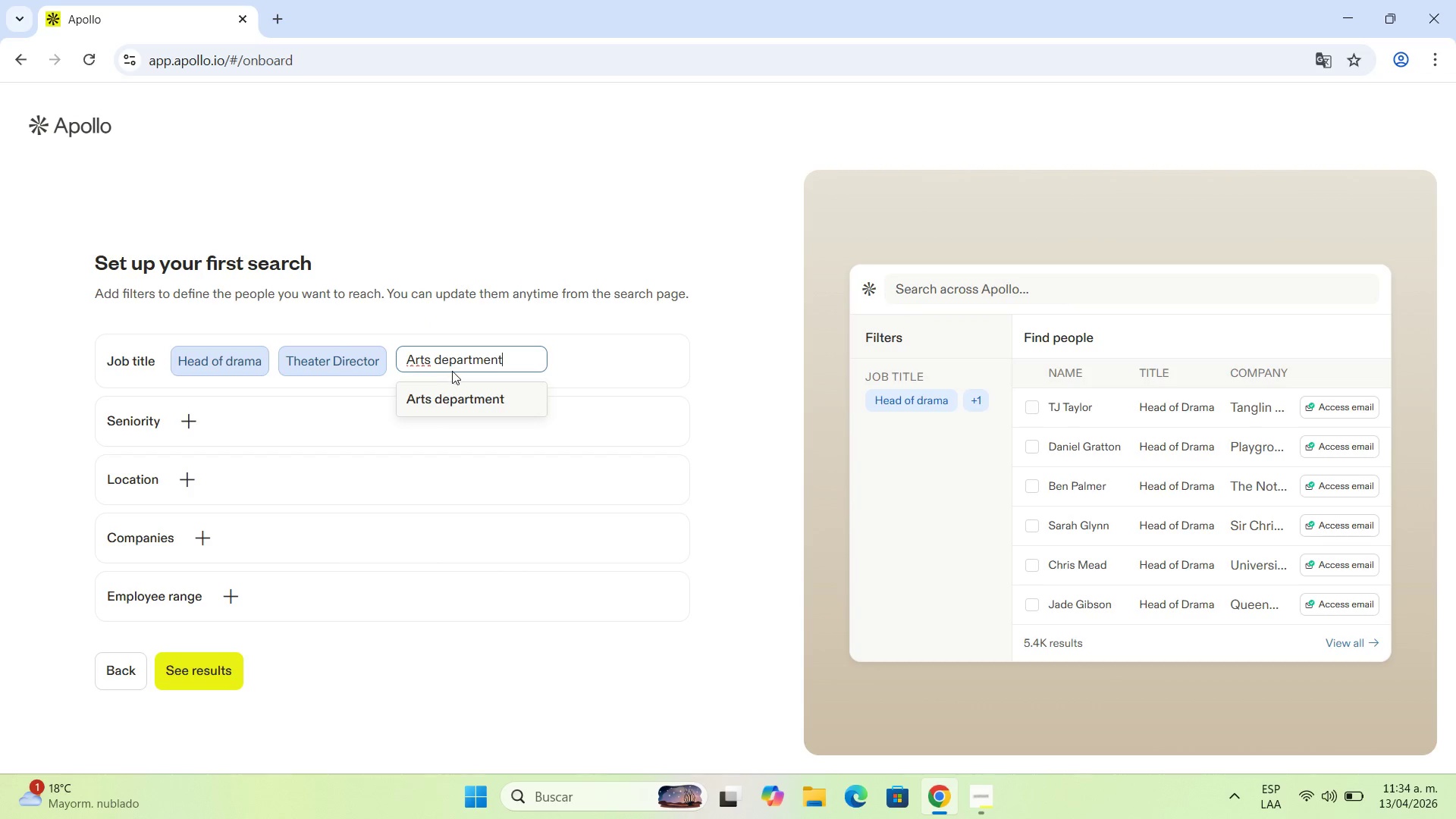 
key(Backspace)
key(Backspace)
key(Backspace)
key(Backspace)
key(Backspace)
key(Backspace)
key(Backspace)
key(Backspace)
key(Backspace)
key(Backspace)
type(Department Chair)
 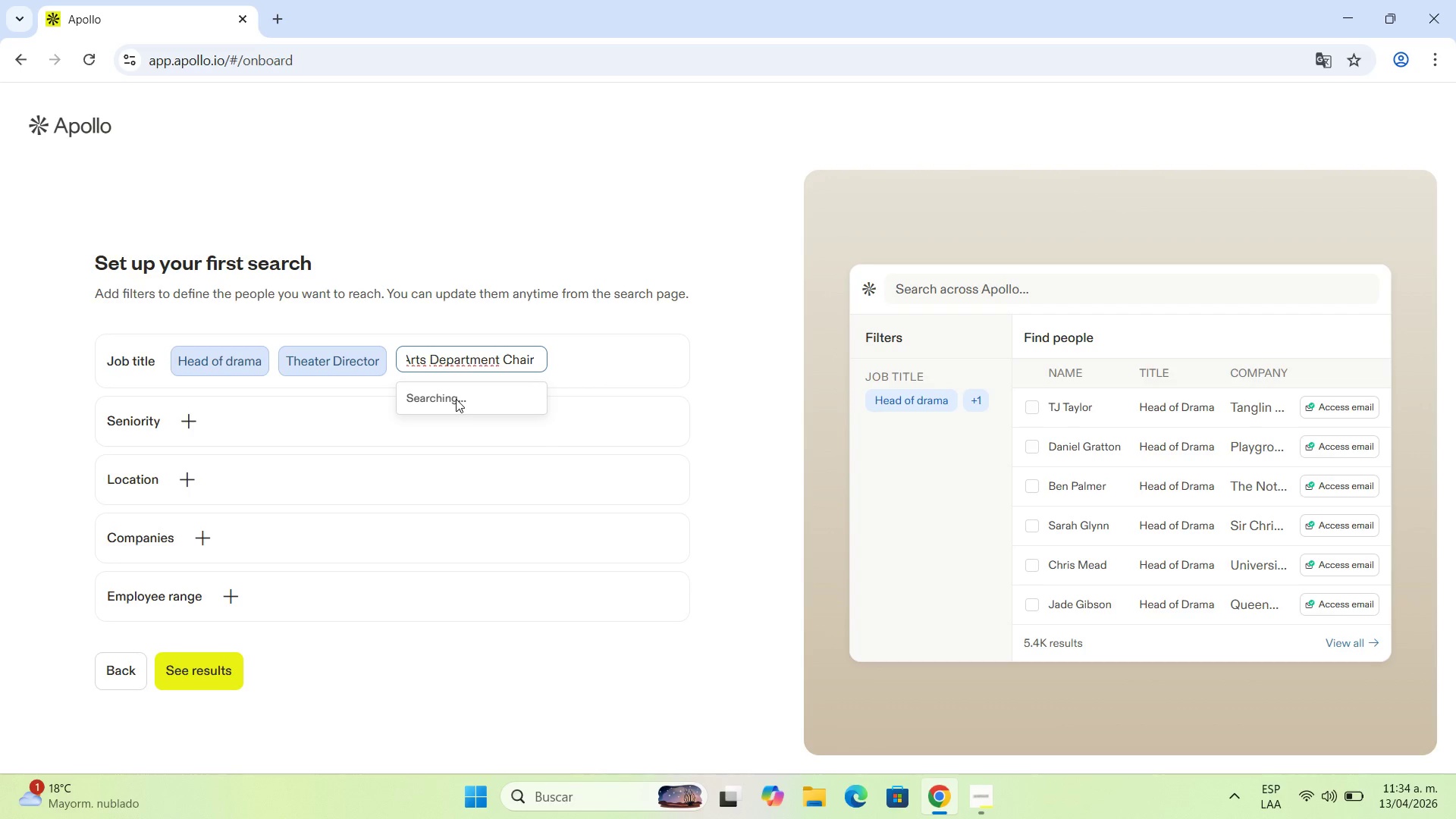 
left_click([456, 399])
 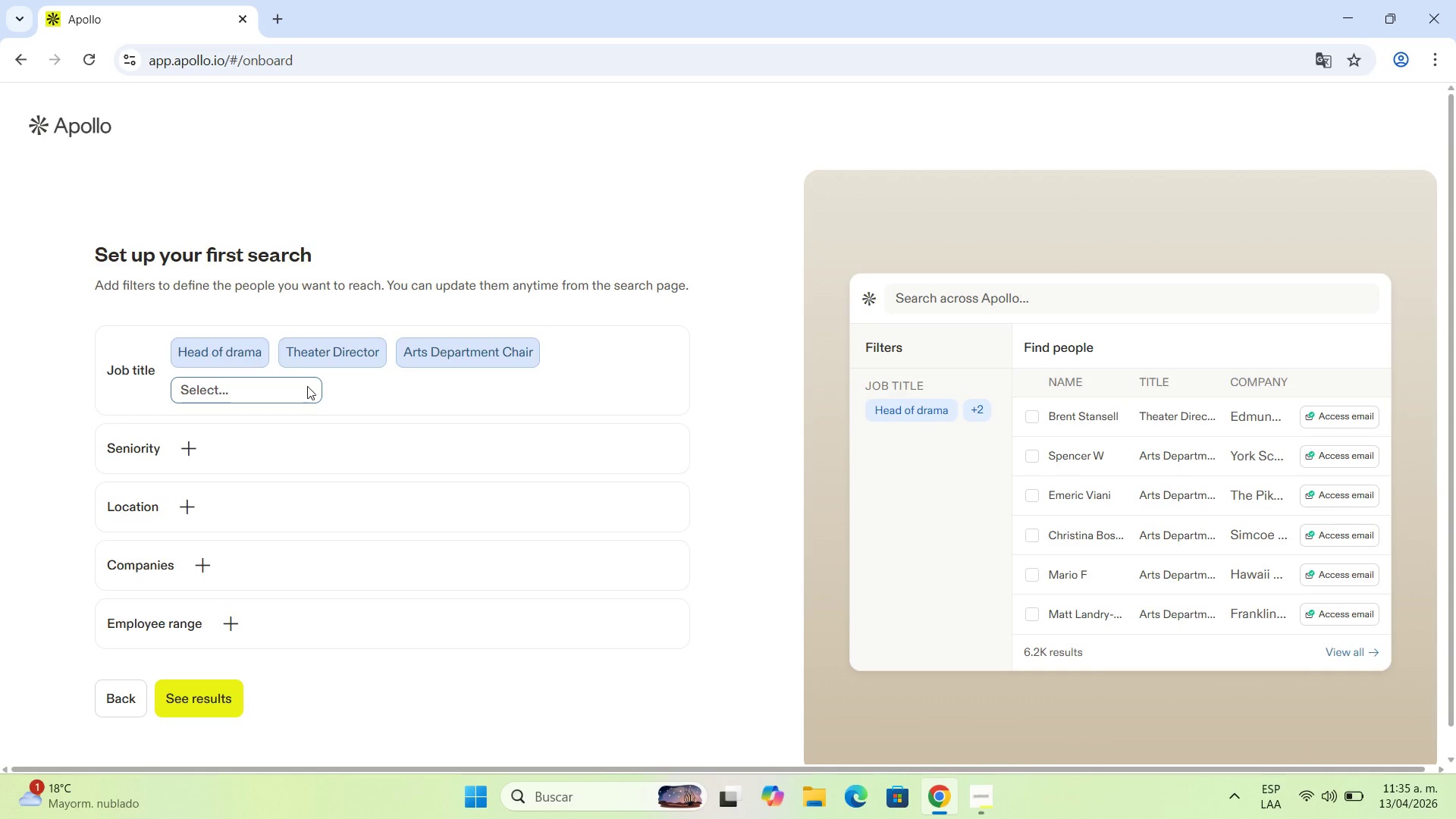 
scroll: coordinate [281, 350], scroll_direction: down, amount: 1.0
 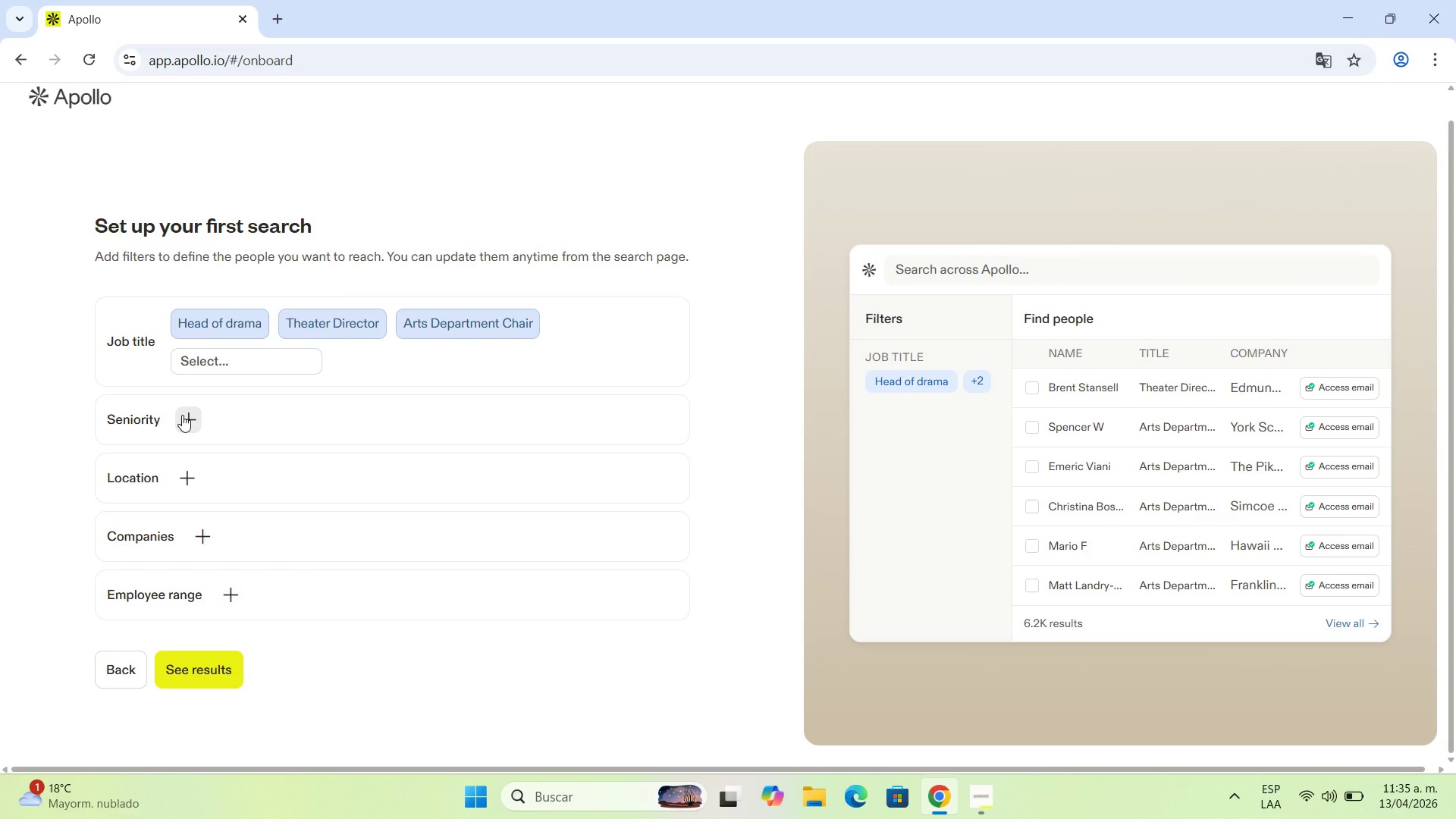 
left_click([182, 415])
 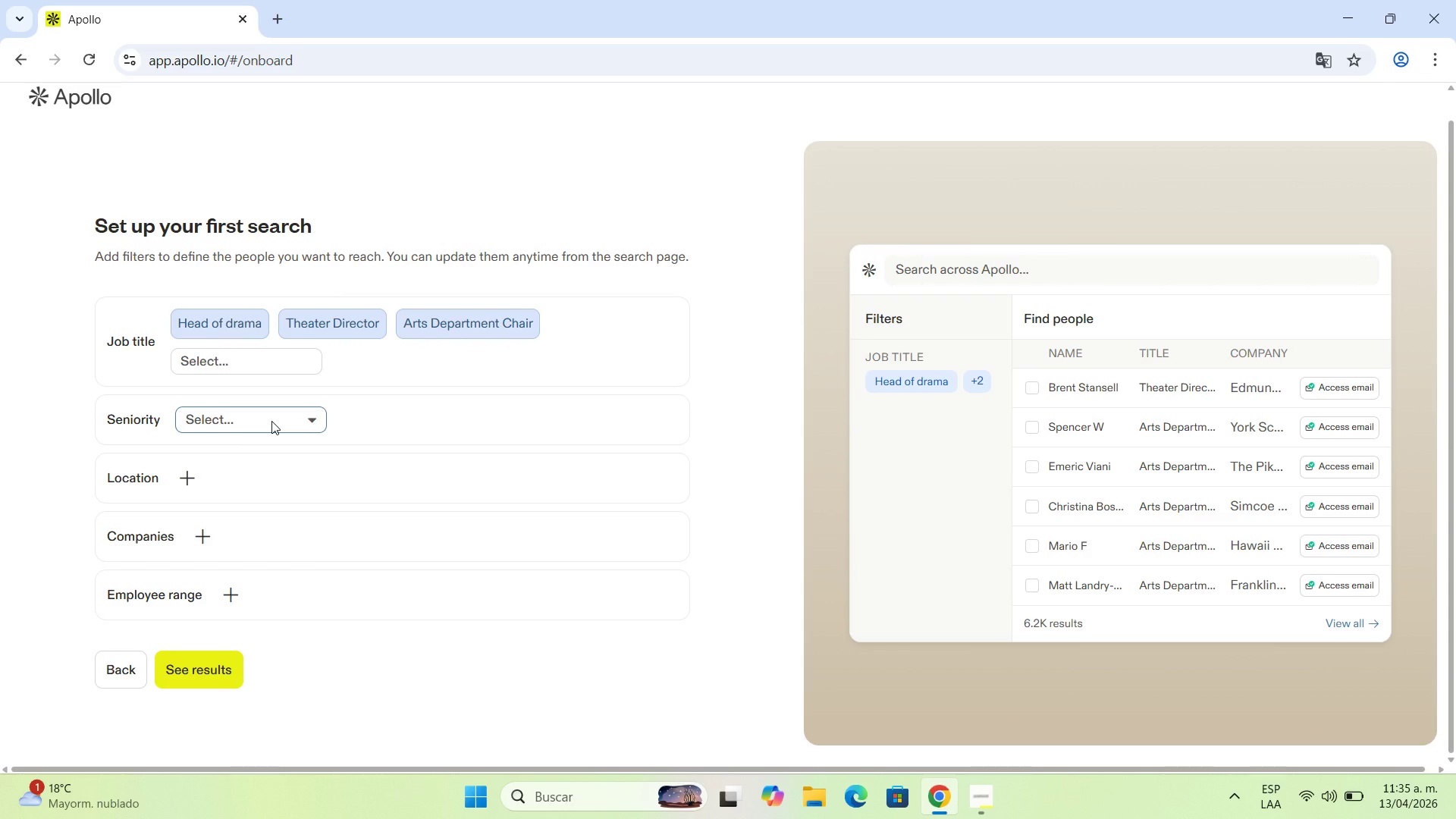 
left_click([271, 421])
 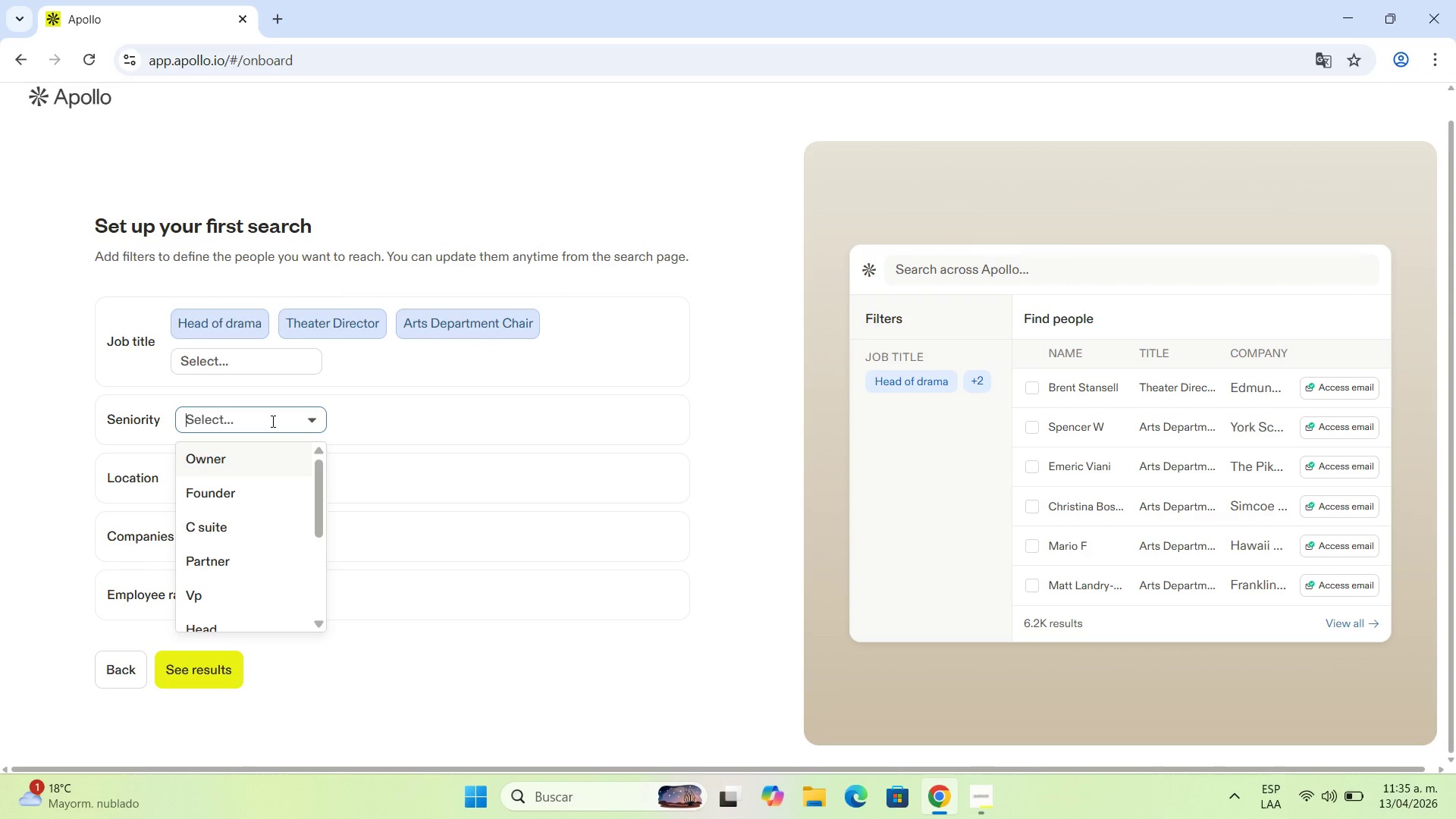 
type(Dir)
 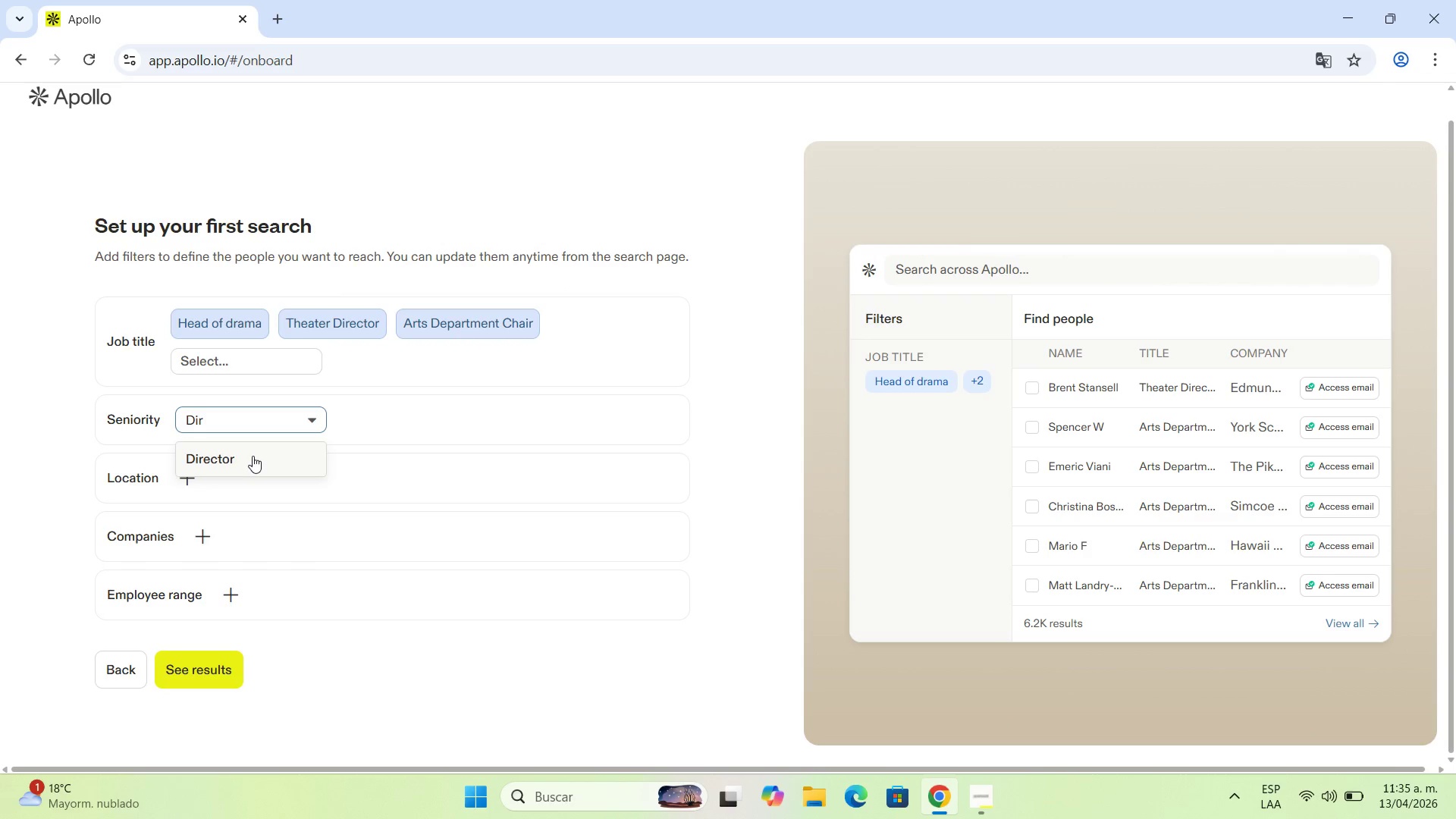 
left_click([253, 456])
 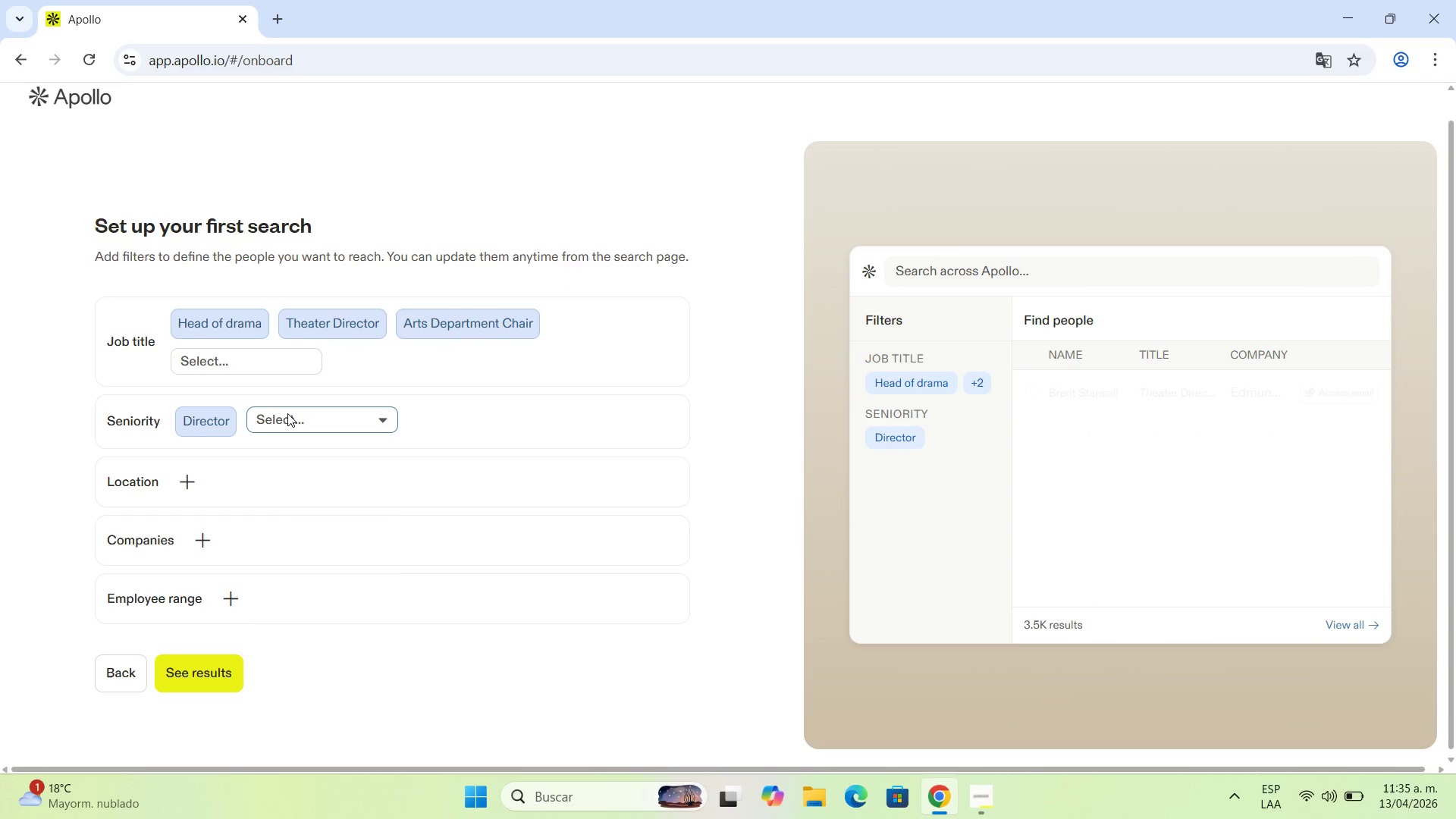 
left_click([290, 418])
 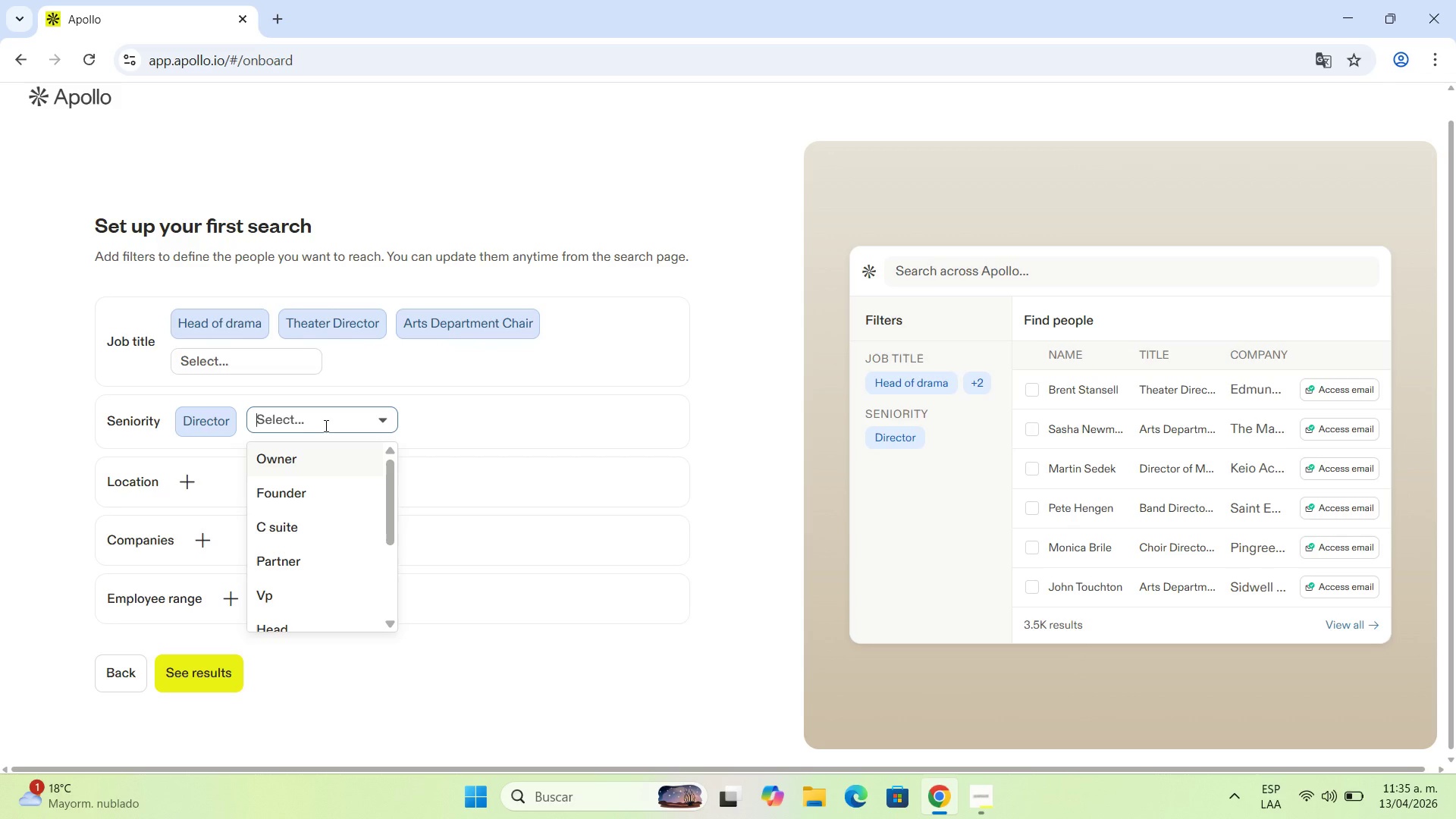 
type(He)
 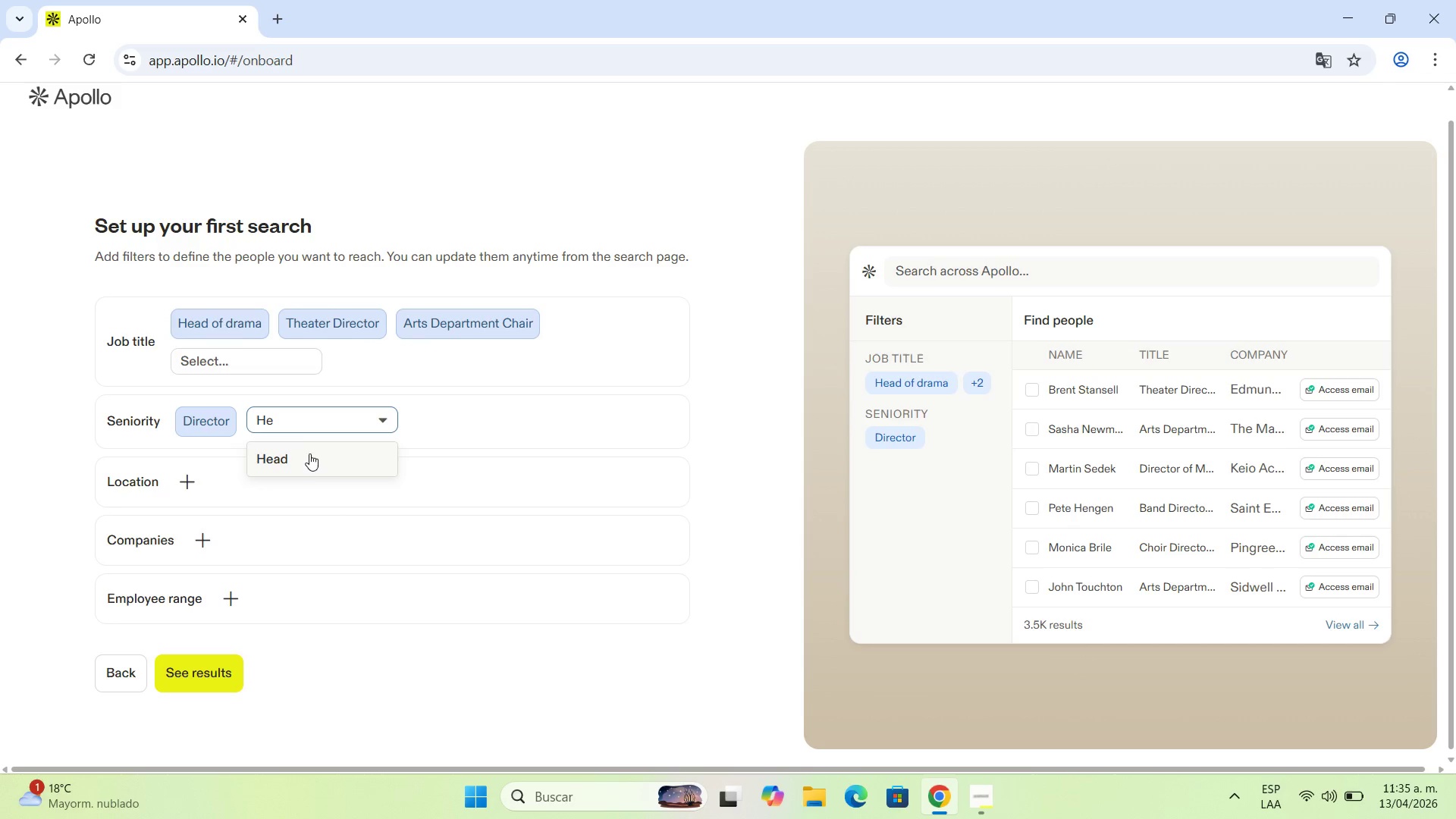 
left_click([308, 461])
 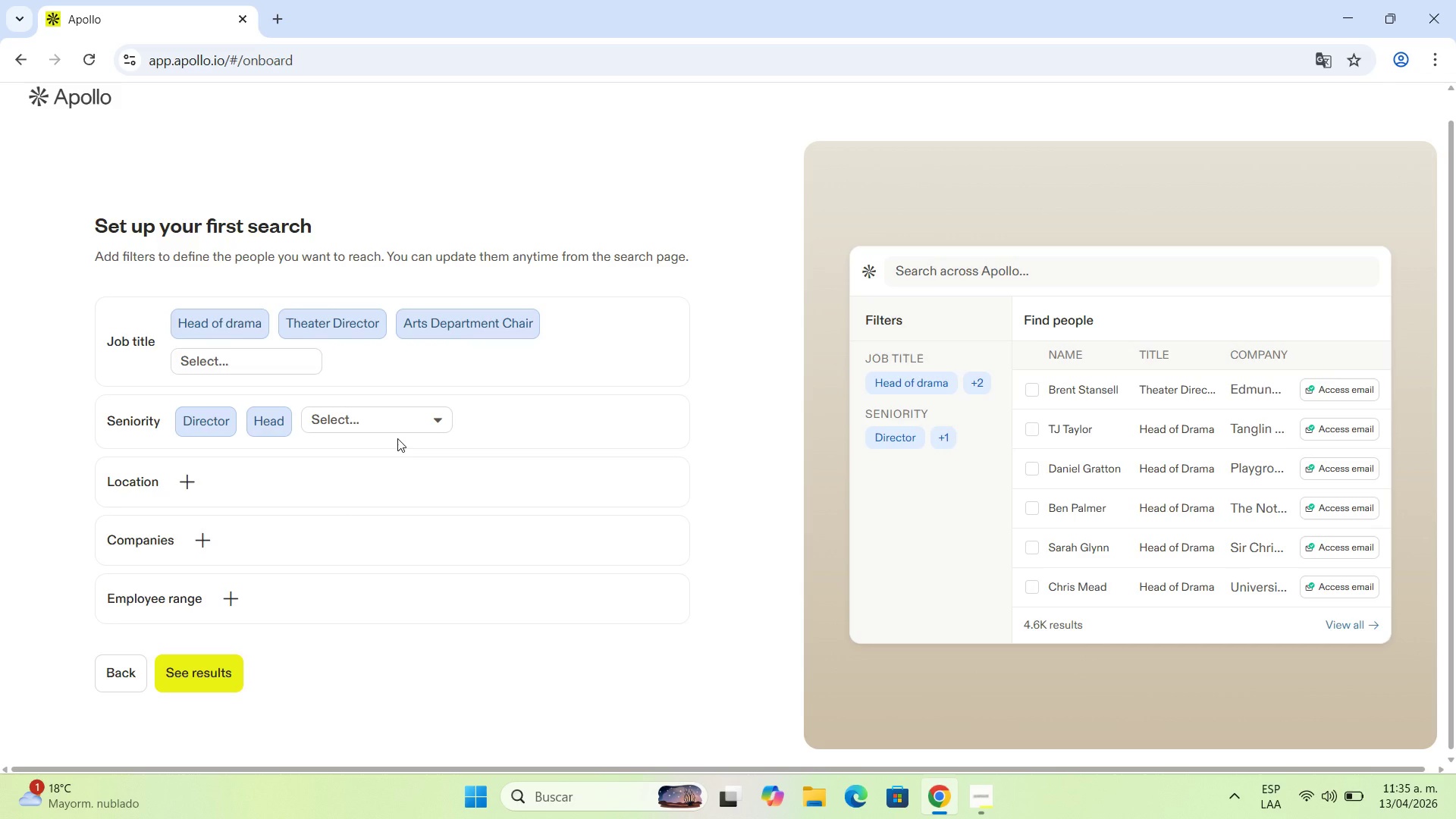 
wait(5.23)
 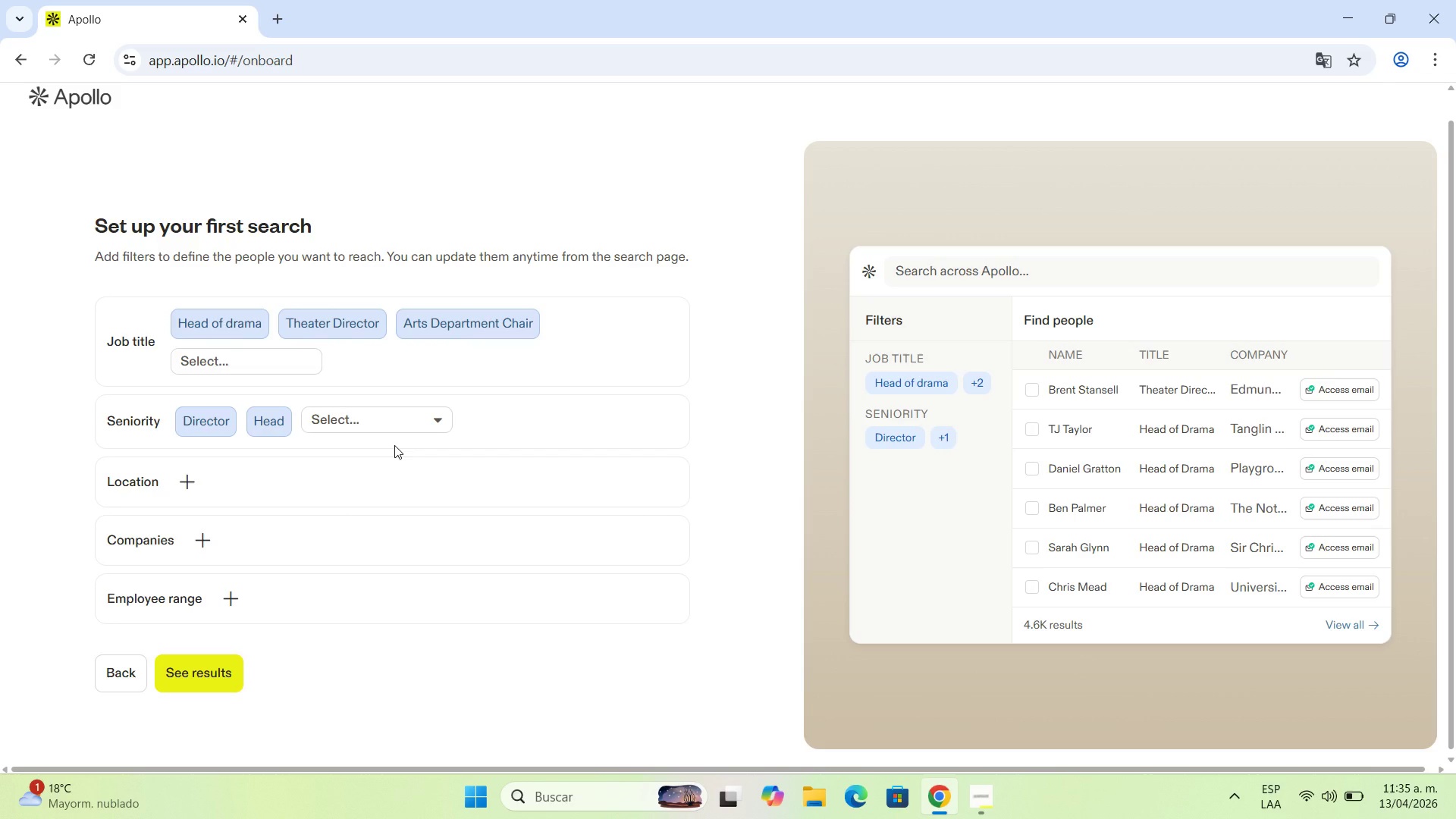 
scroll: coordinate [415, 377], scroll_direction: down, amount: 2.0
 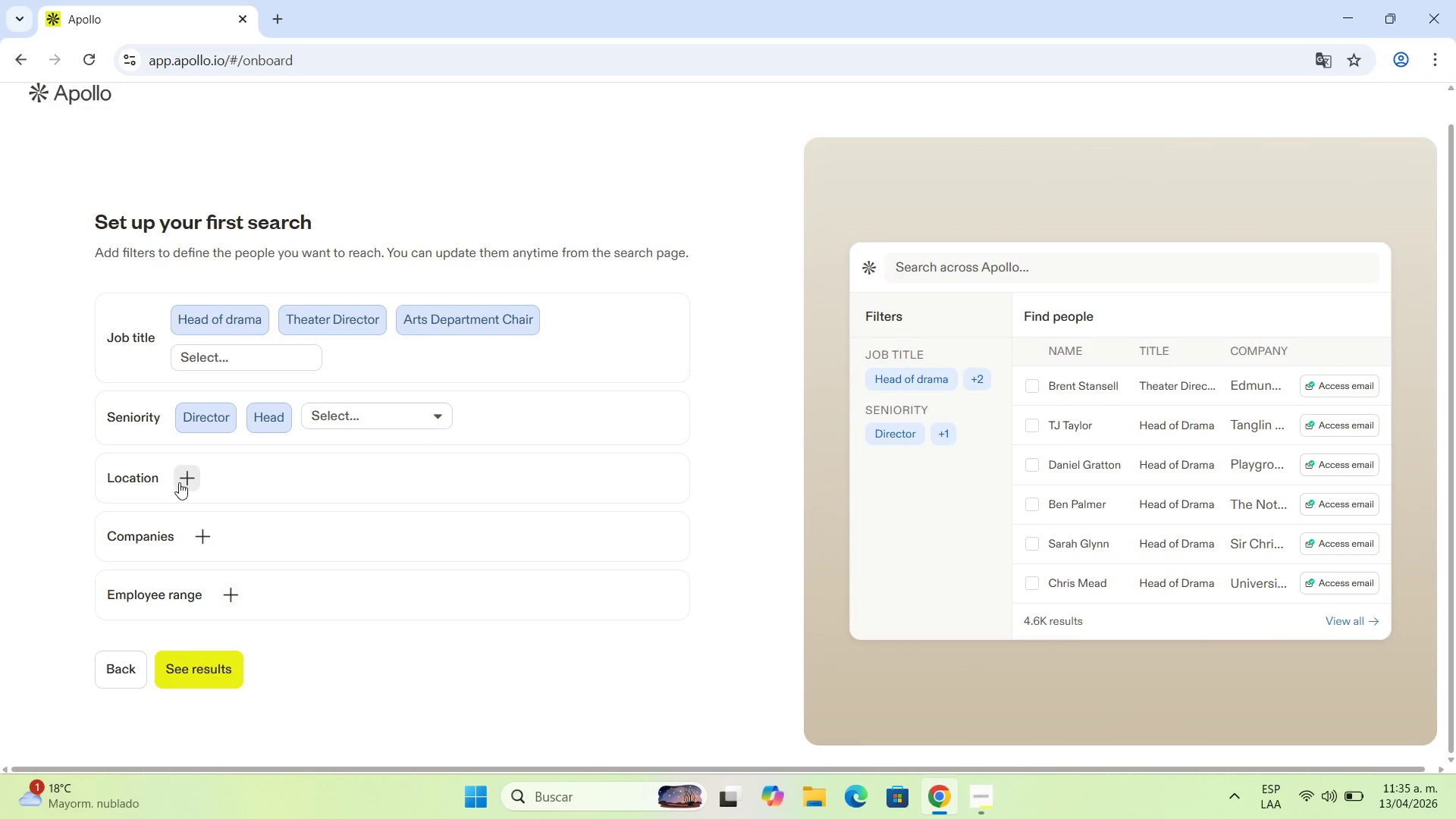 
left_click([184, 481])
 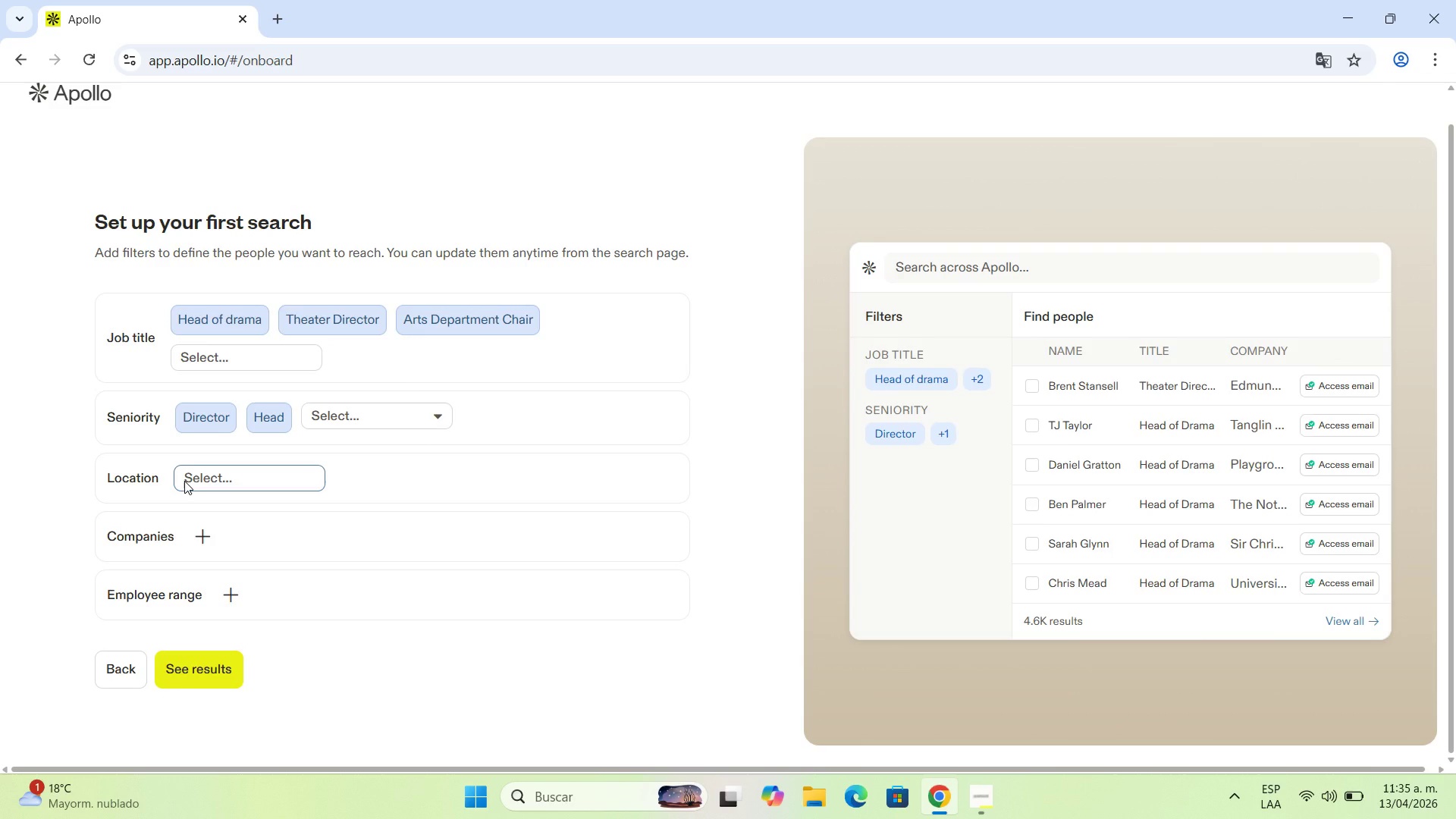 
left_click([206, 475])
 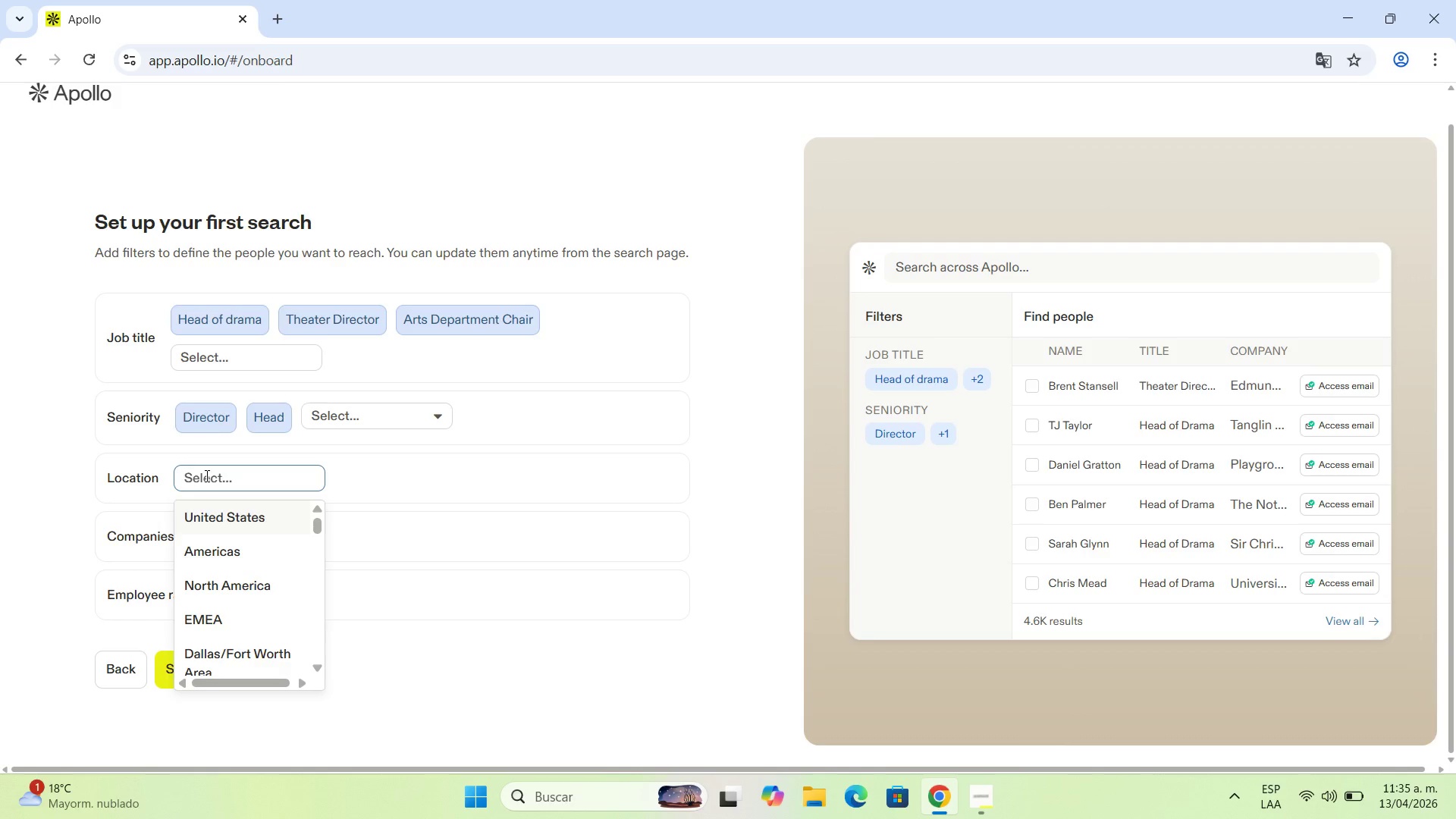 
type(New)
 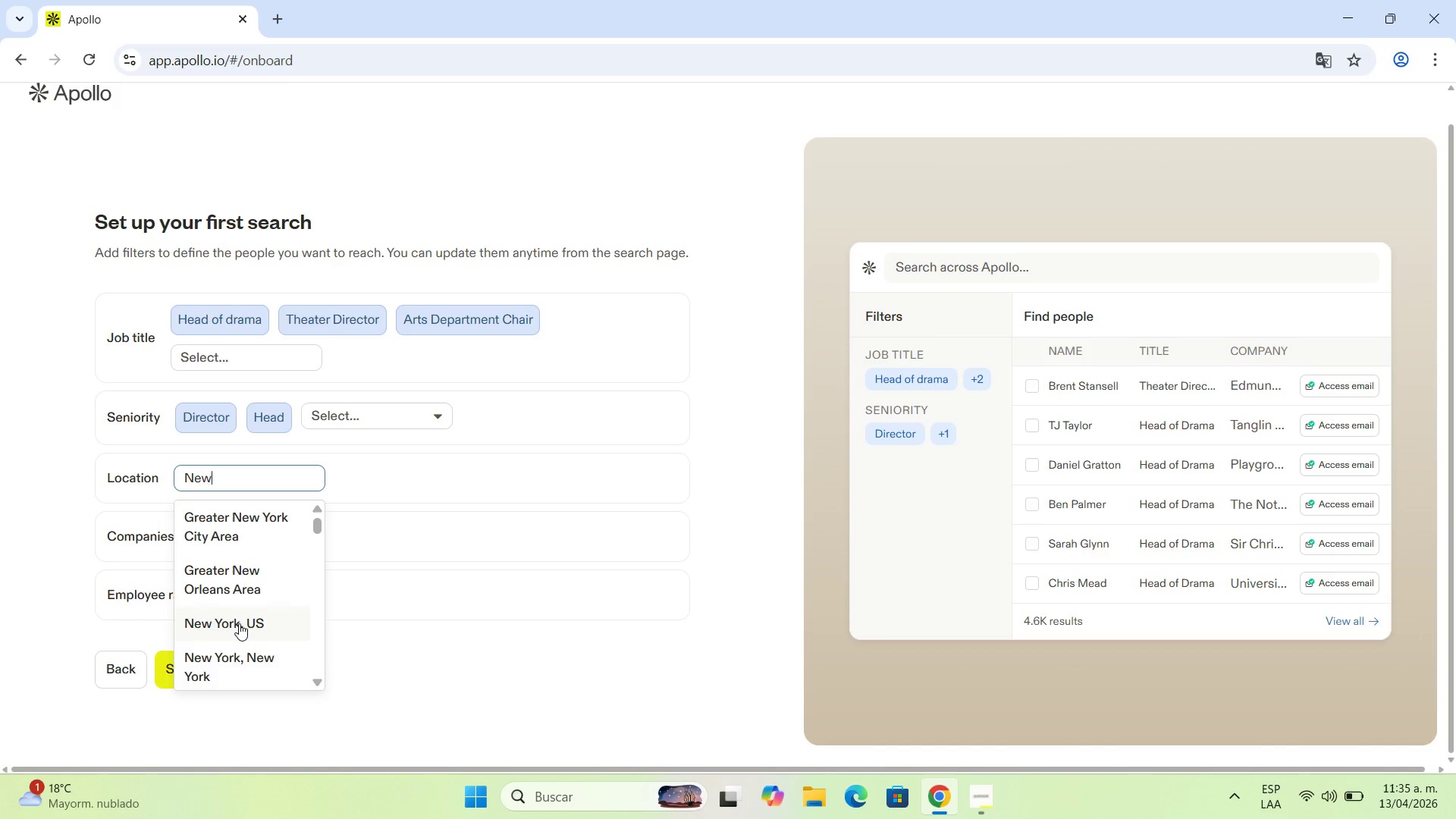 
left_click([239, 623])
 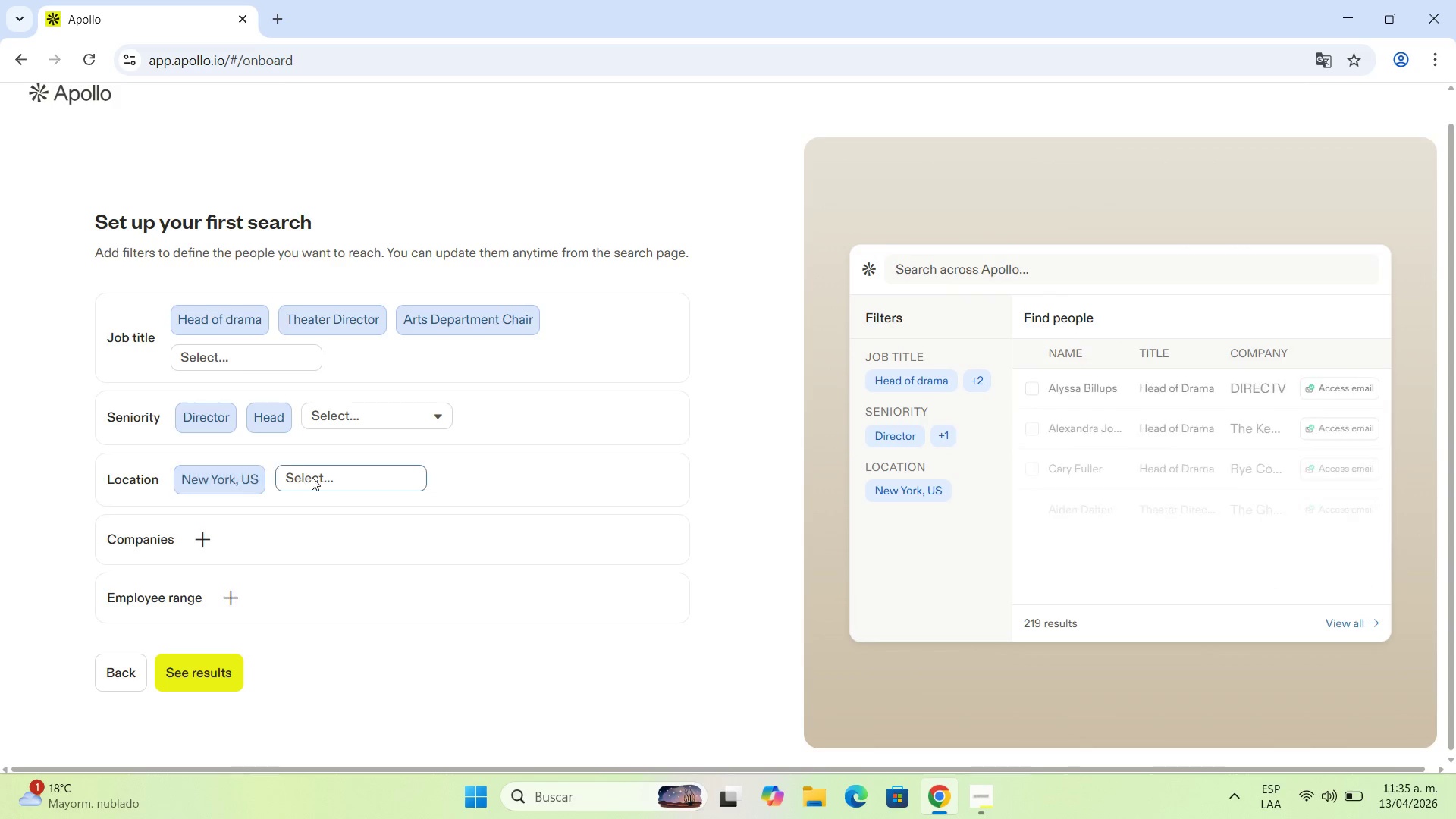 
left_click([313, 477])
 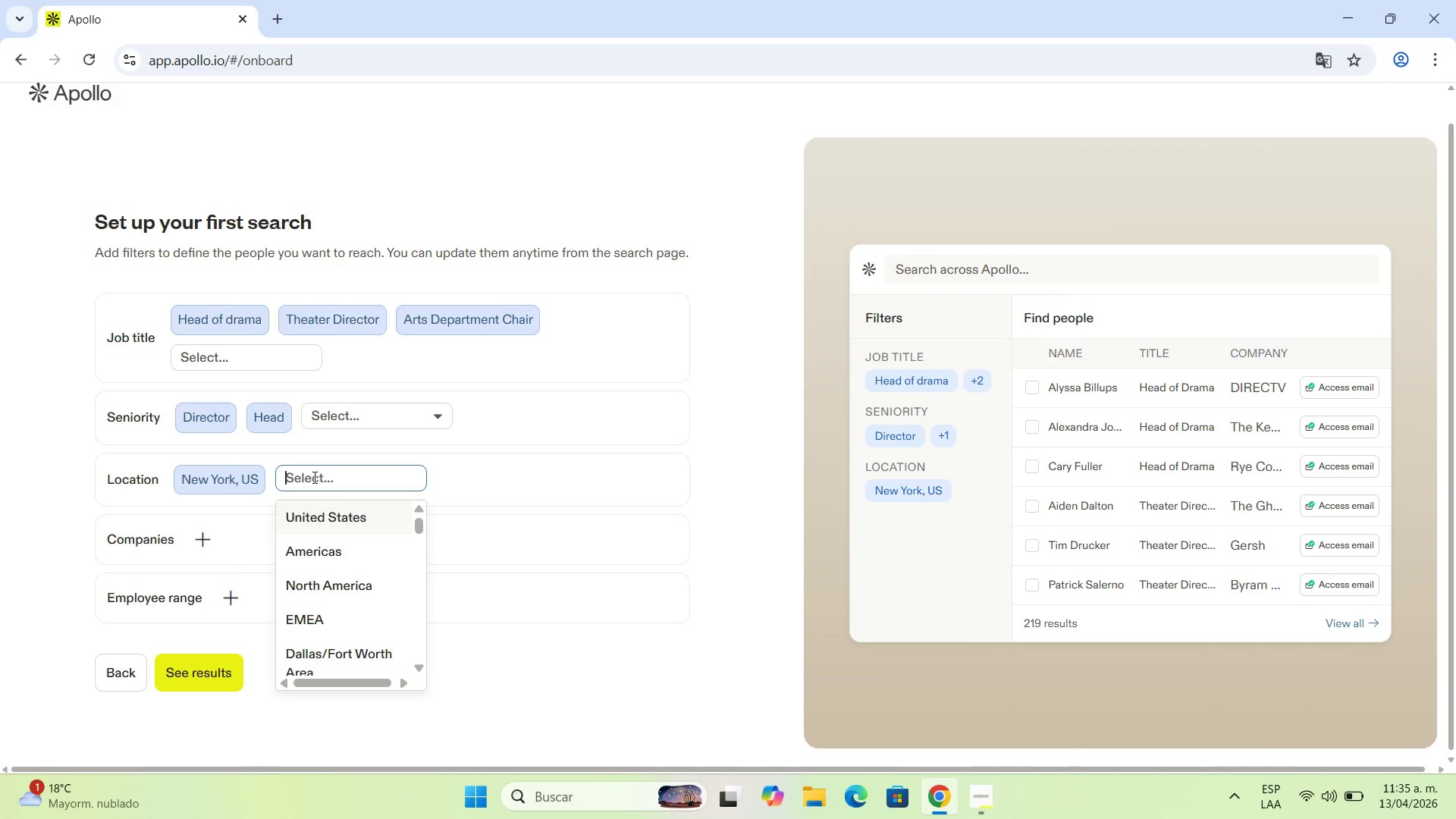 
type(New Ye)
 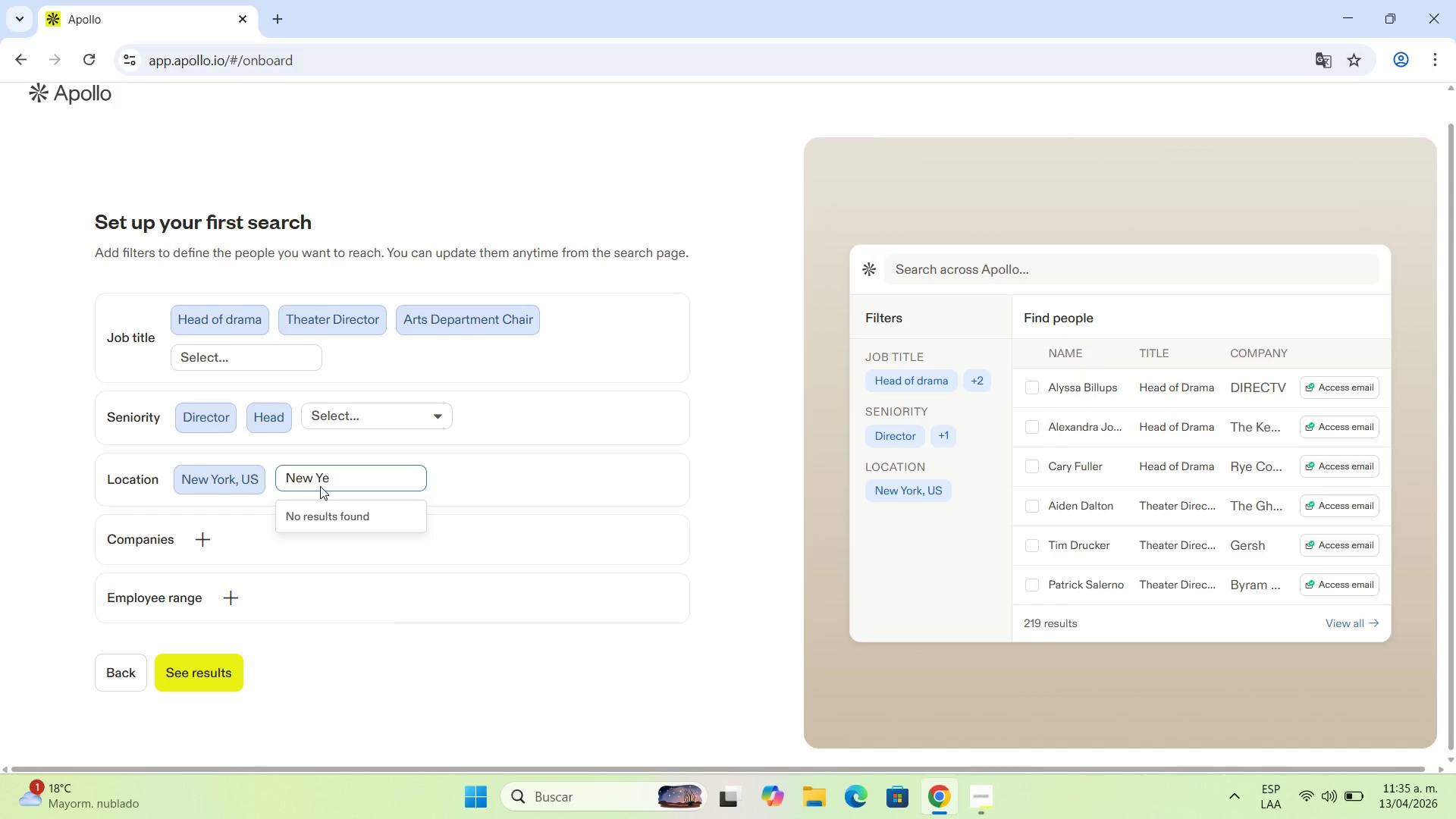 
type(r)
key(Backspace)
key(Backspace)
key(Backspace)
type(Jer)
 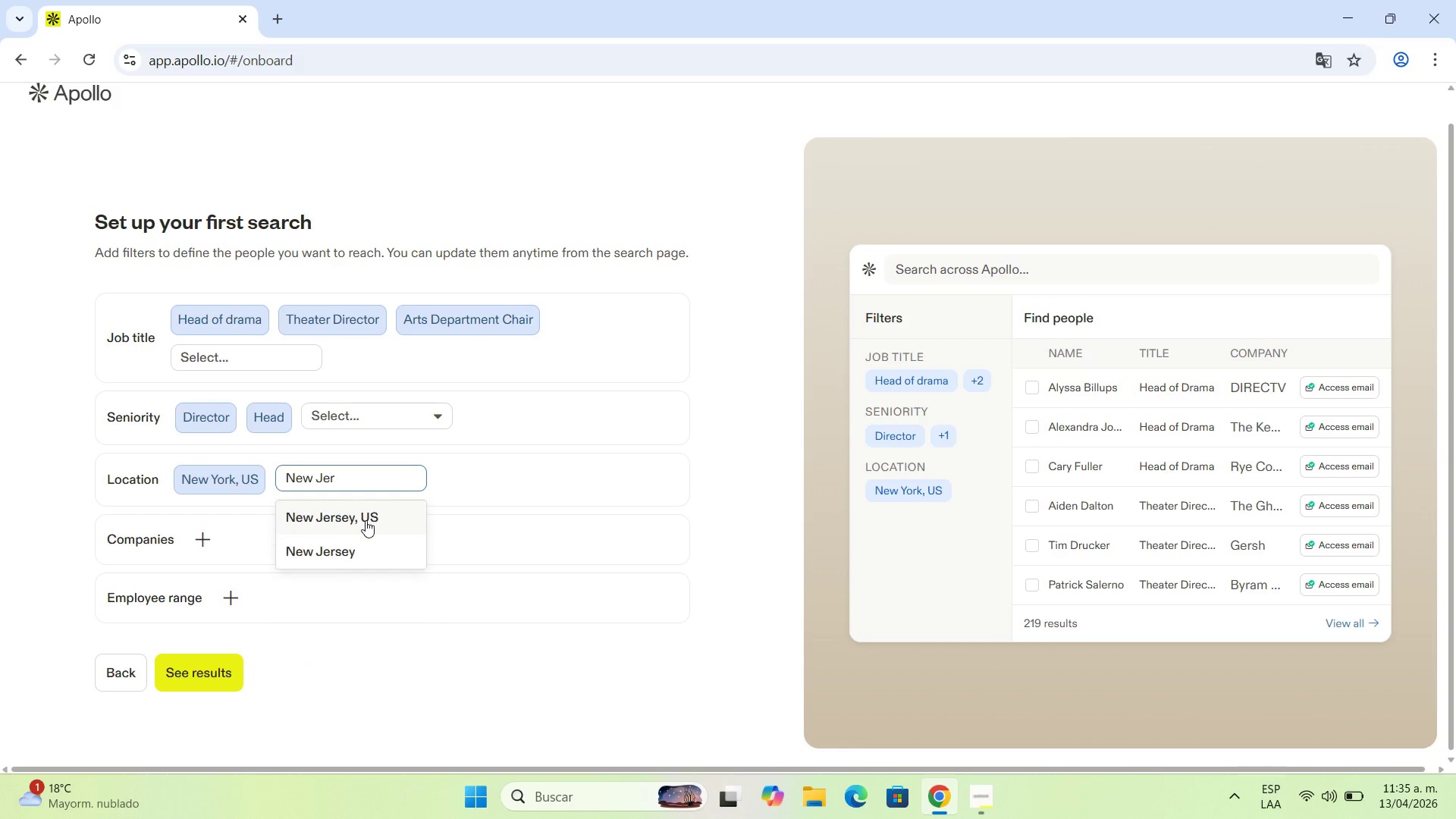 
left_click([357, 552])
 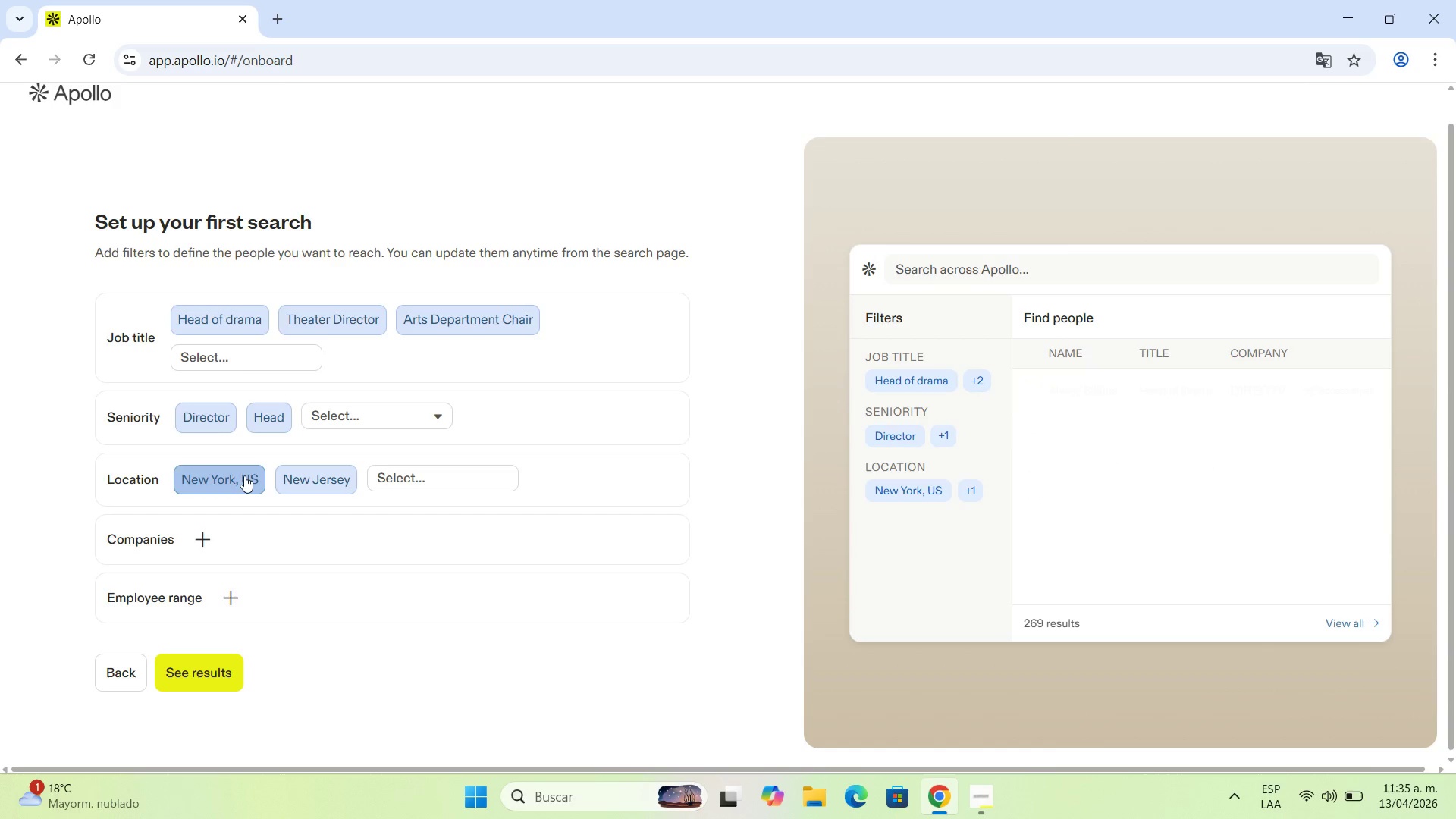 
left_click([244, 475])
 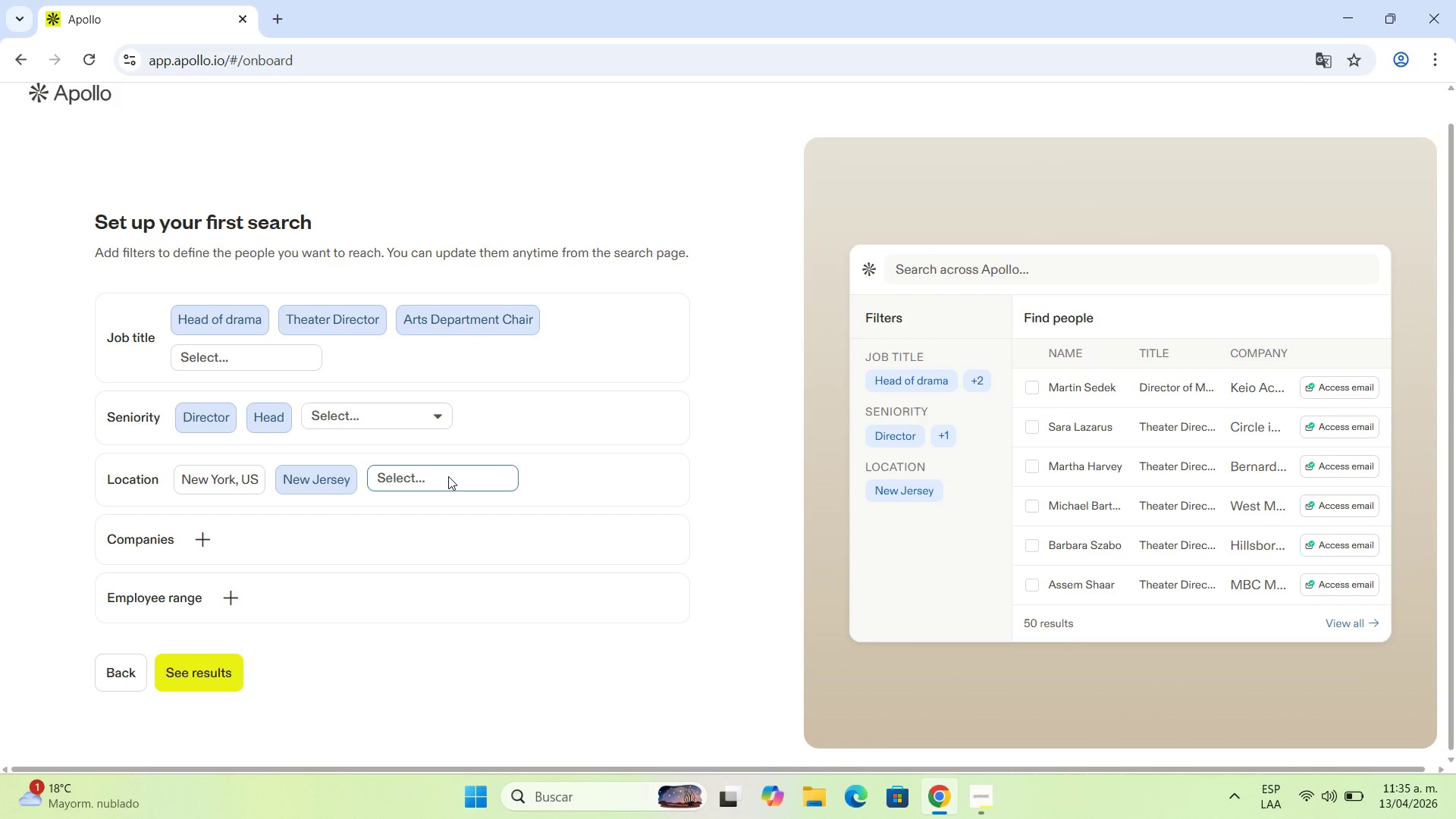 
left_click([448, 476])
 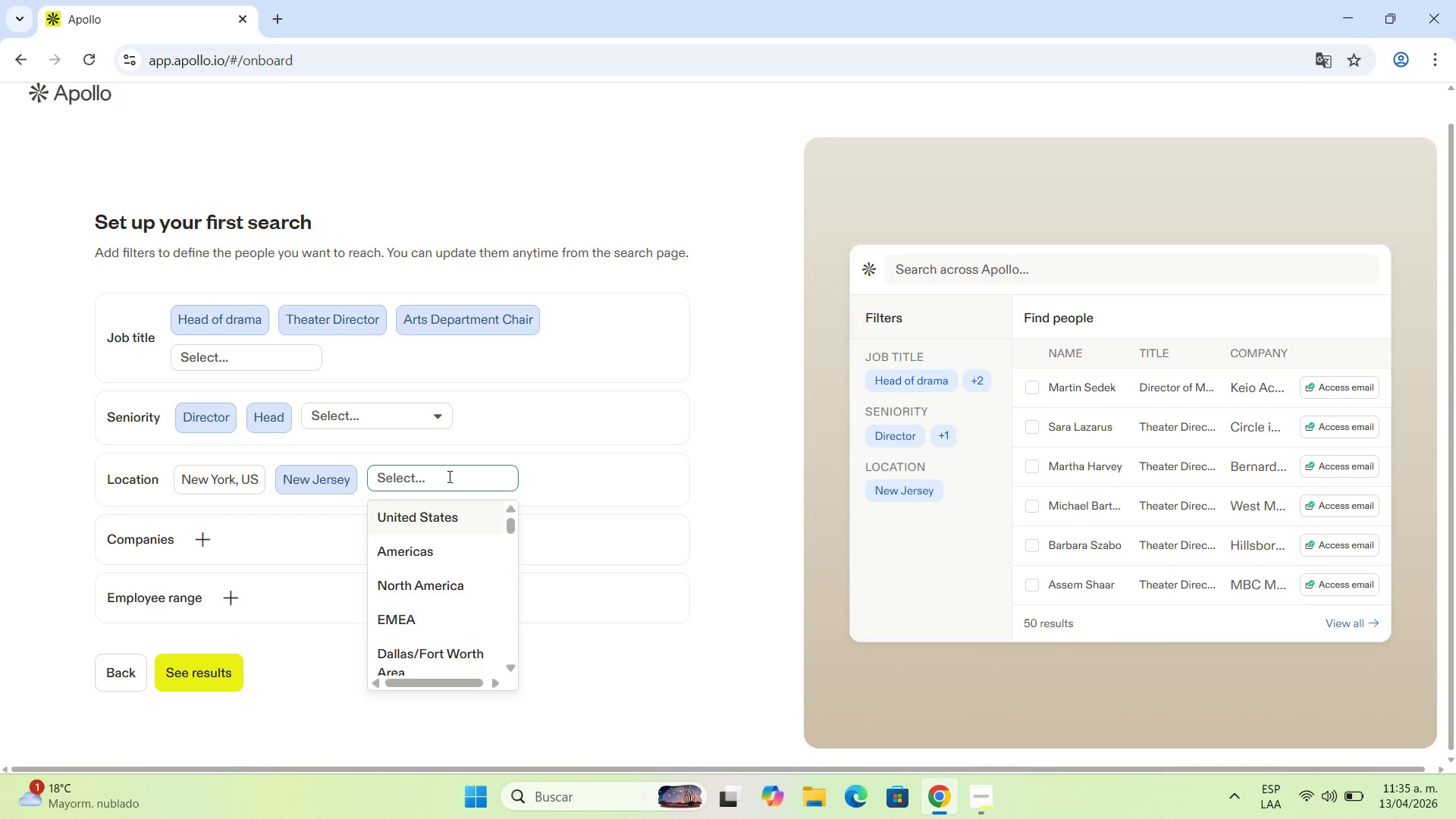 
type(Conne)
 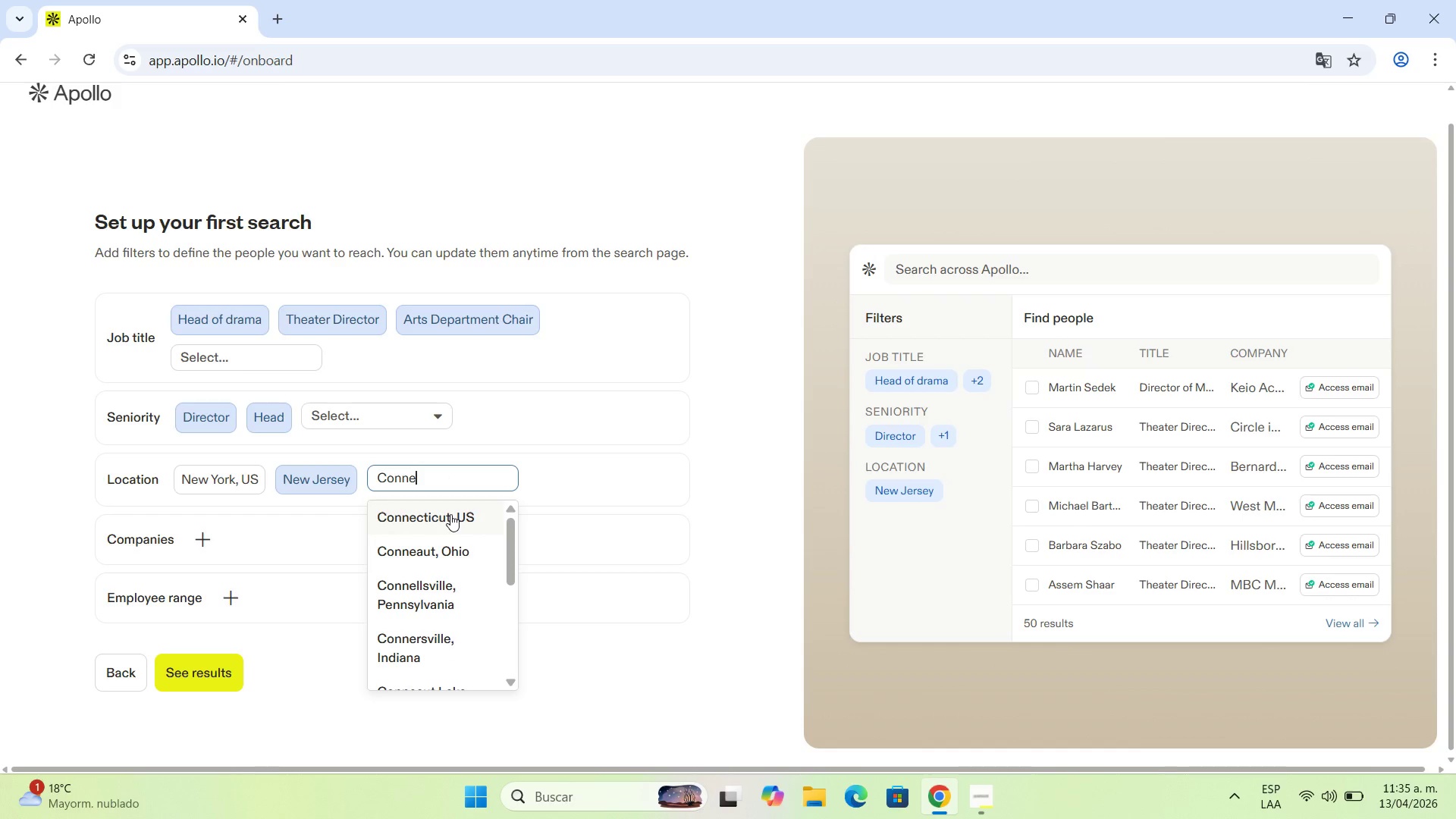 
type(ct)
 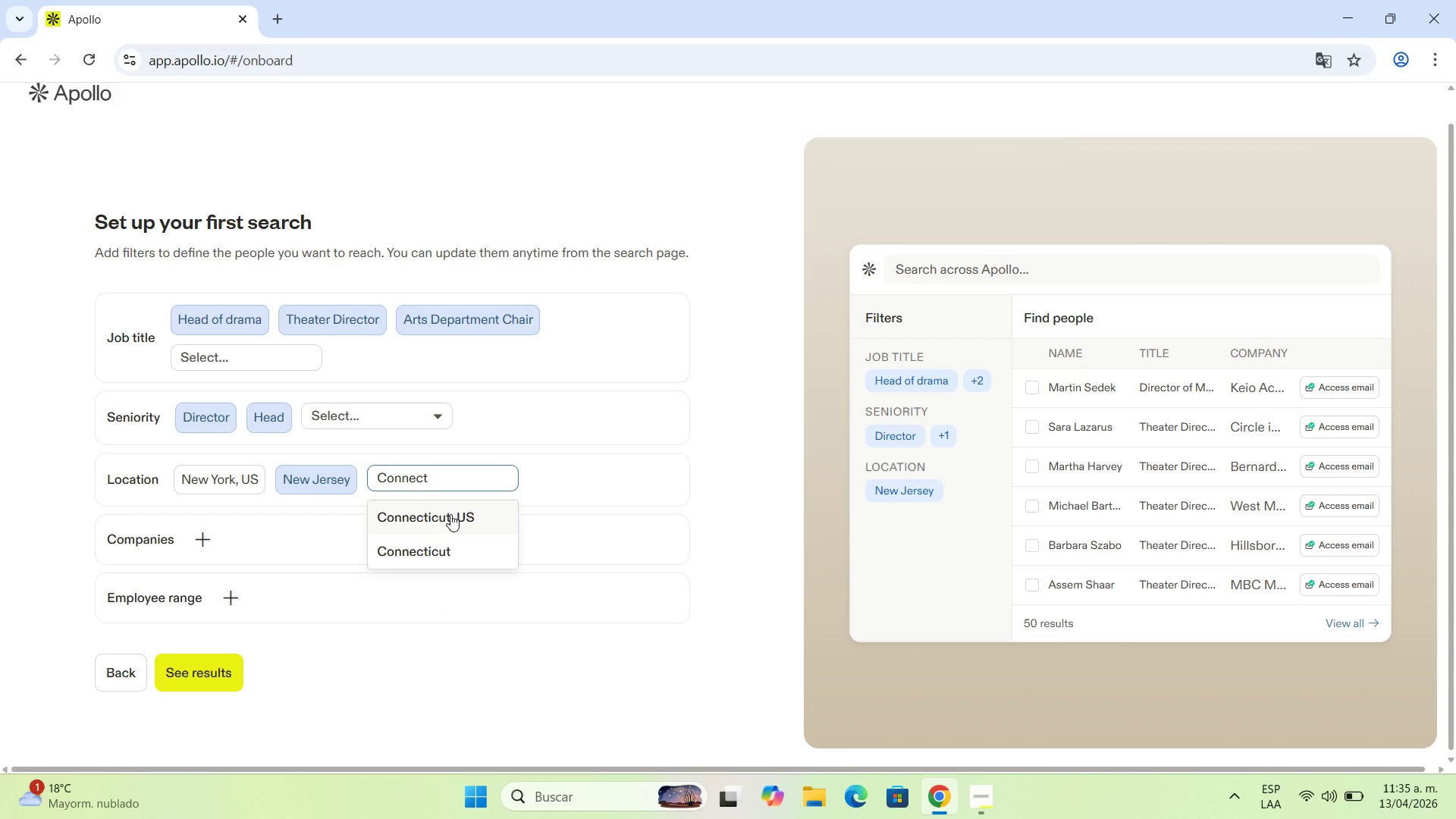 
left_click([445, 544])
 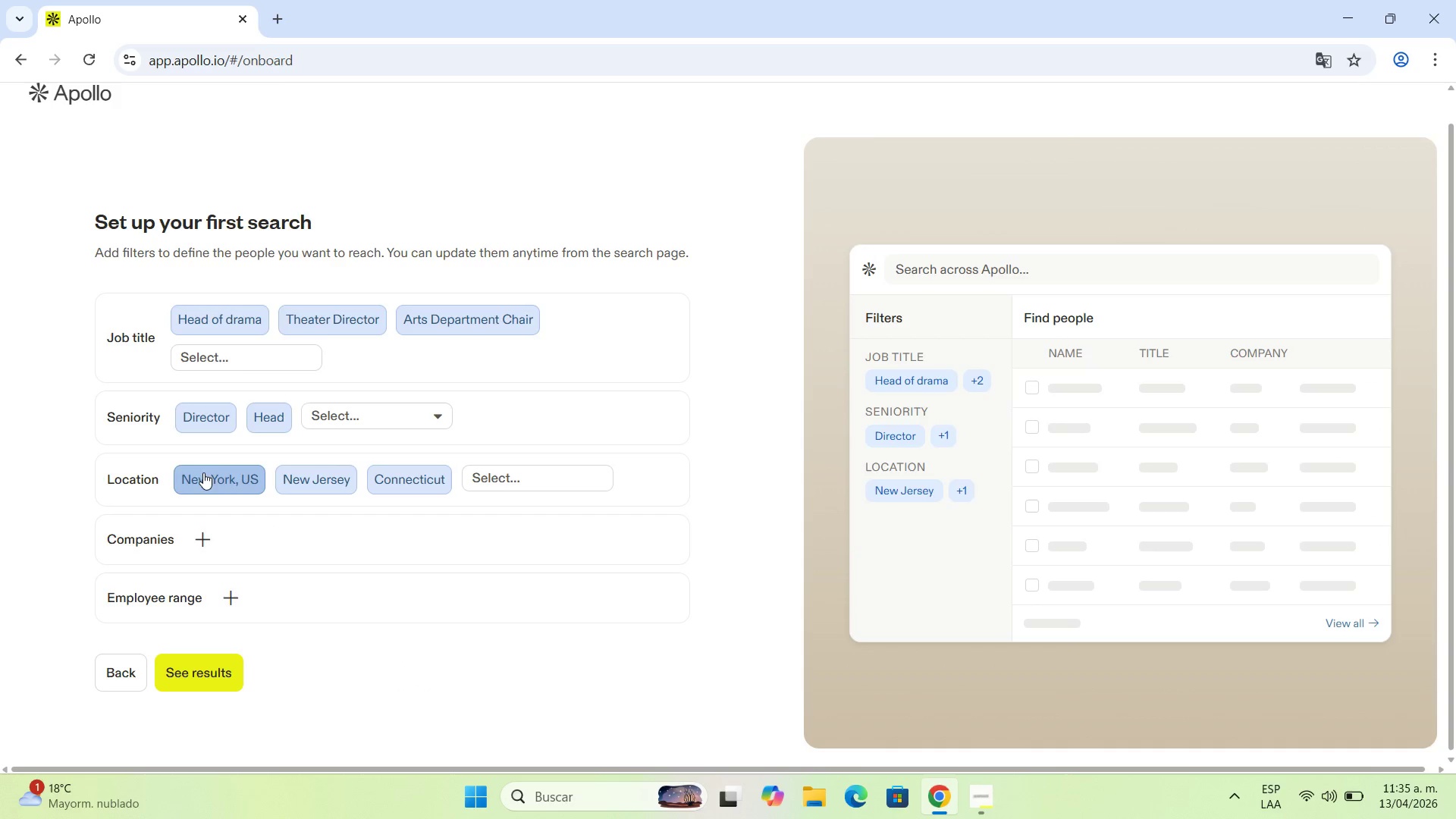 
left_click([203, 472])
 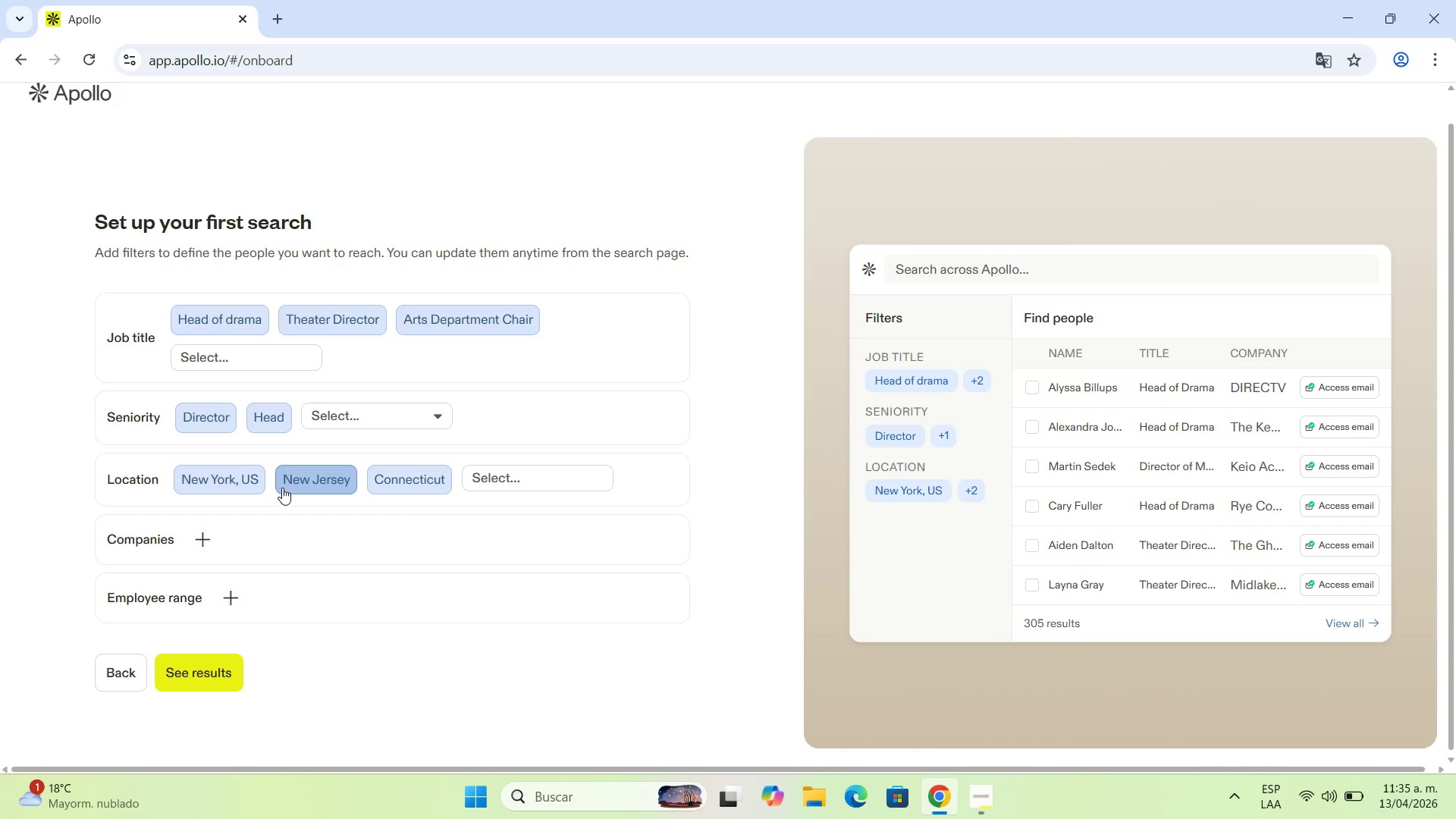 
left_click([231, 459])
 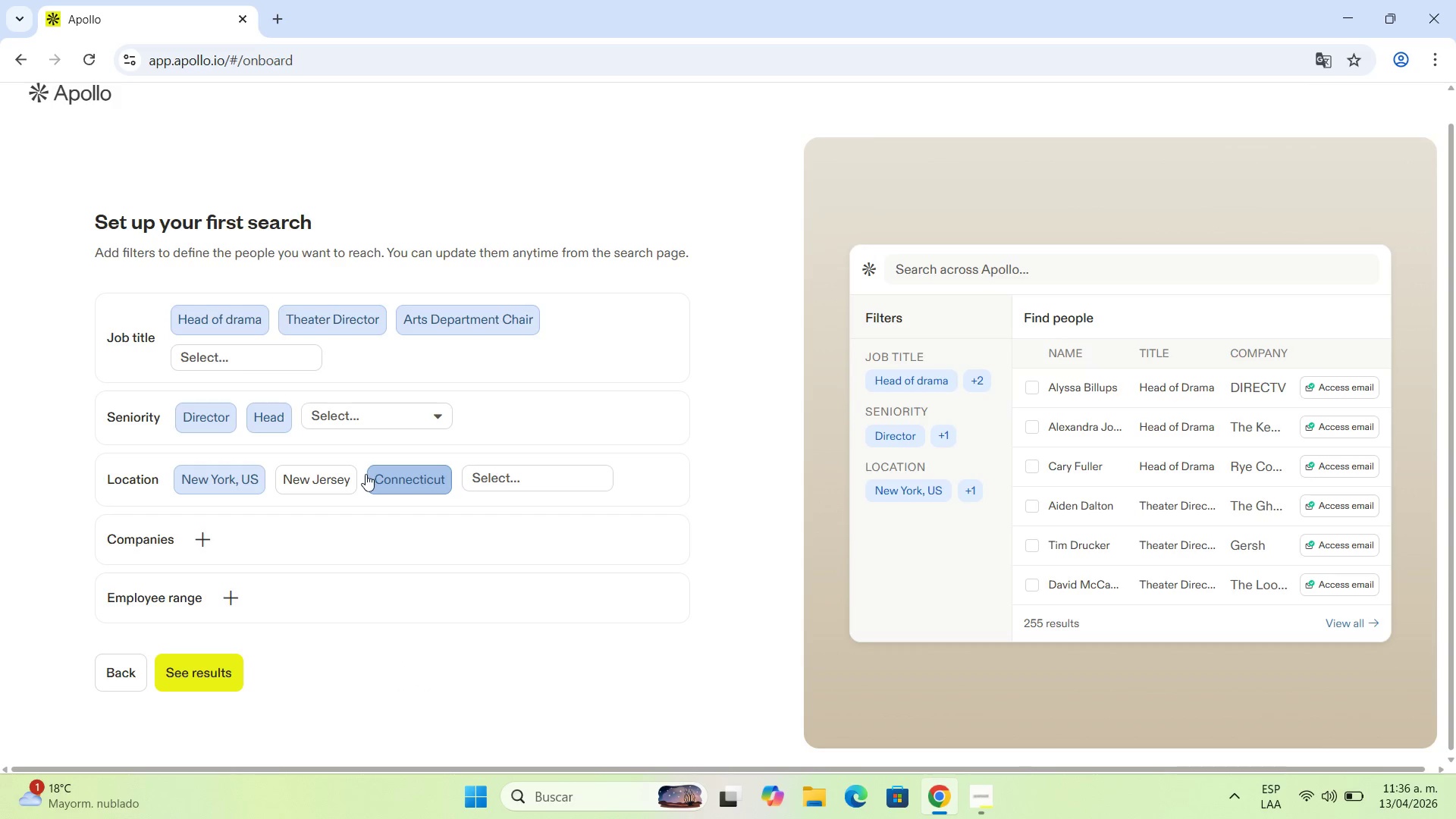 
left_click([379, 475])
 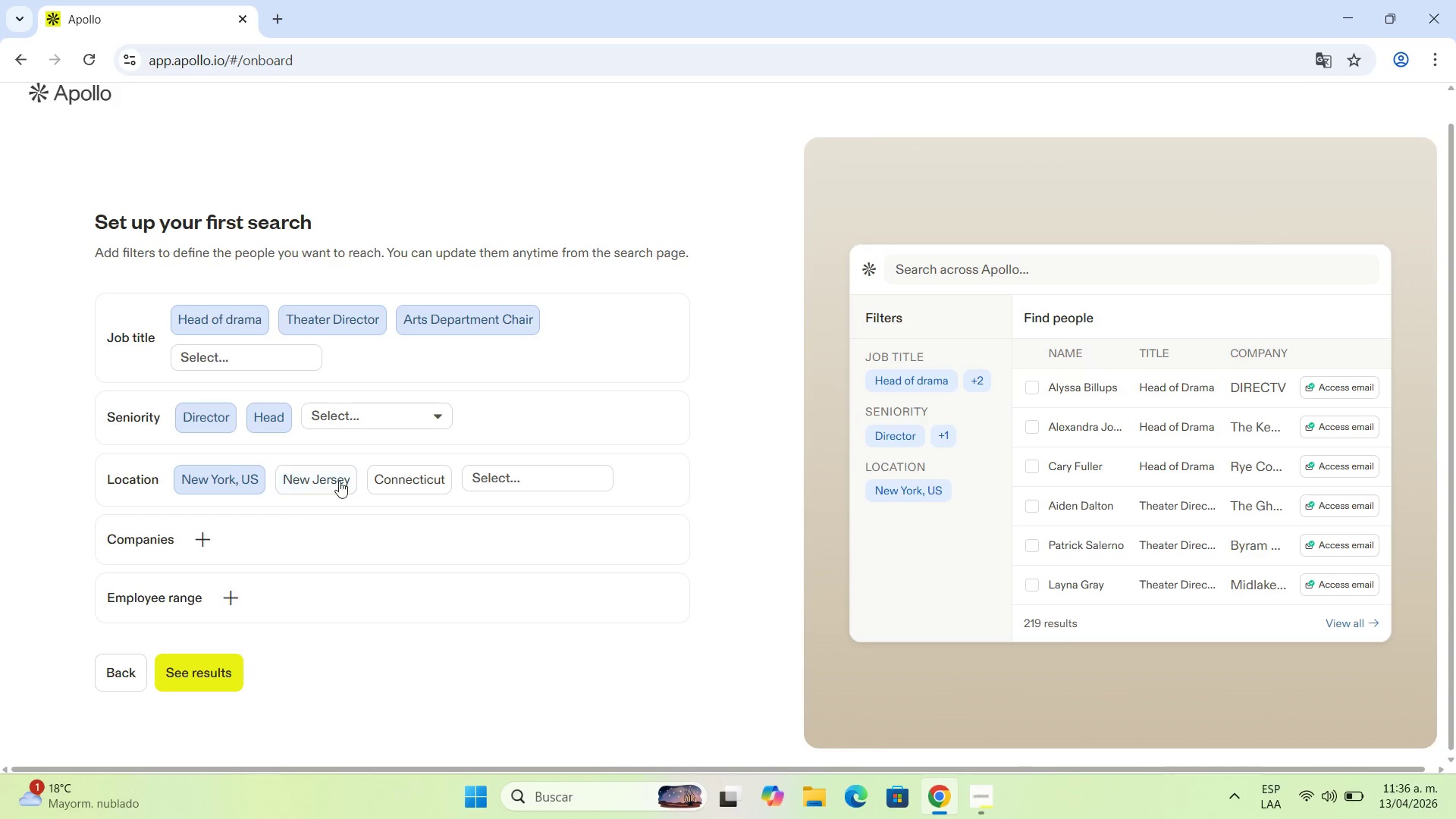 
scroll: coordinate [326, 449], scroll_direction: down, amount: 3.0
 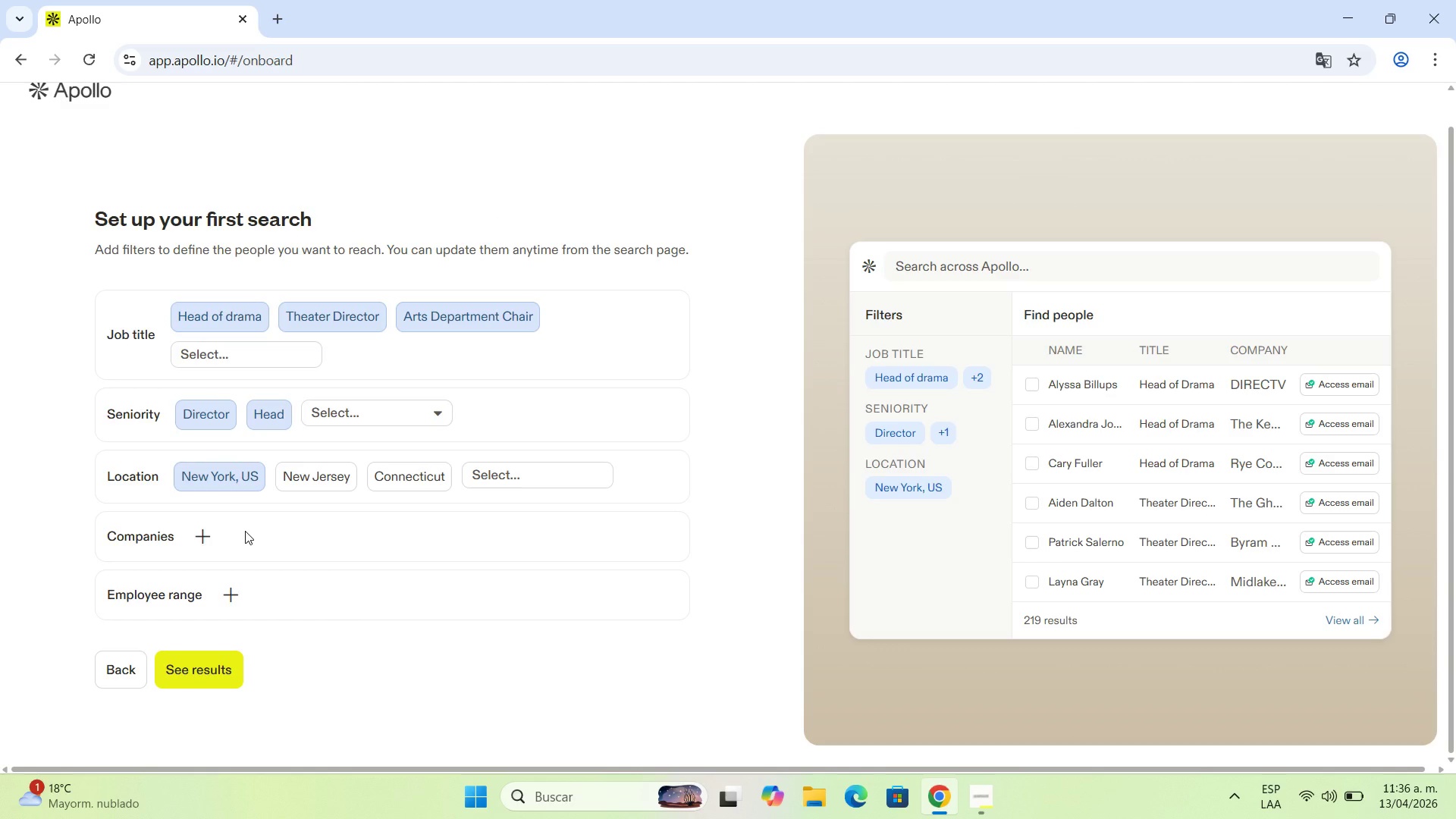 
wait(5.81)
 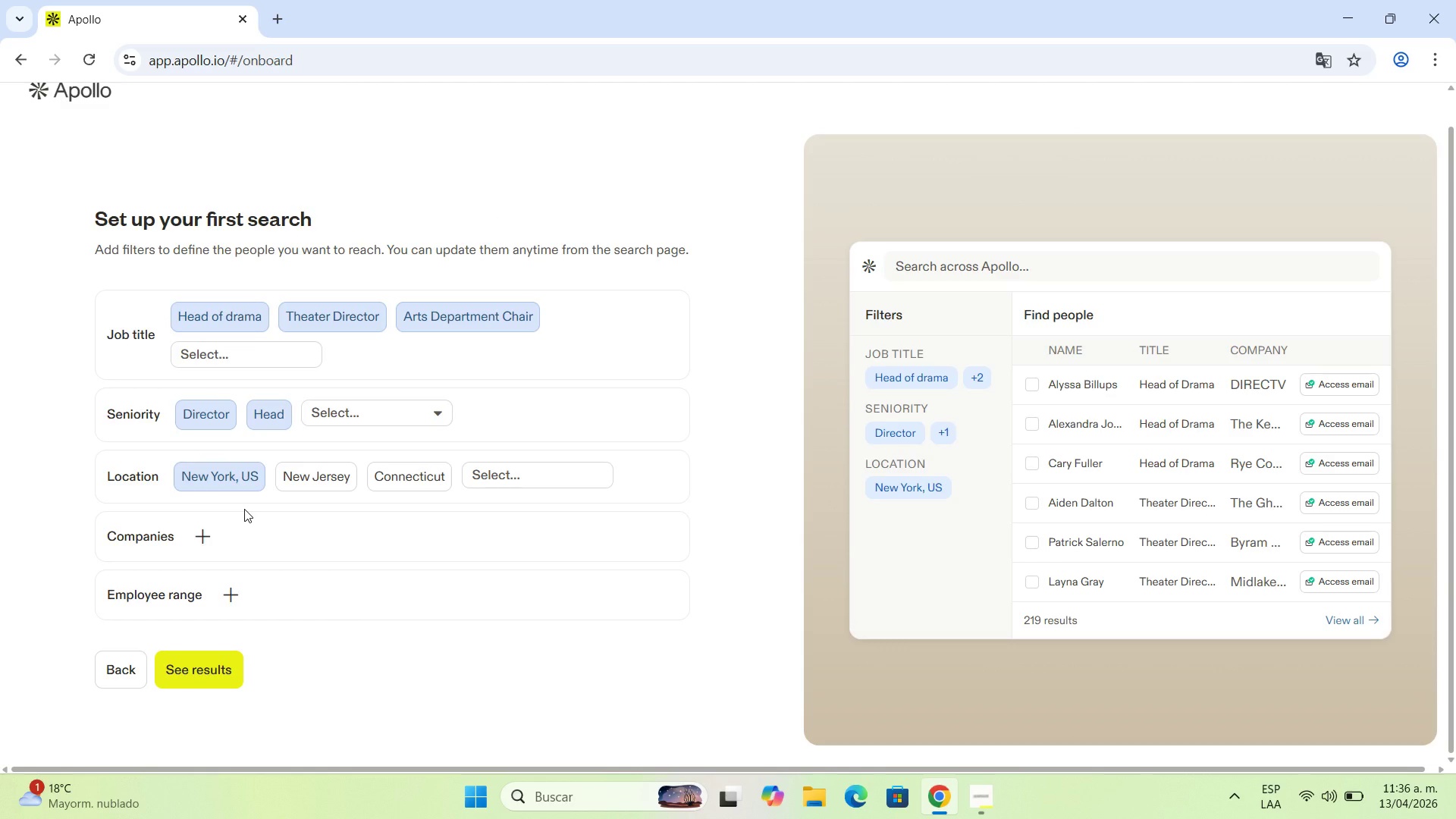 
scroll: coordinate [245, 531], scroll_direction: down, amount: 1.0
 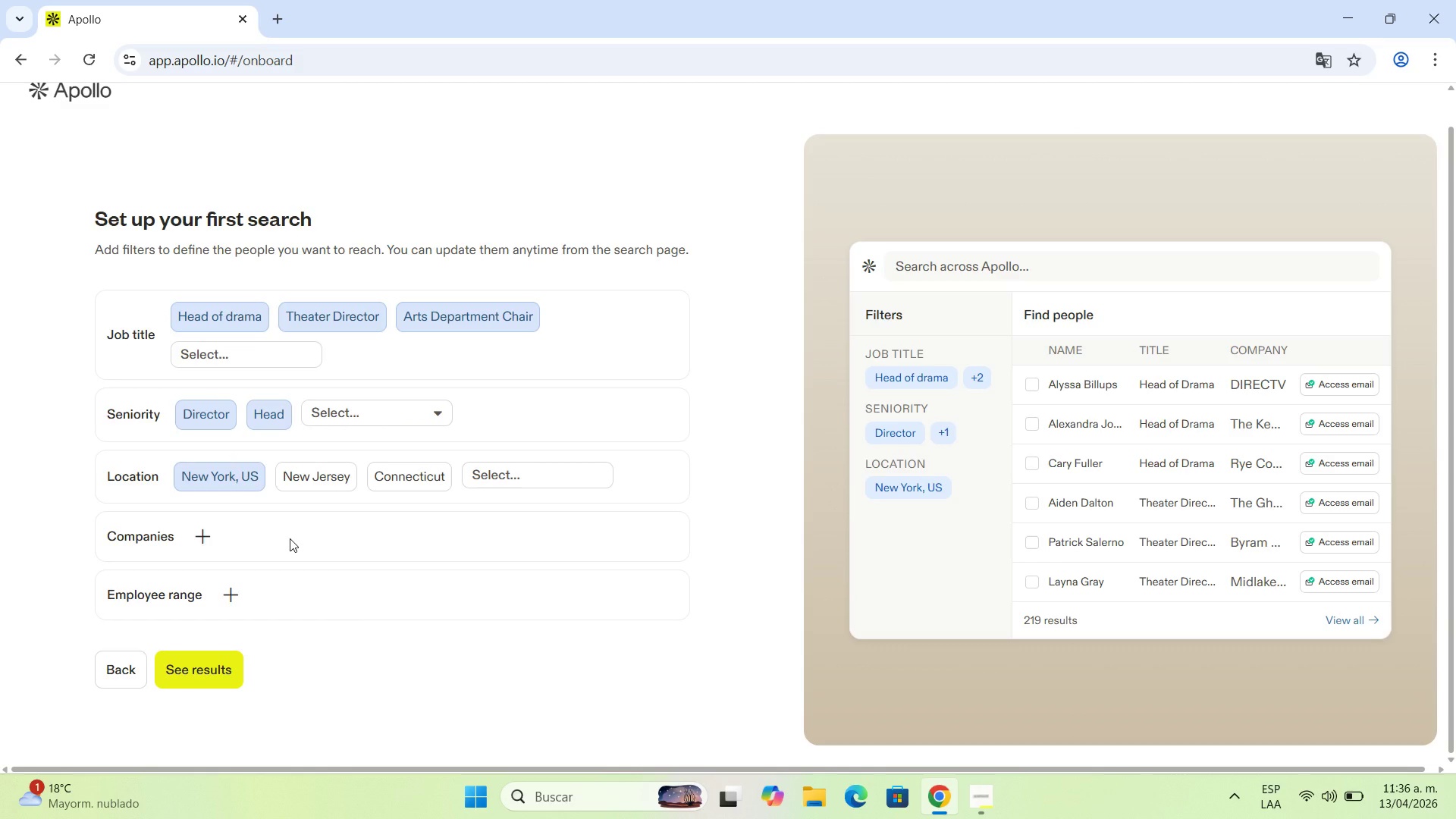 
wait(25.12)
 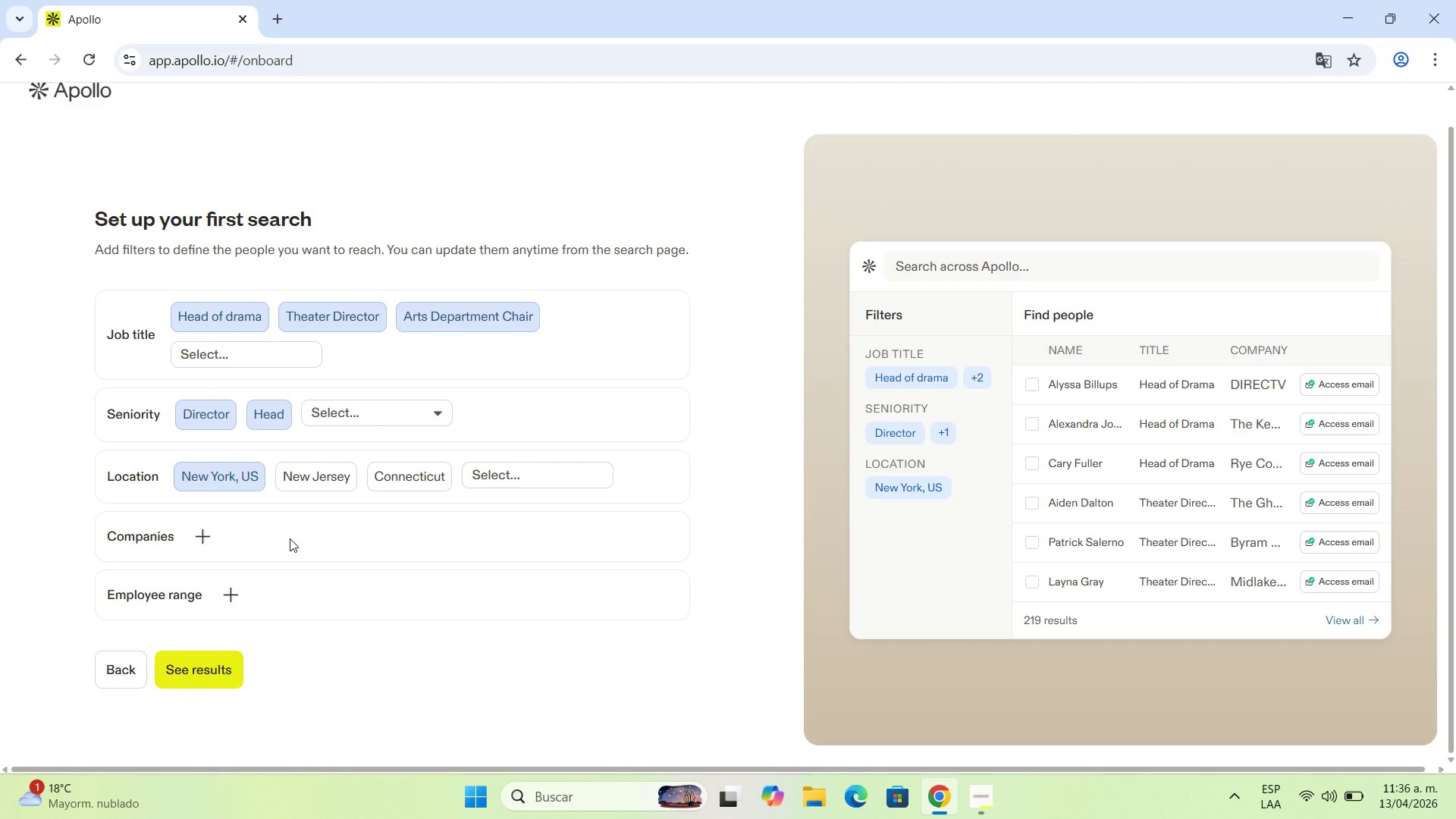 
scroll: coordinate [290, 538], scroll_direction: up, amount: 1.0
 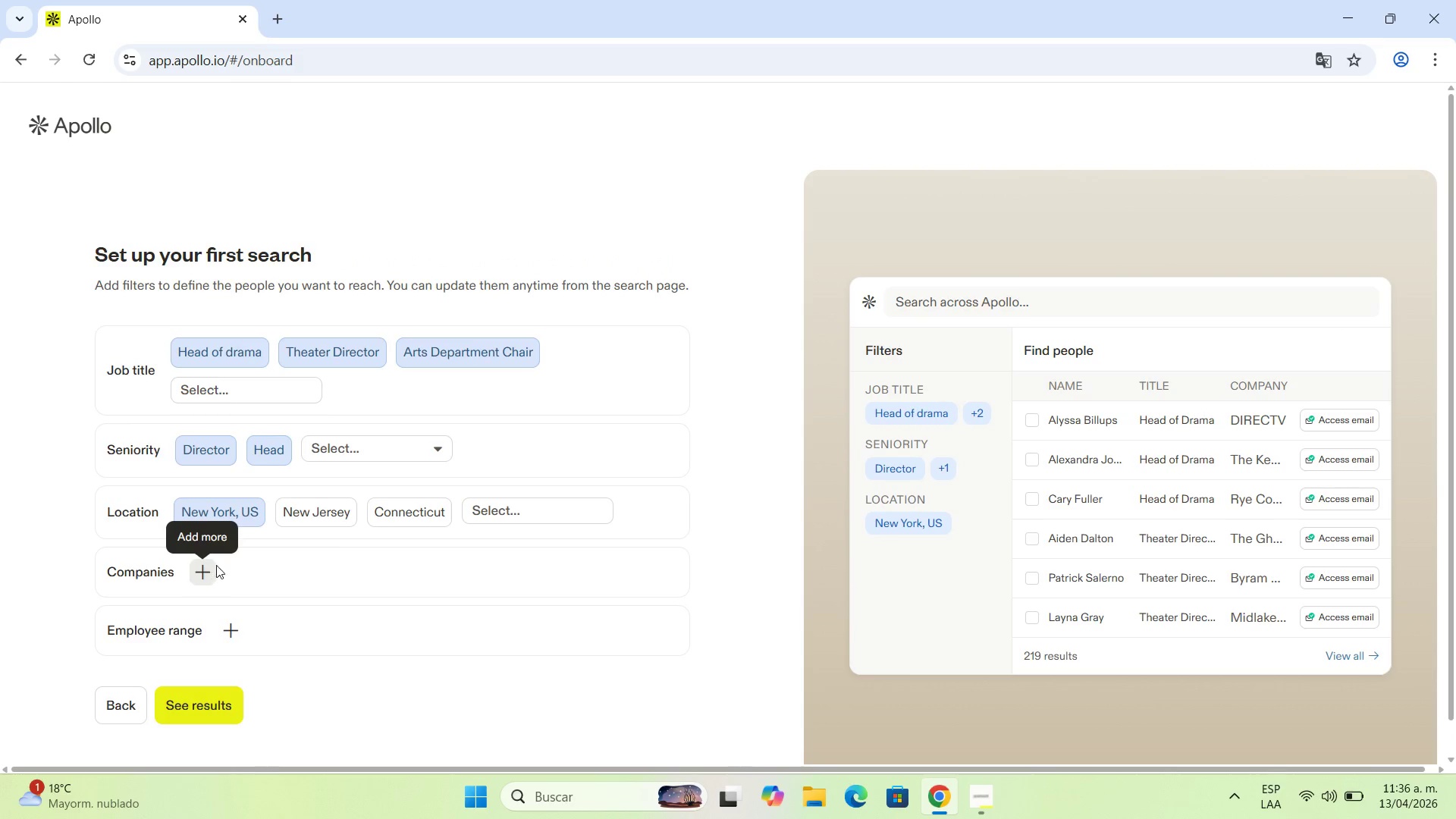 
scroll: coordinate [1228, 482], scroll_direction: down, amount: 3.0
 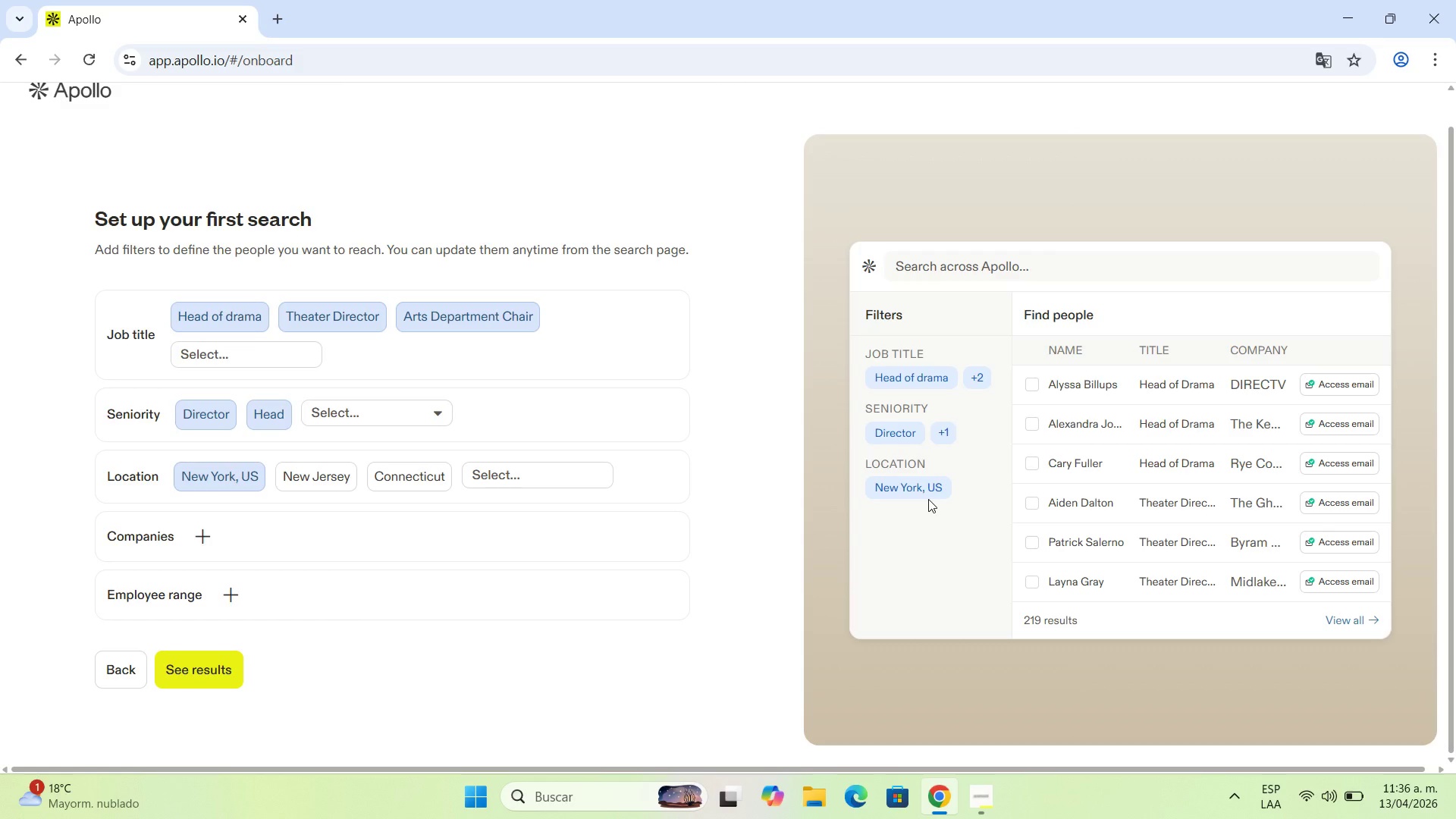 
wait(10.45)
 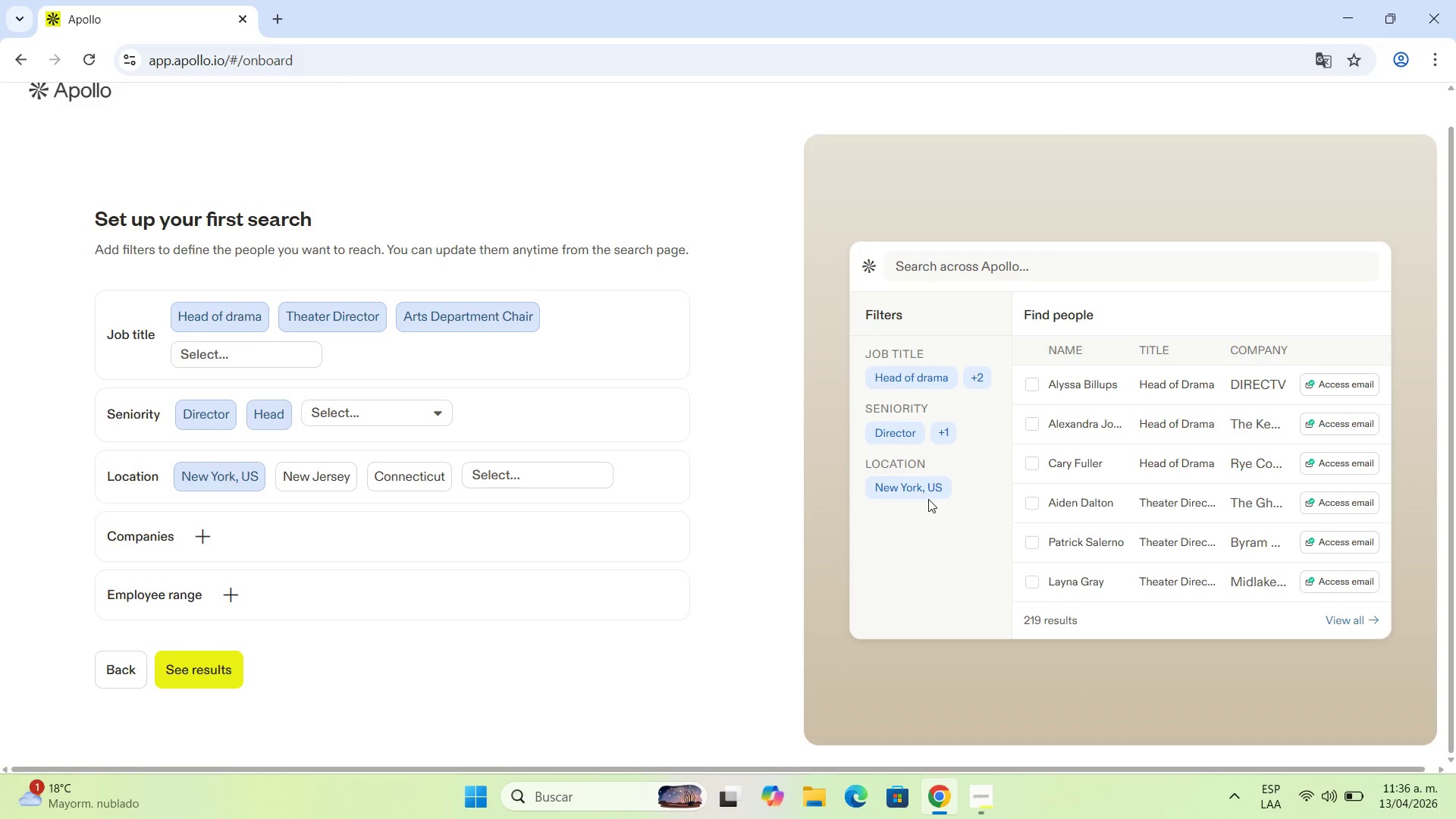 
left_click([221, 670])
 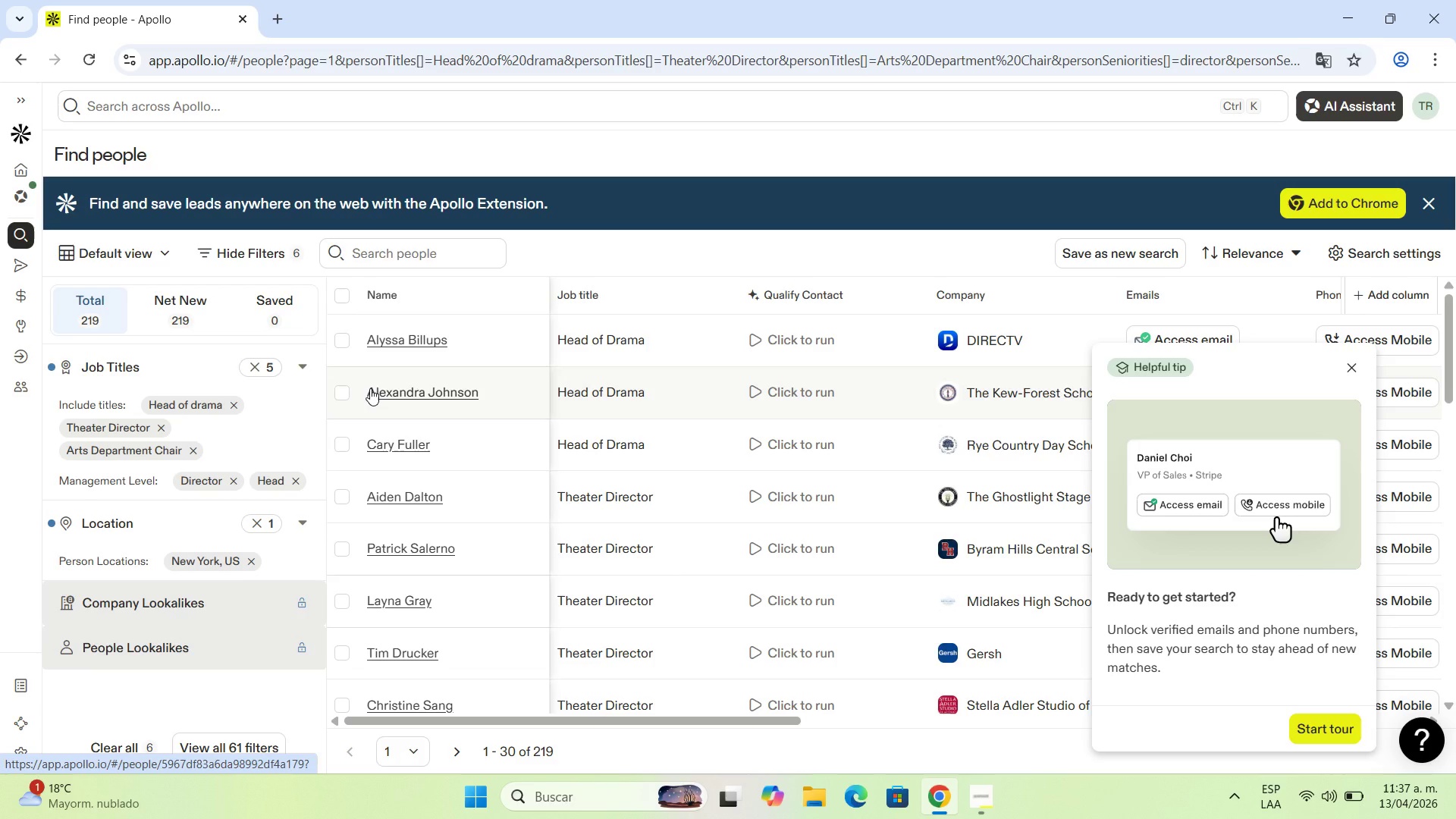 
wait(21.11)
 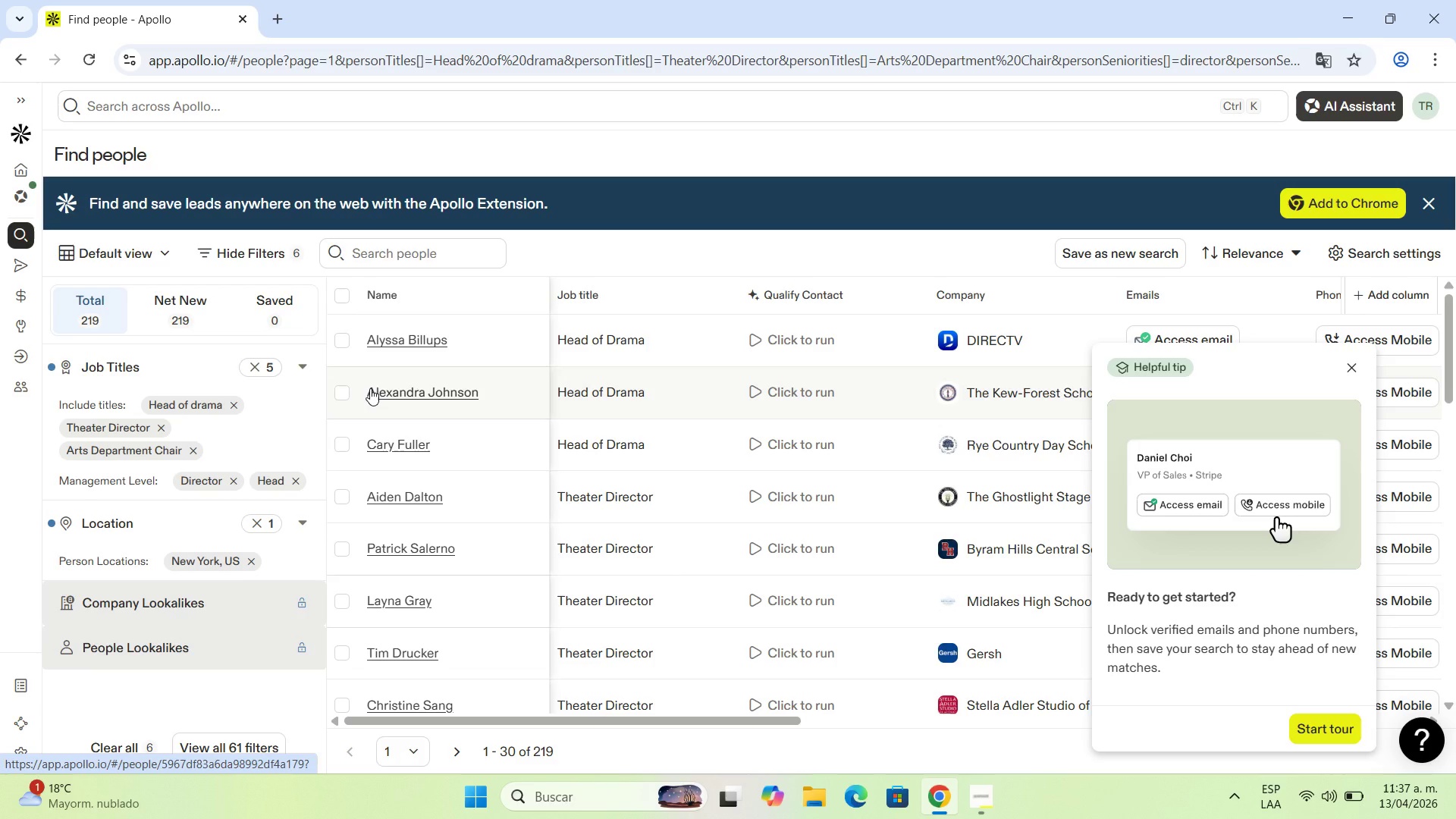 
scroll: coordinate [466, 488], scroll_direction: down, amount: 2.0
 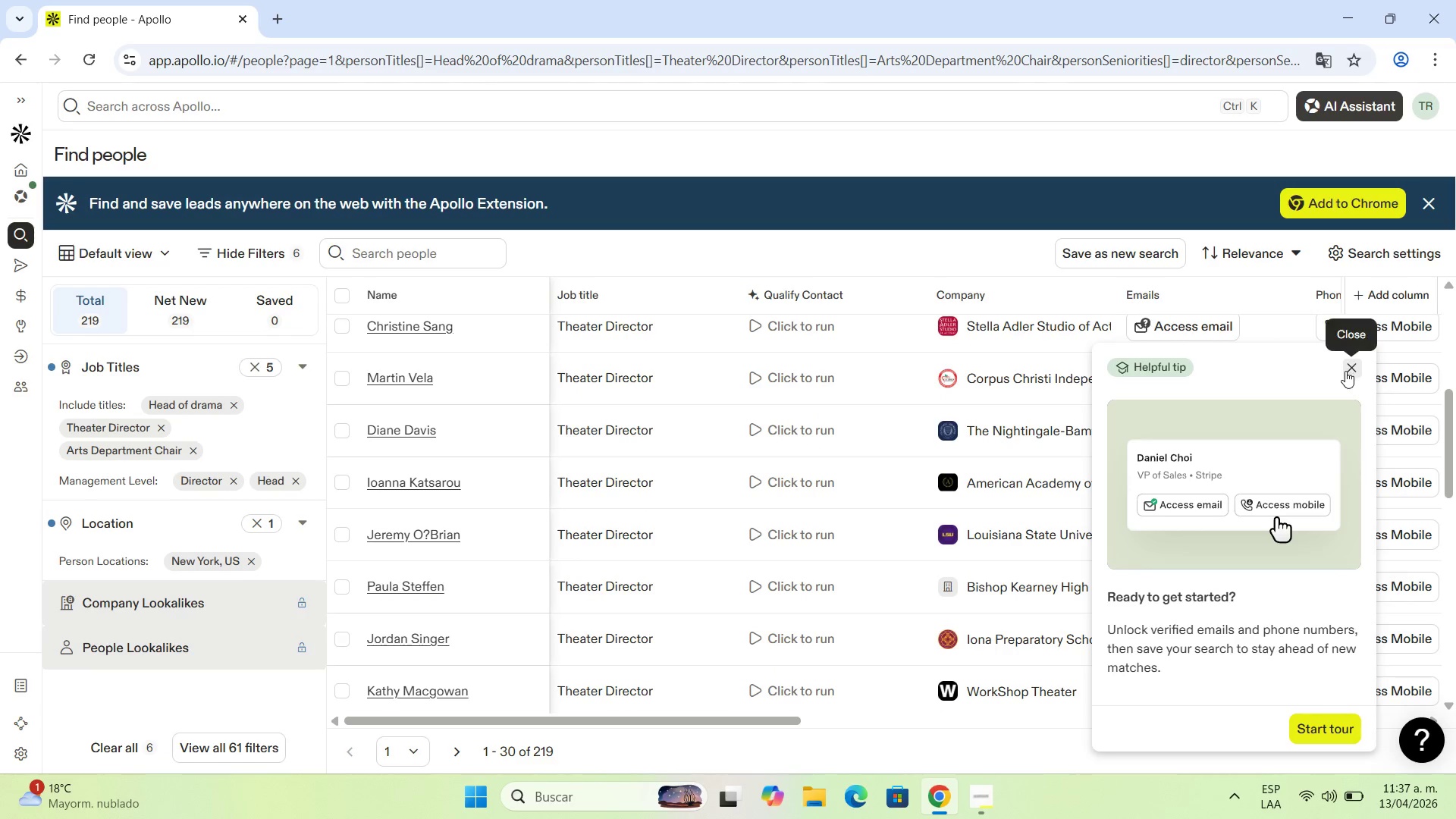 
left_click([1345, 371])
 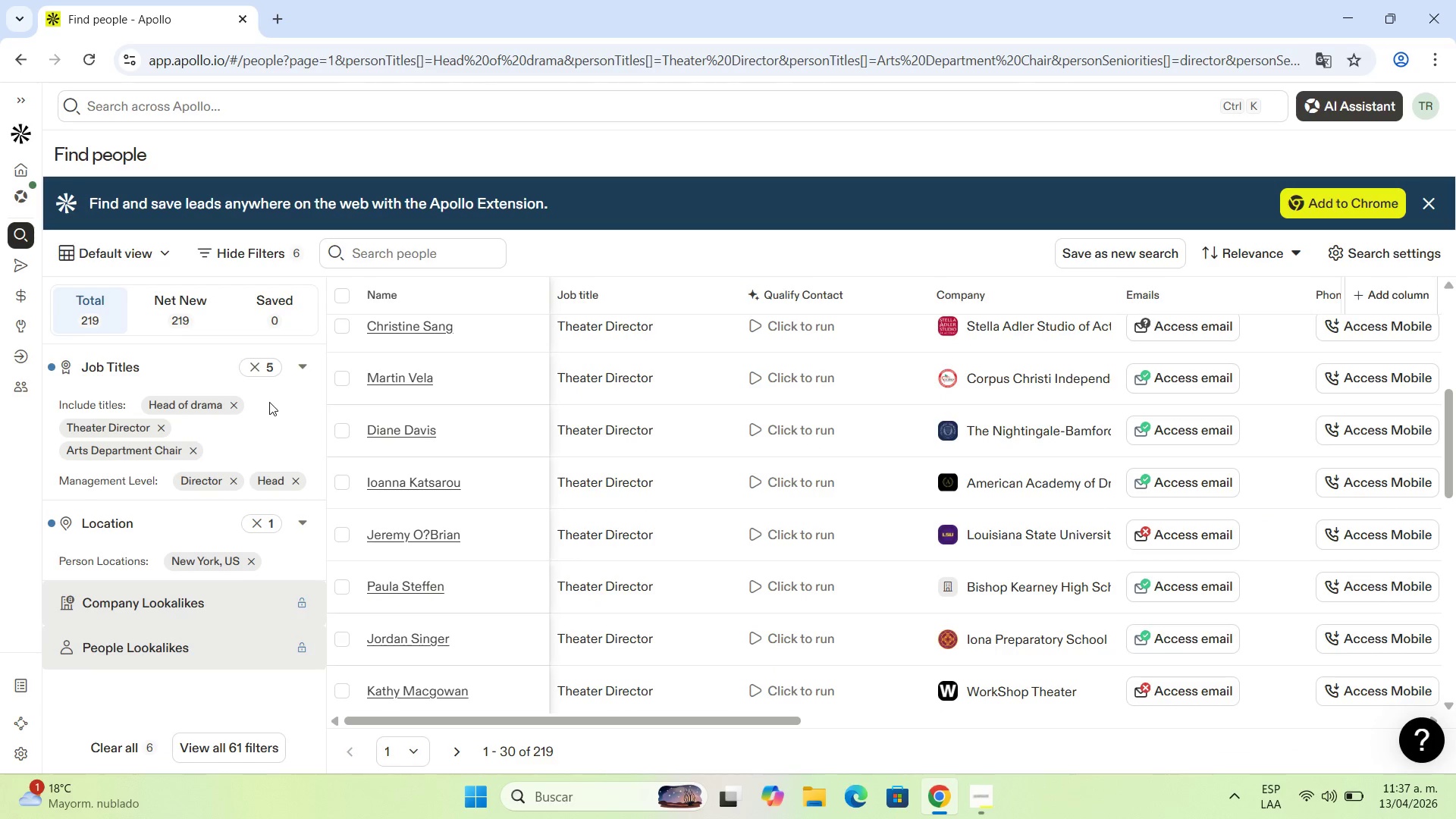 
scroll: coordinate [445, 437], scroll_direction: down, amount: 10.0
 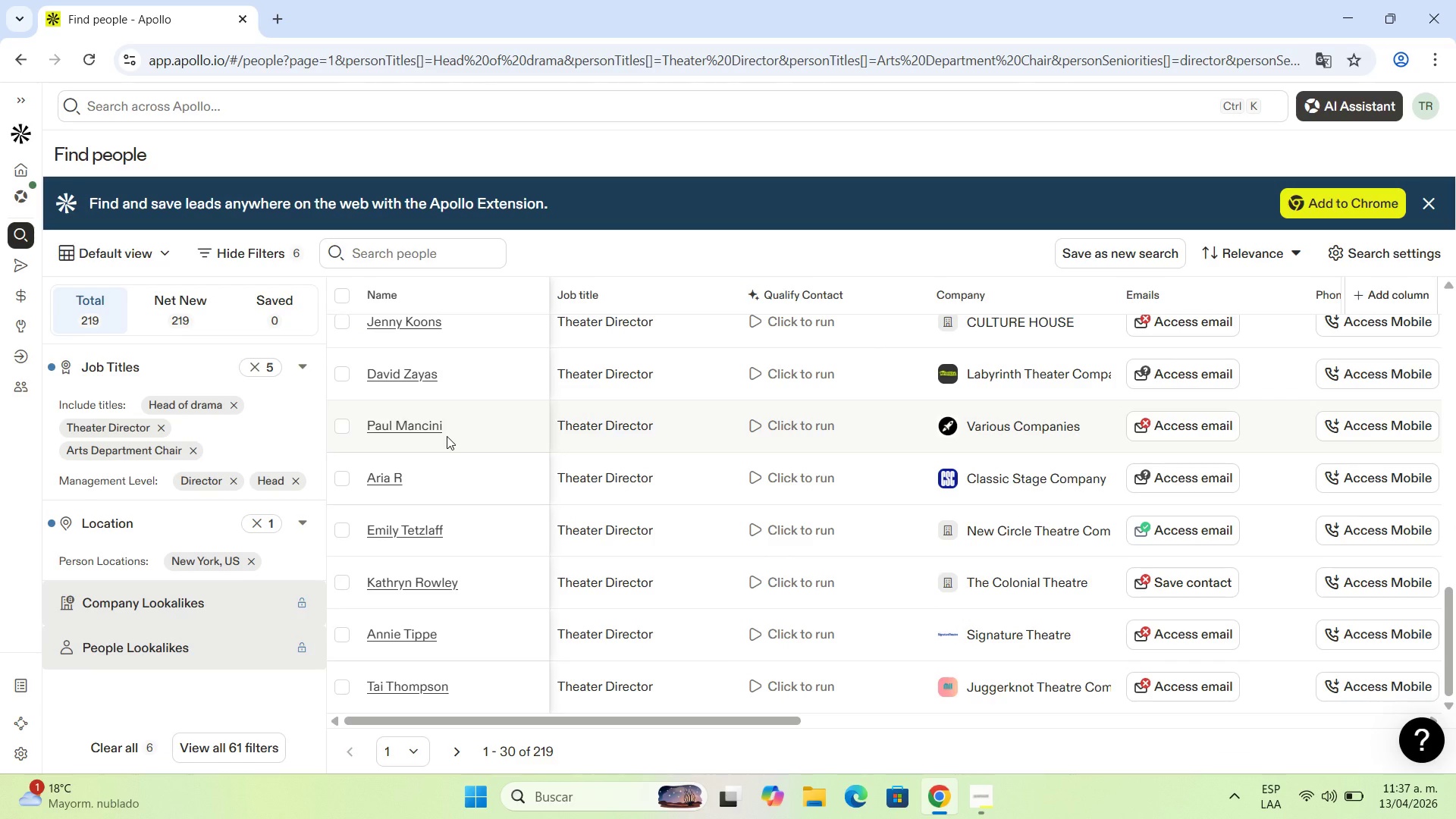 
wait(6.28)
 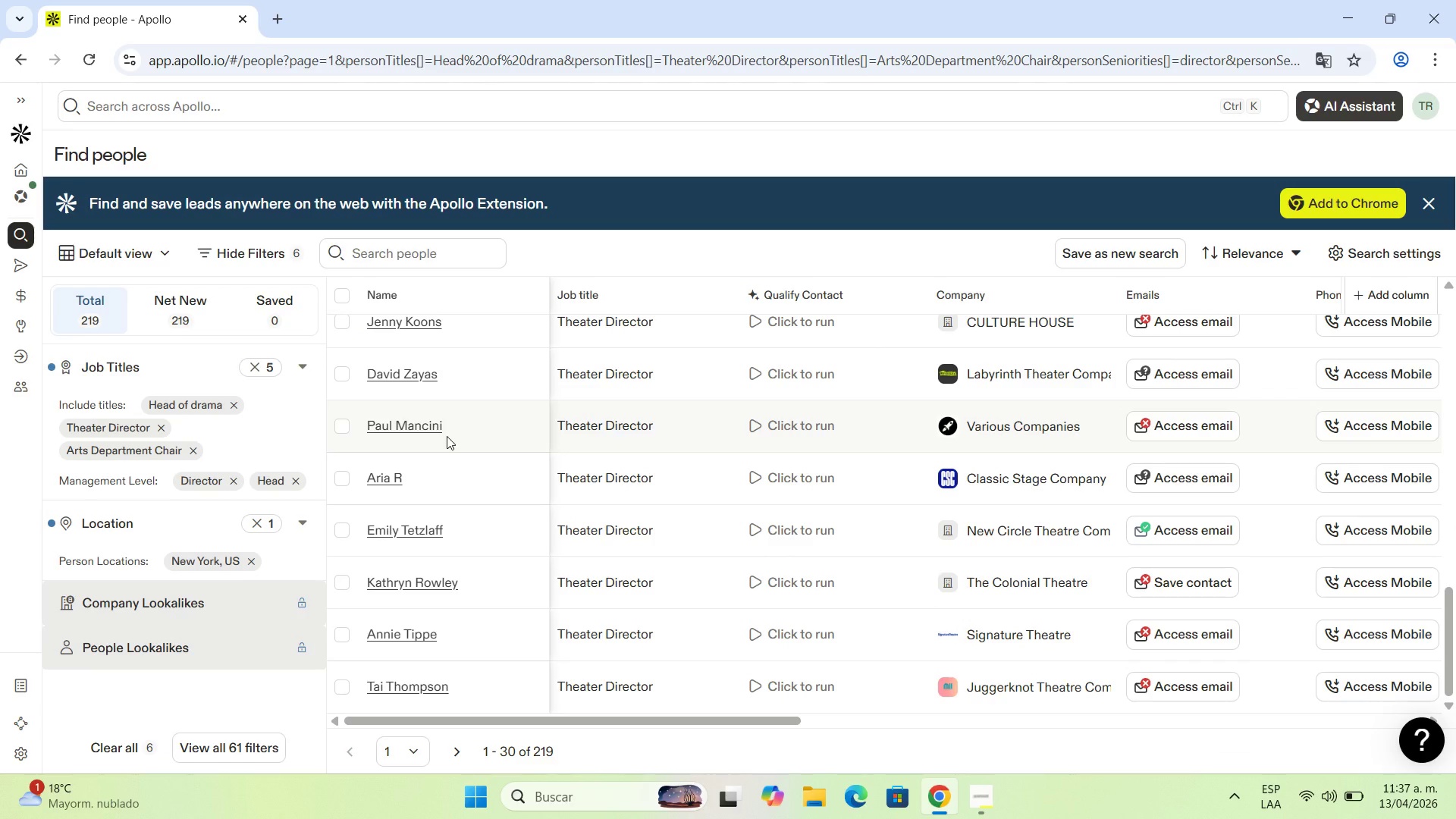 
scroll: coordinate [438, 452], scroll_direction: up, amount: 22.0
 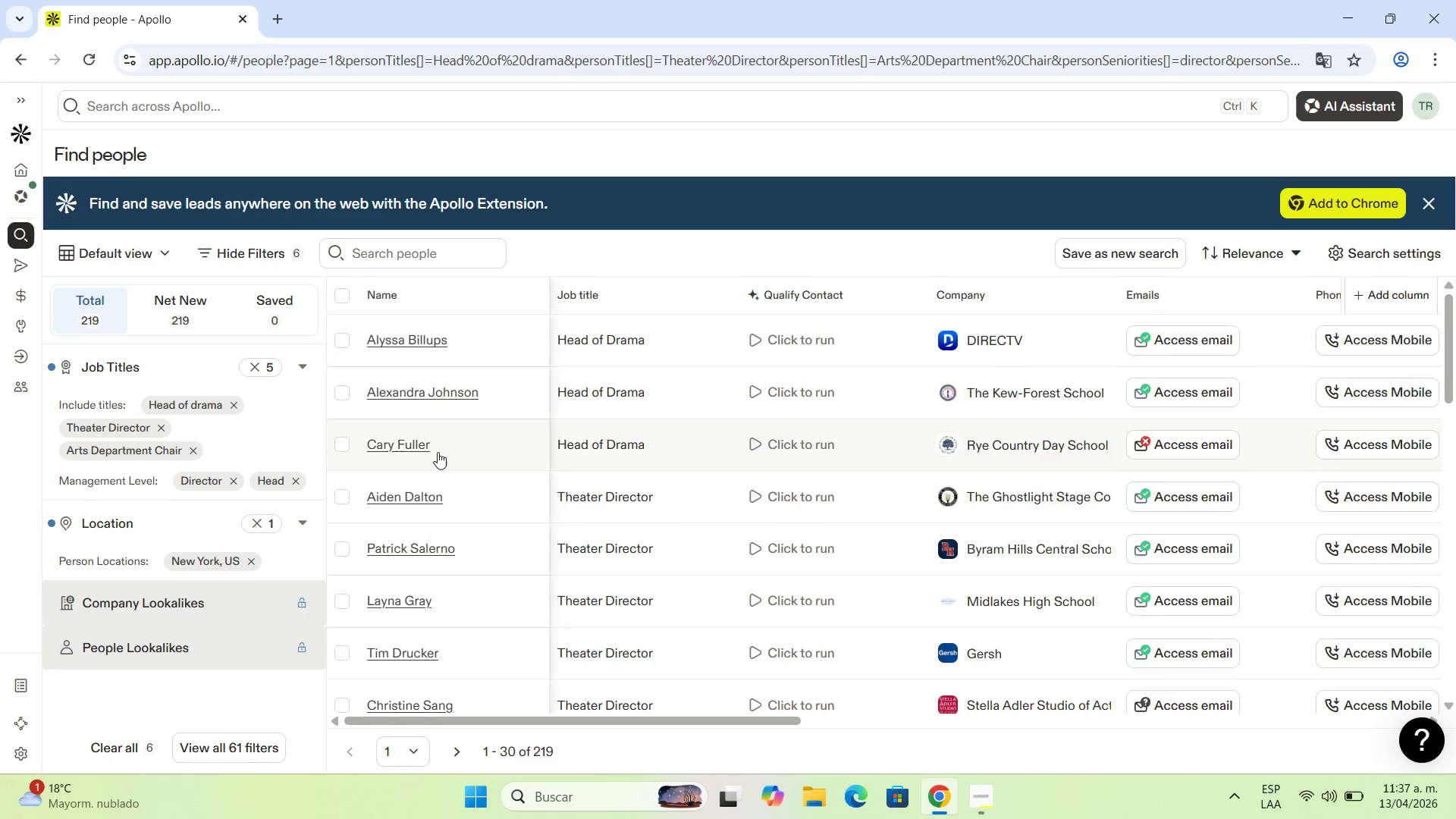 
wait(29.61)
 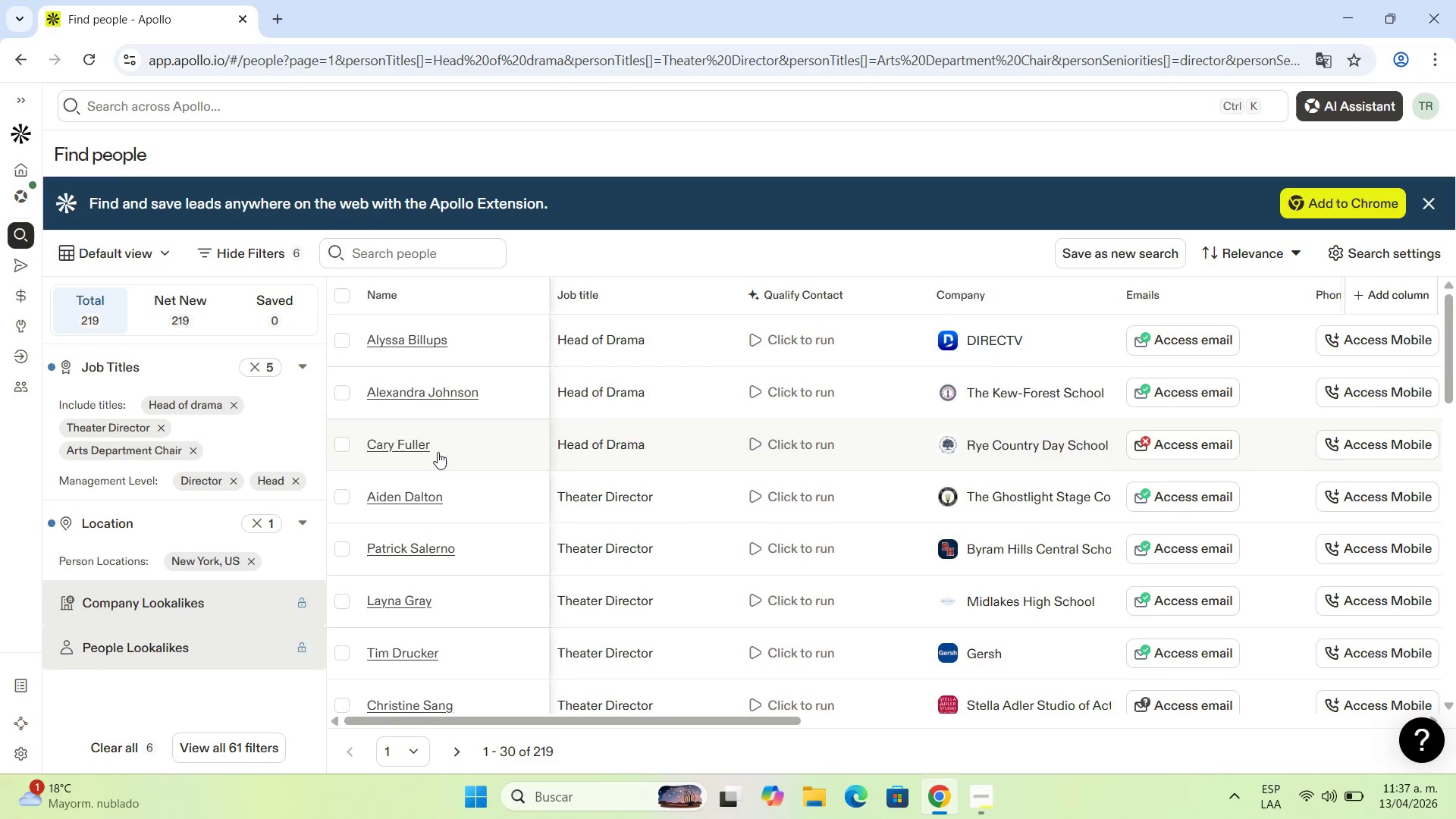 
scroll: coordinate [419, 393], scroll_direction: down, amount: 1.0
 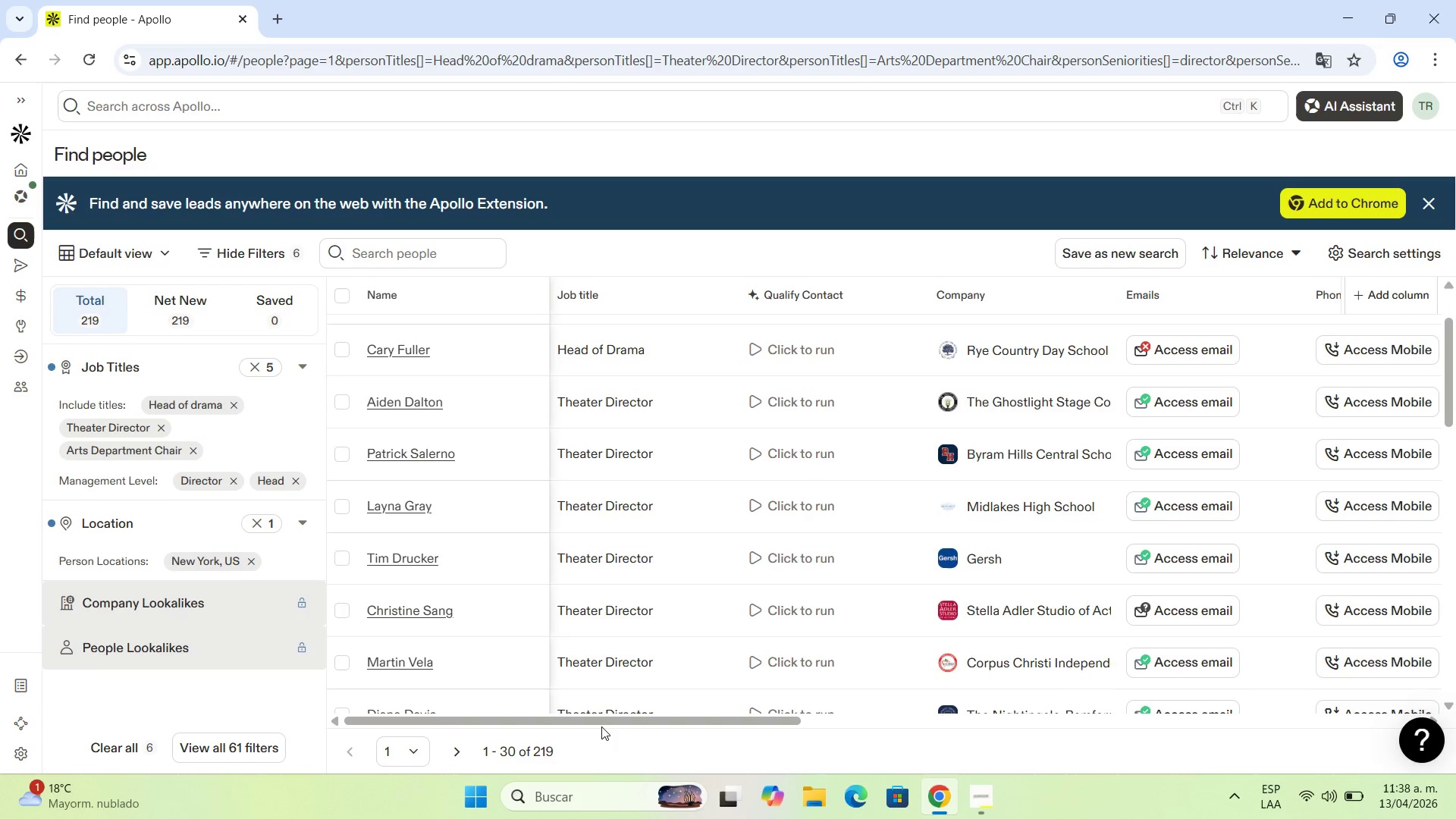 
left_click_drag(start_coordinate=[610, 719], to_coordinate=[864, 697])
 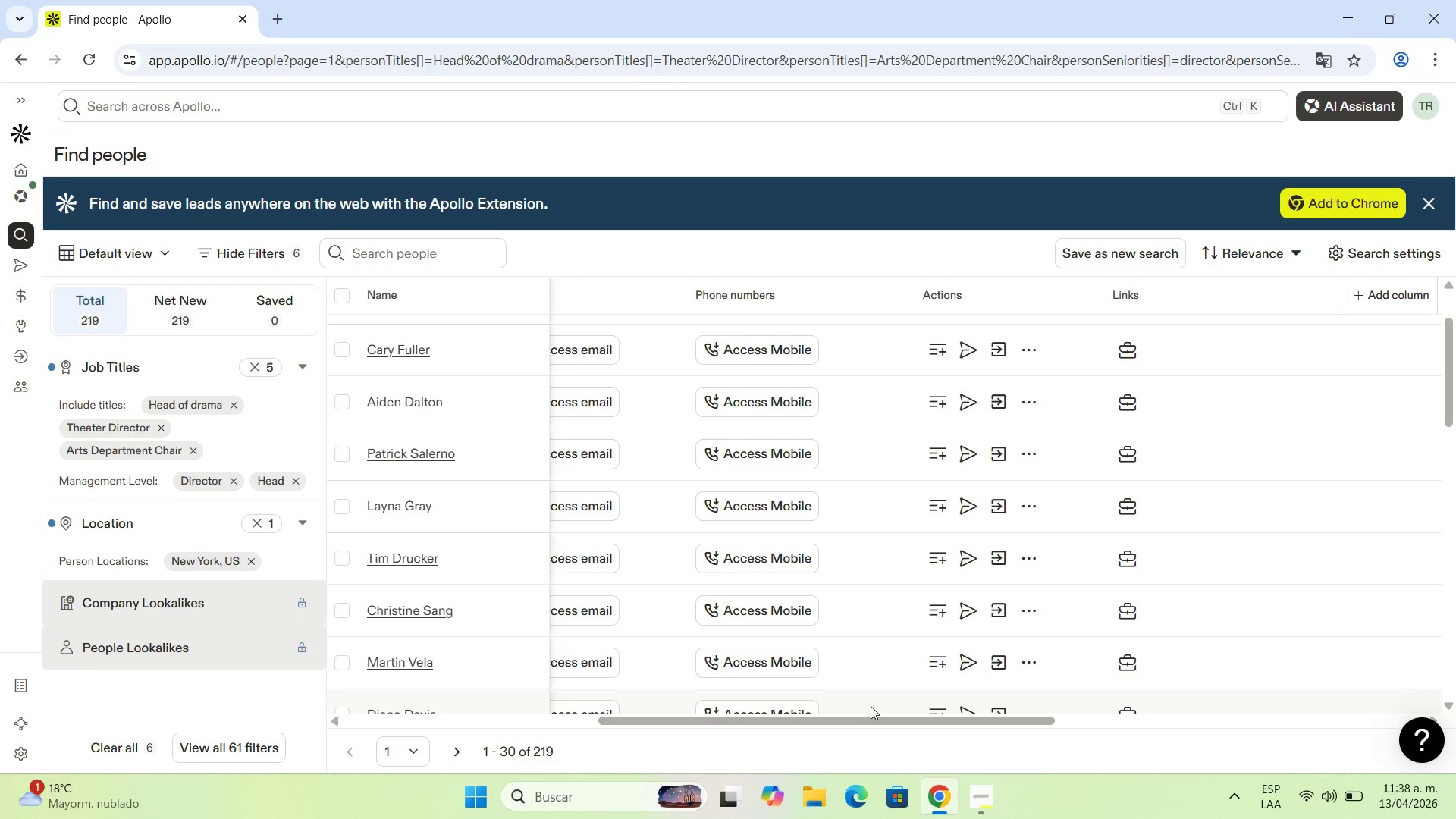 
wait(10.36)
 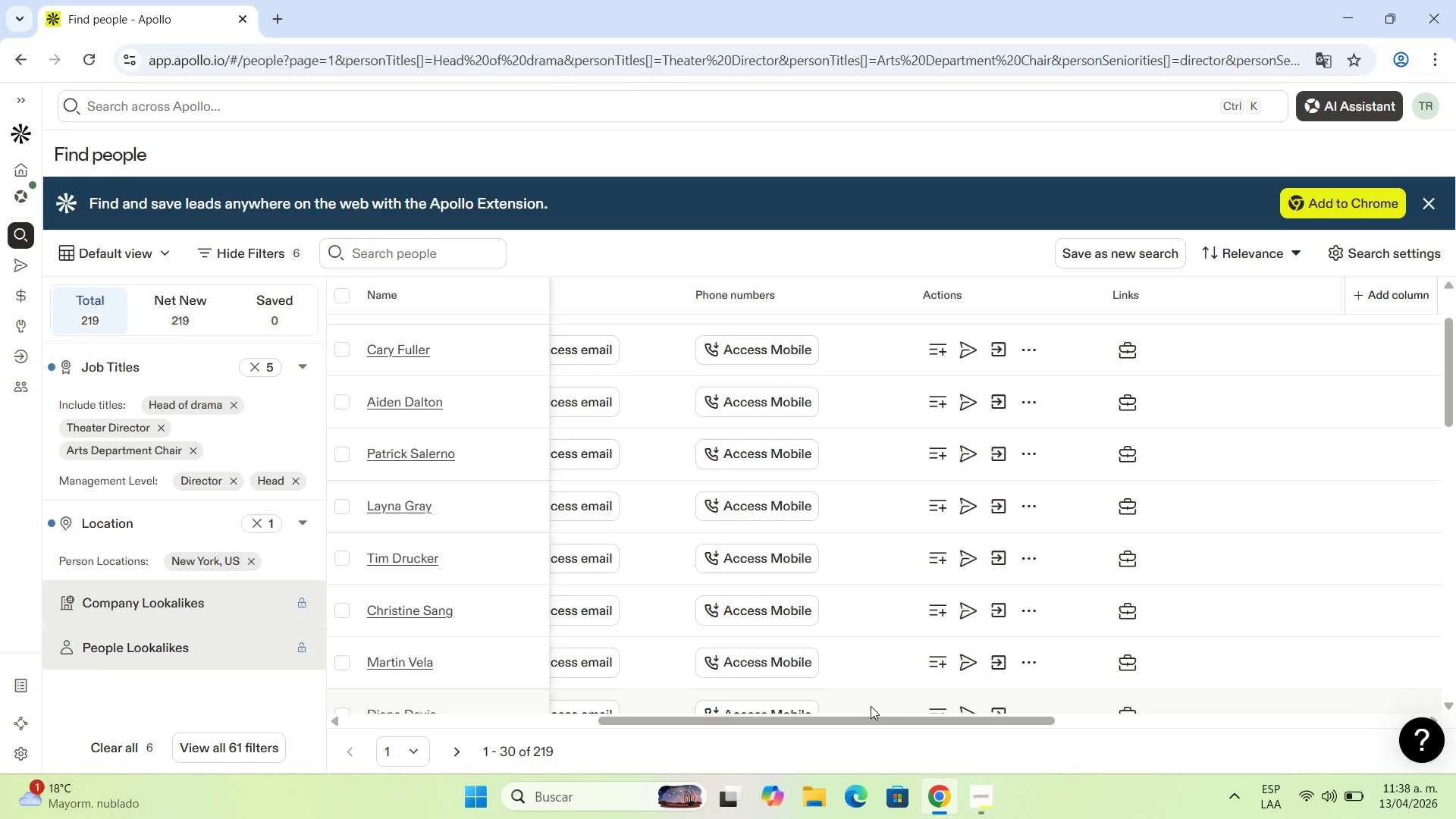 
left_click_drag(start_coordinate=[982, 726], to_coordinate=[642, 748])
 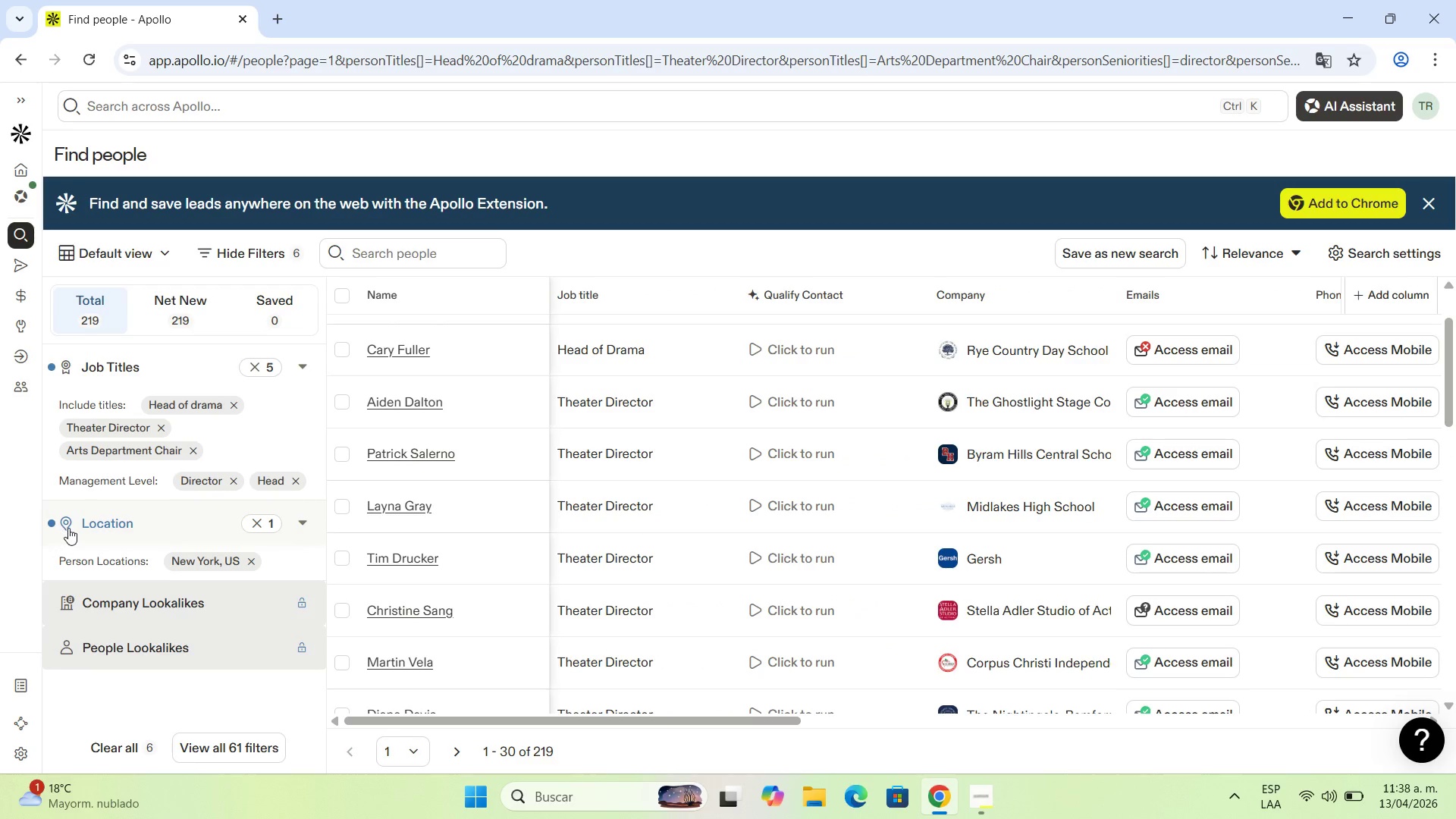 
scroll: coordinate [89, 525], scroll_direction: down, amount: 3.0
 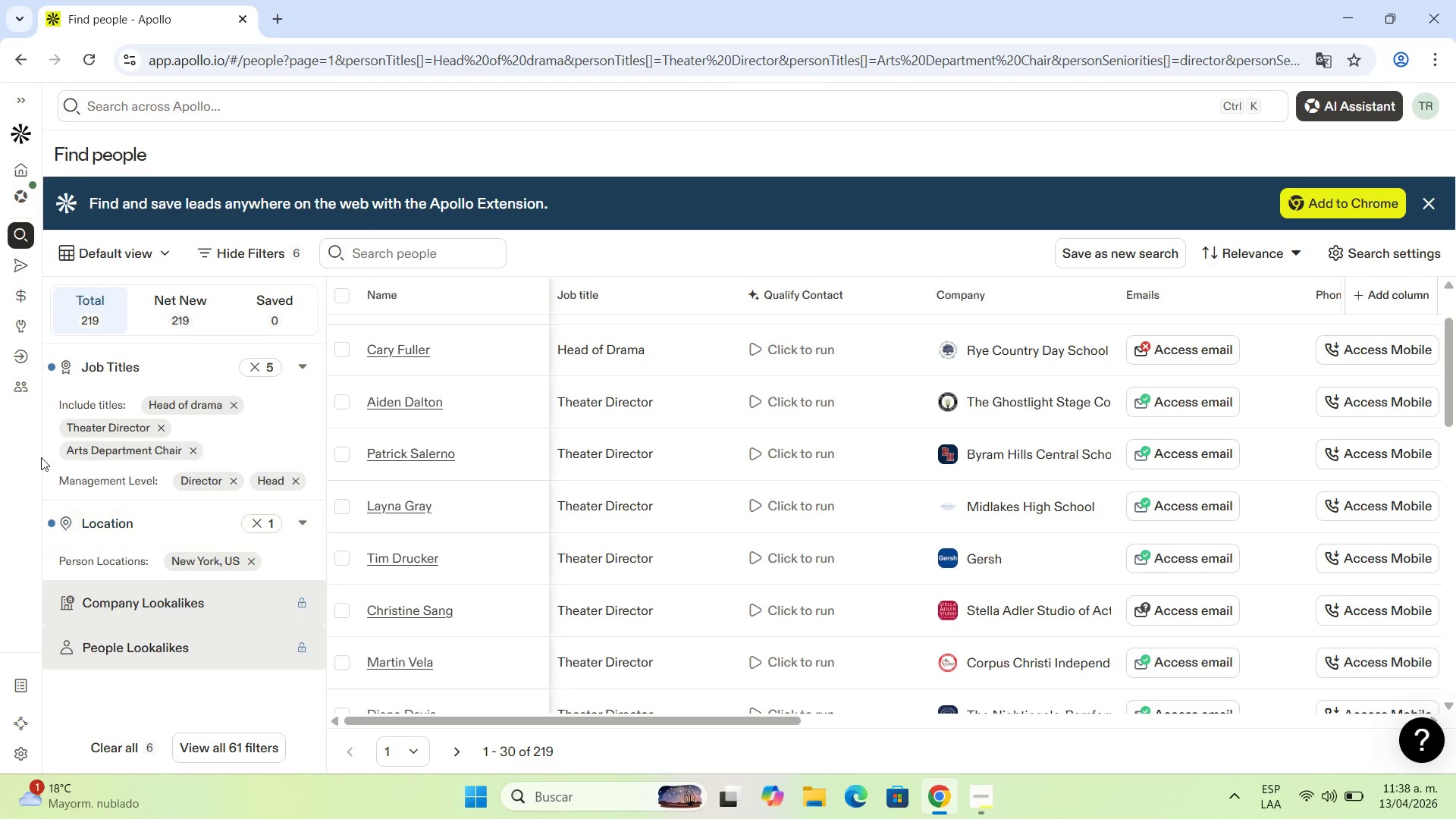 
mouse_move([45, 384])
 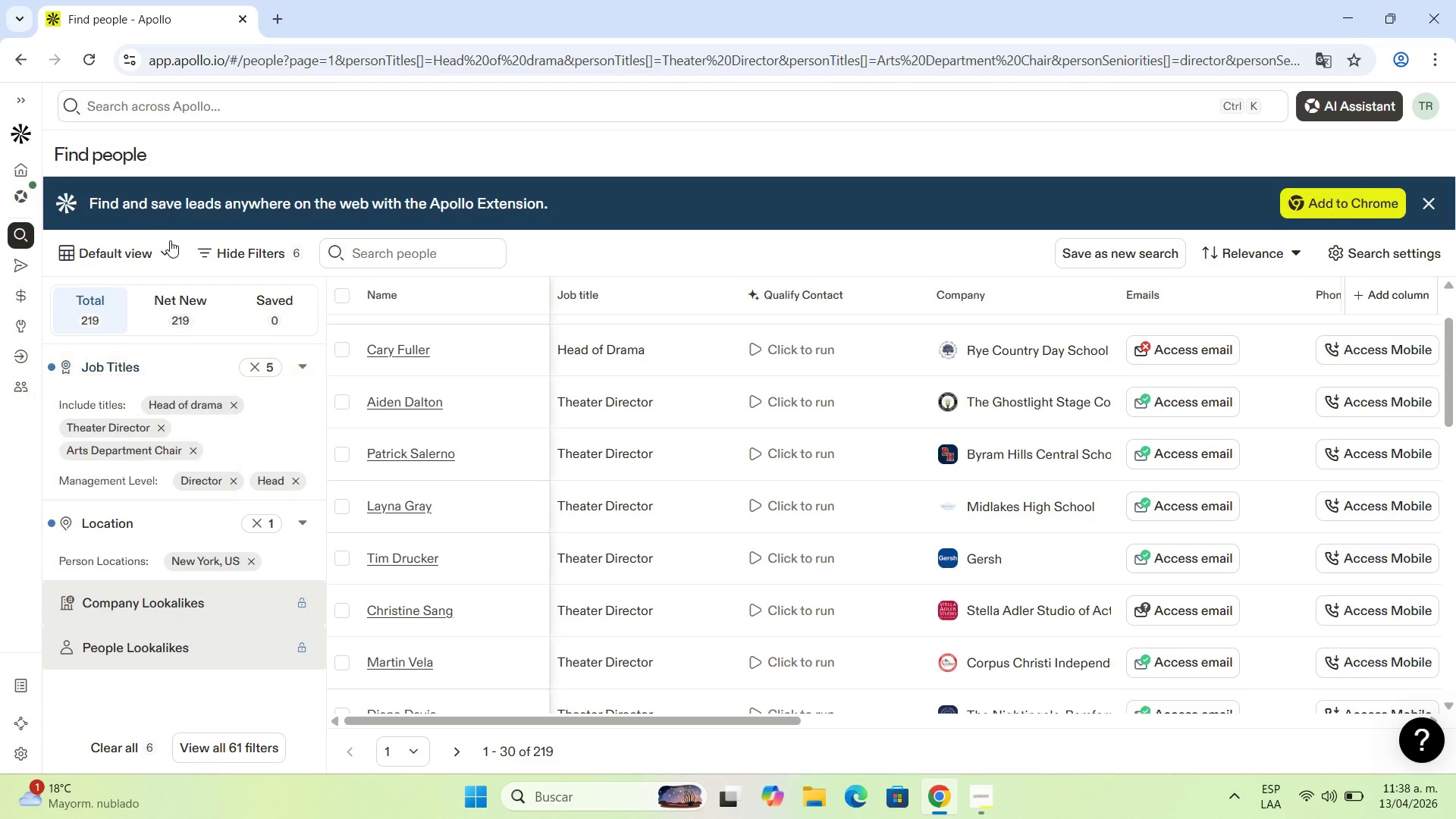 
left_click([163, 256])
 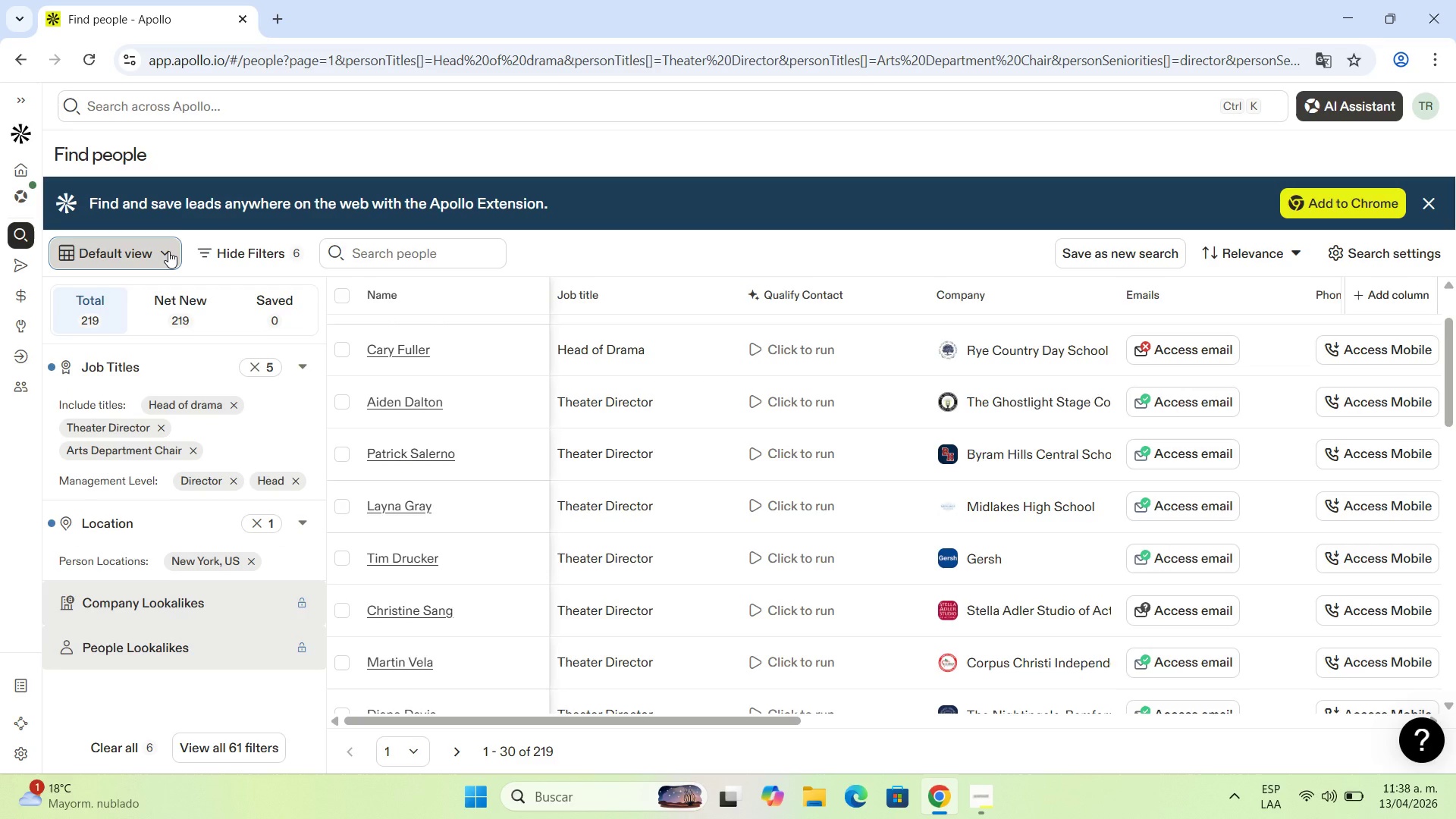 
left_click([168, 251])
 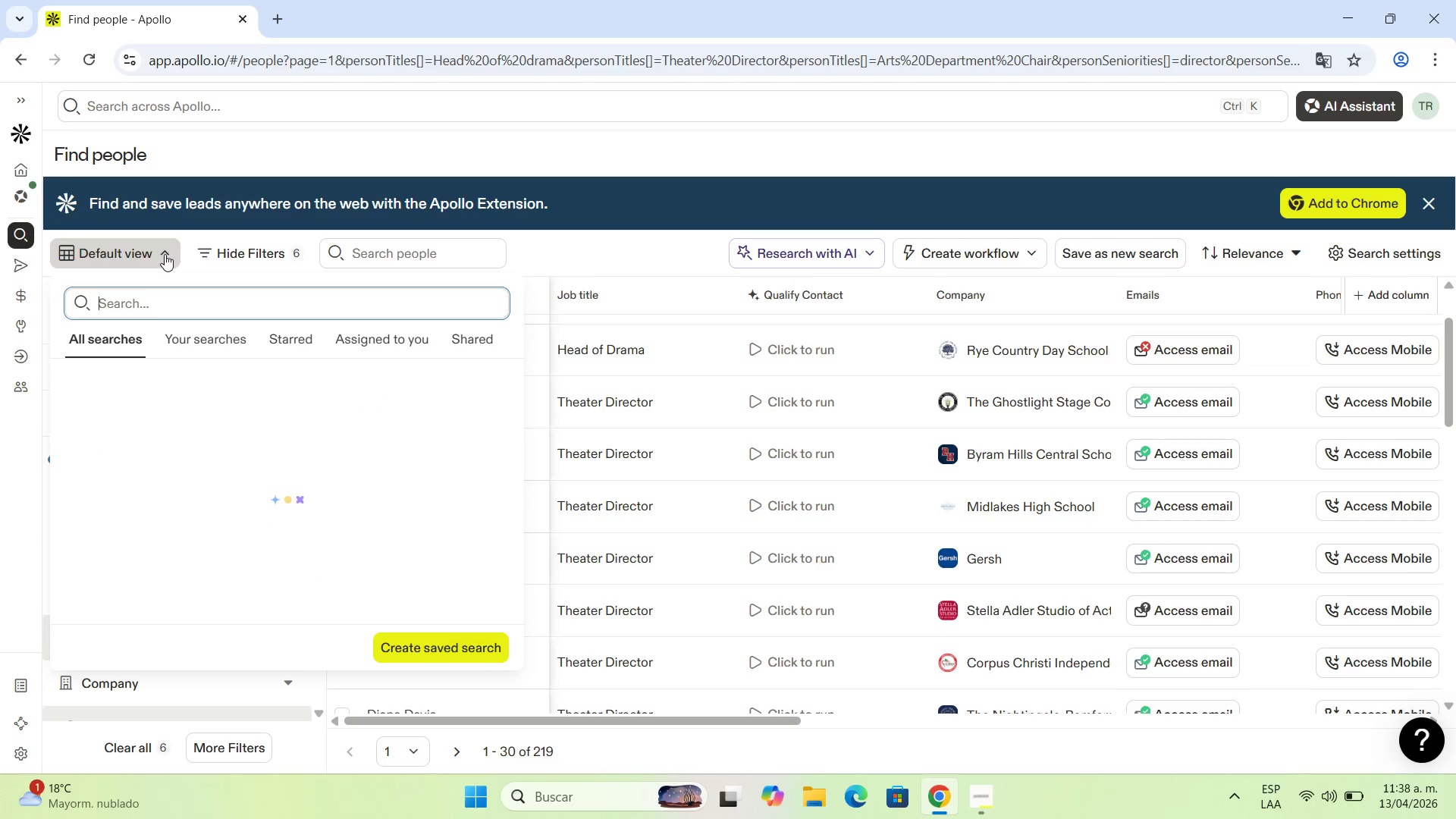 
left_click([165, 254])
 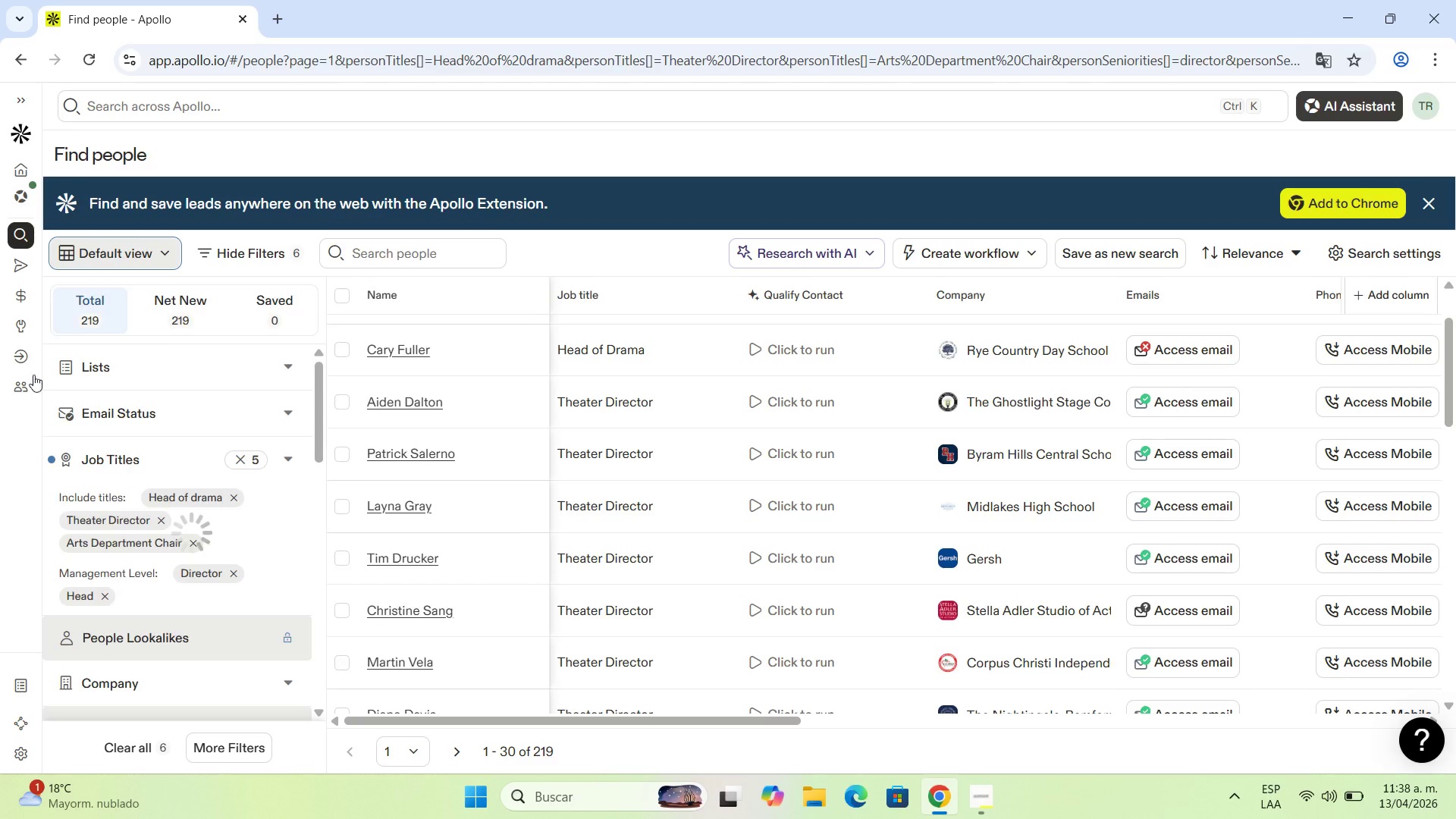 
scroll: coordinate [49, 388], scroll_direction: down, amount: 1.0
 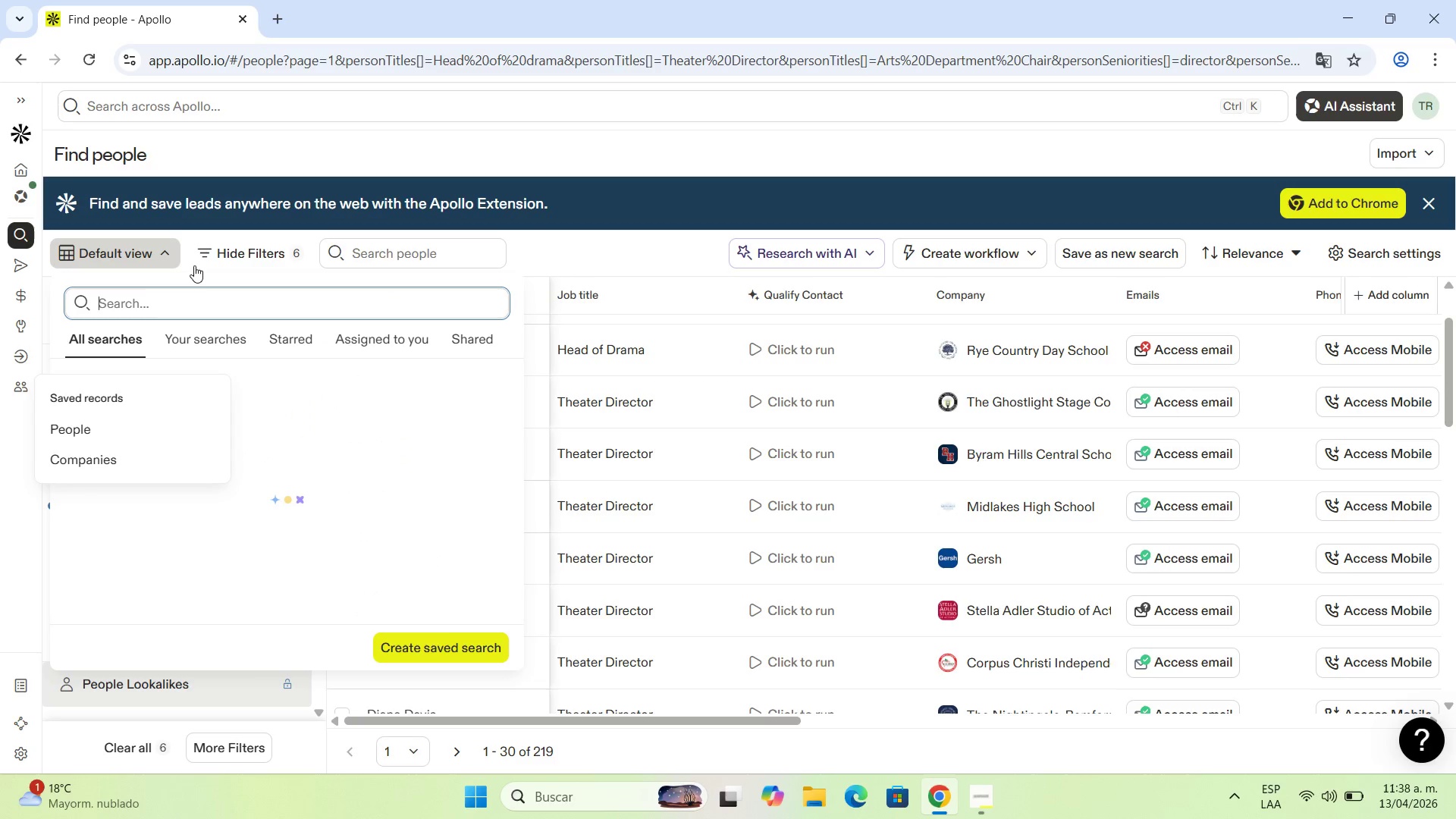 
left_click([167, 259])
 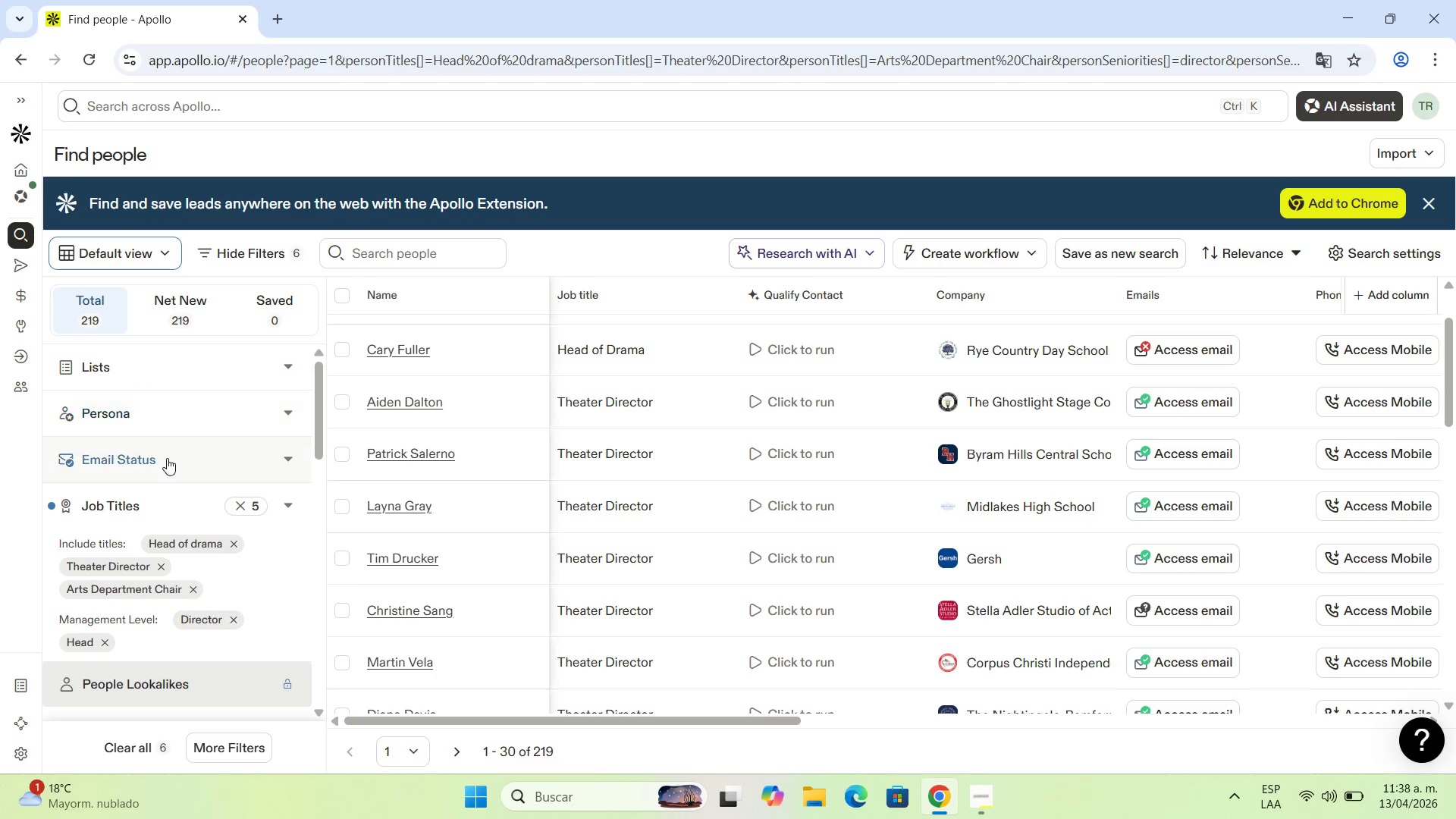 
mouse_move([193, 453])
 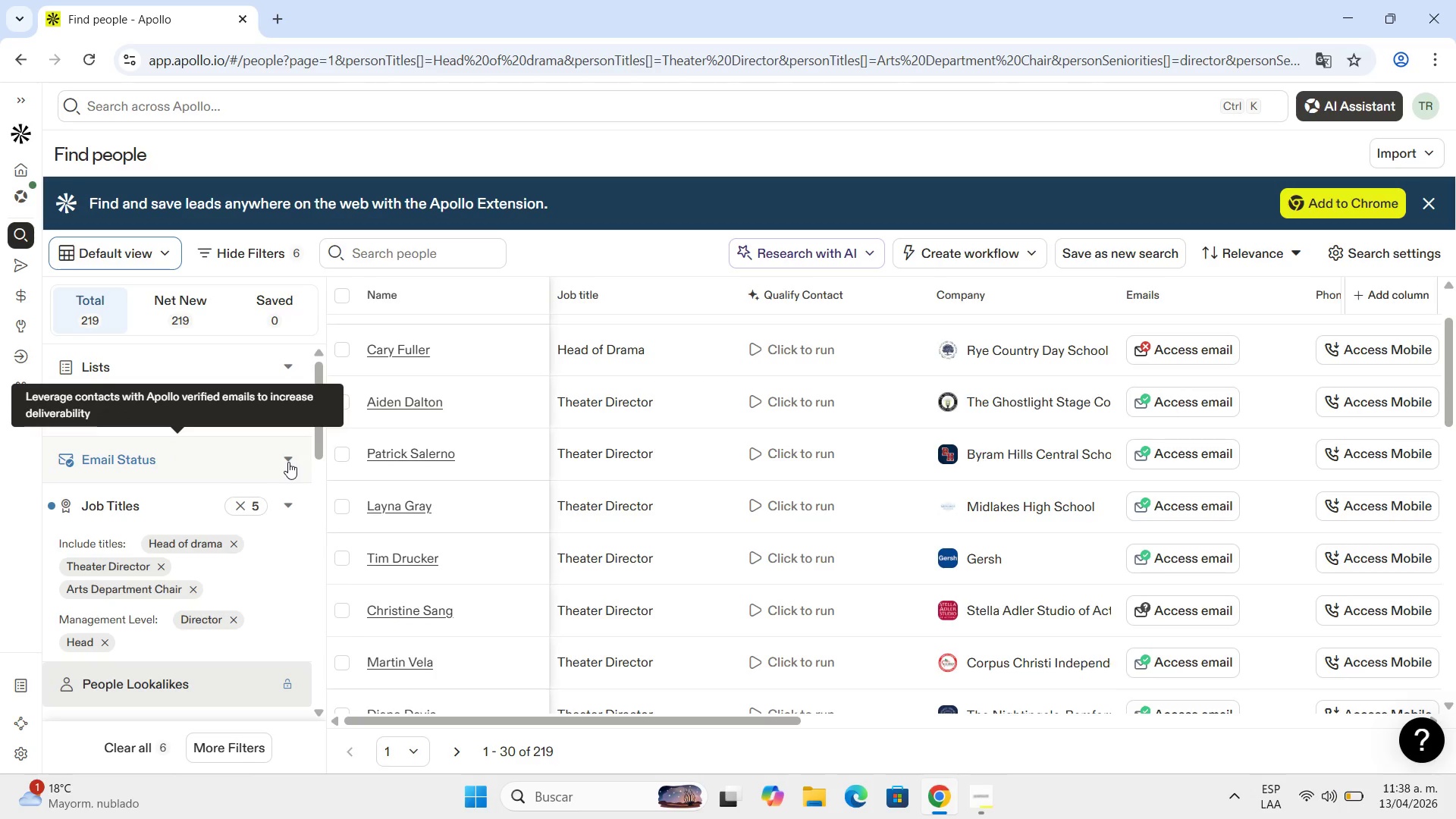 
left_click([288, 462])
 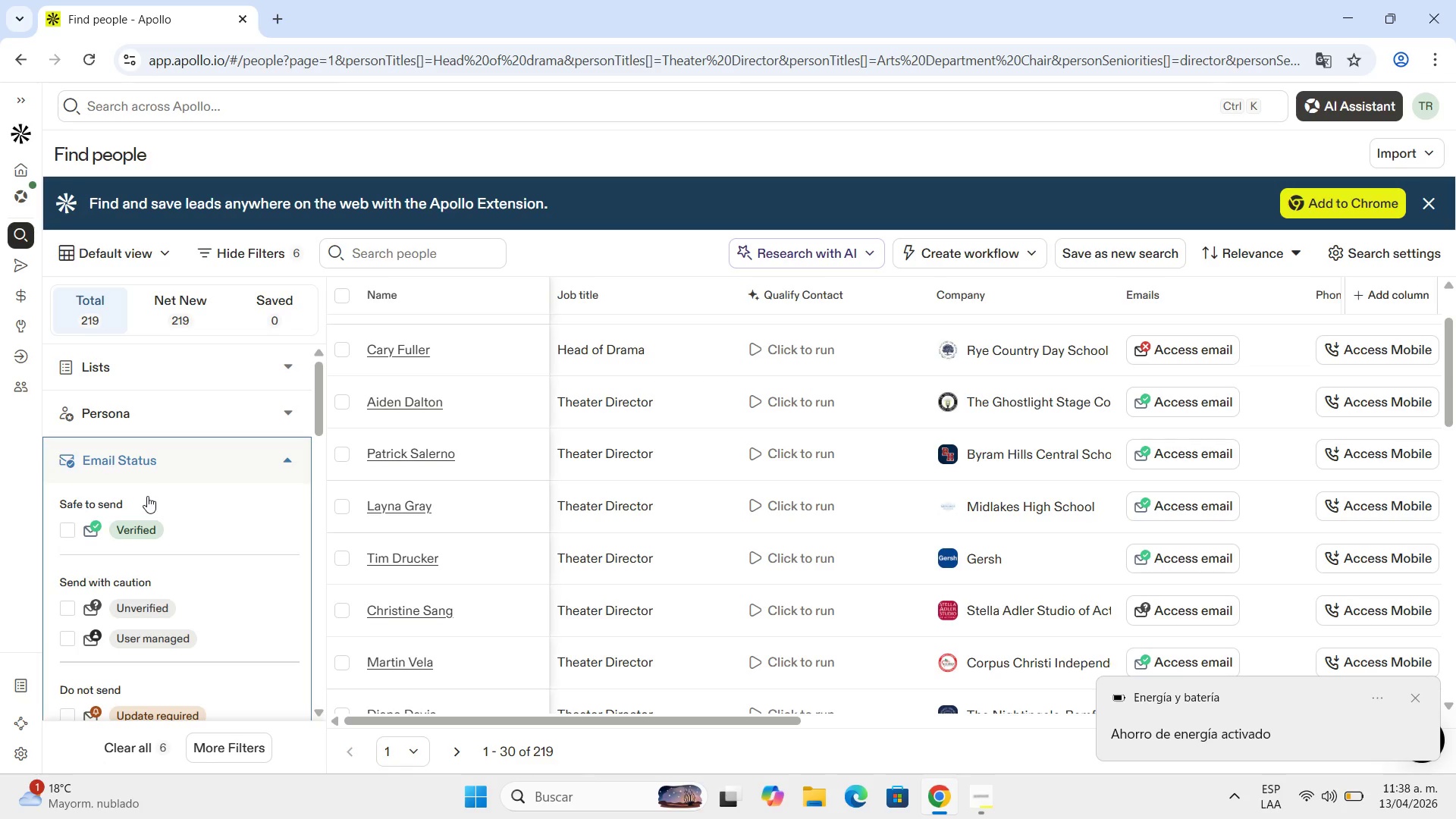 
left_click([71, 529])
 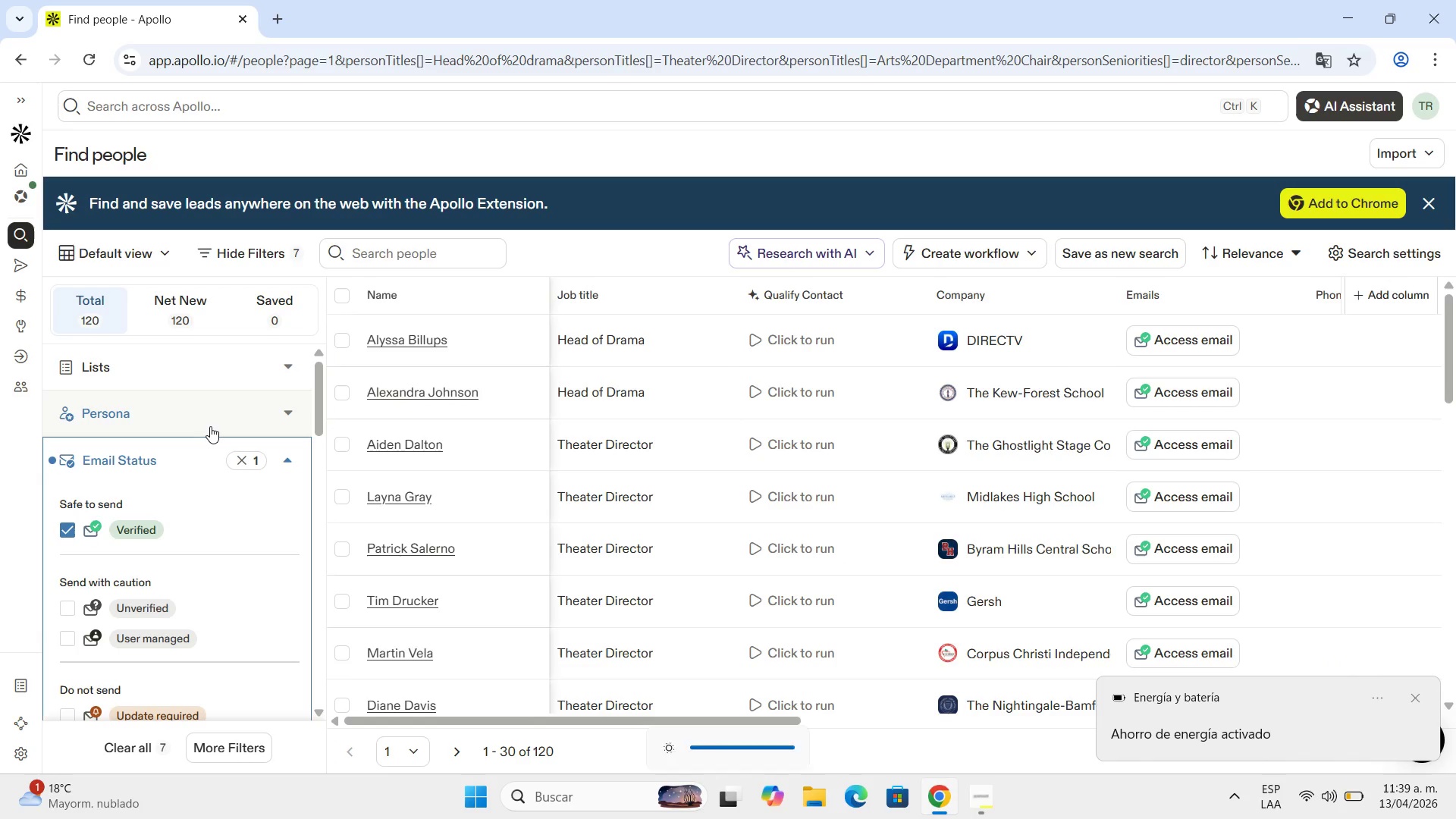 
wait(11.22)
 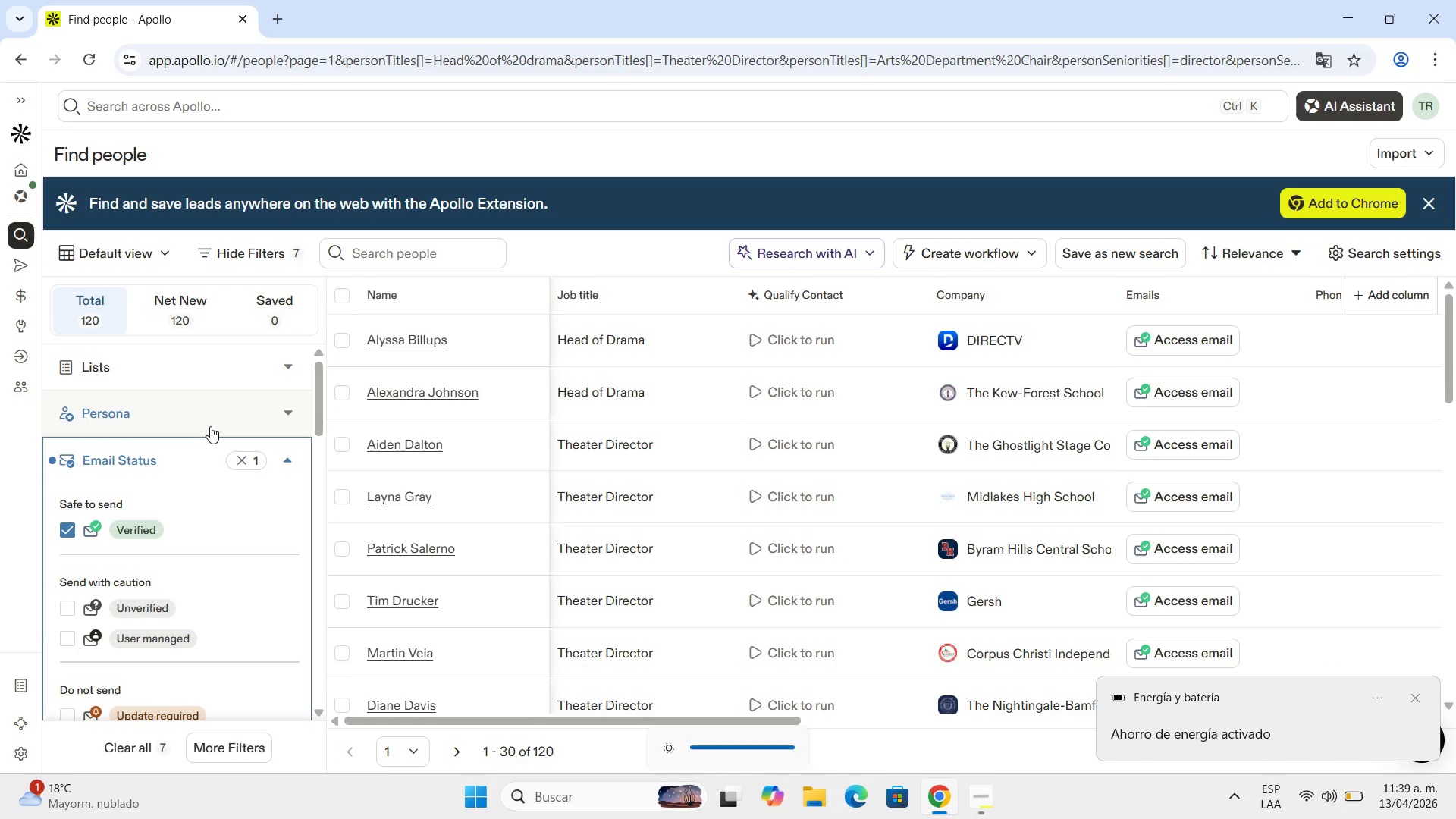 
scroll: coordinate [209, 475], scroll_direction: down, amount: 3.0
 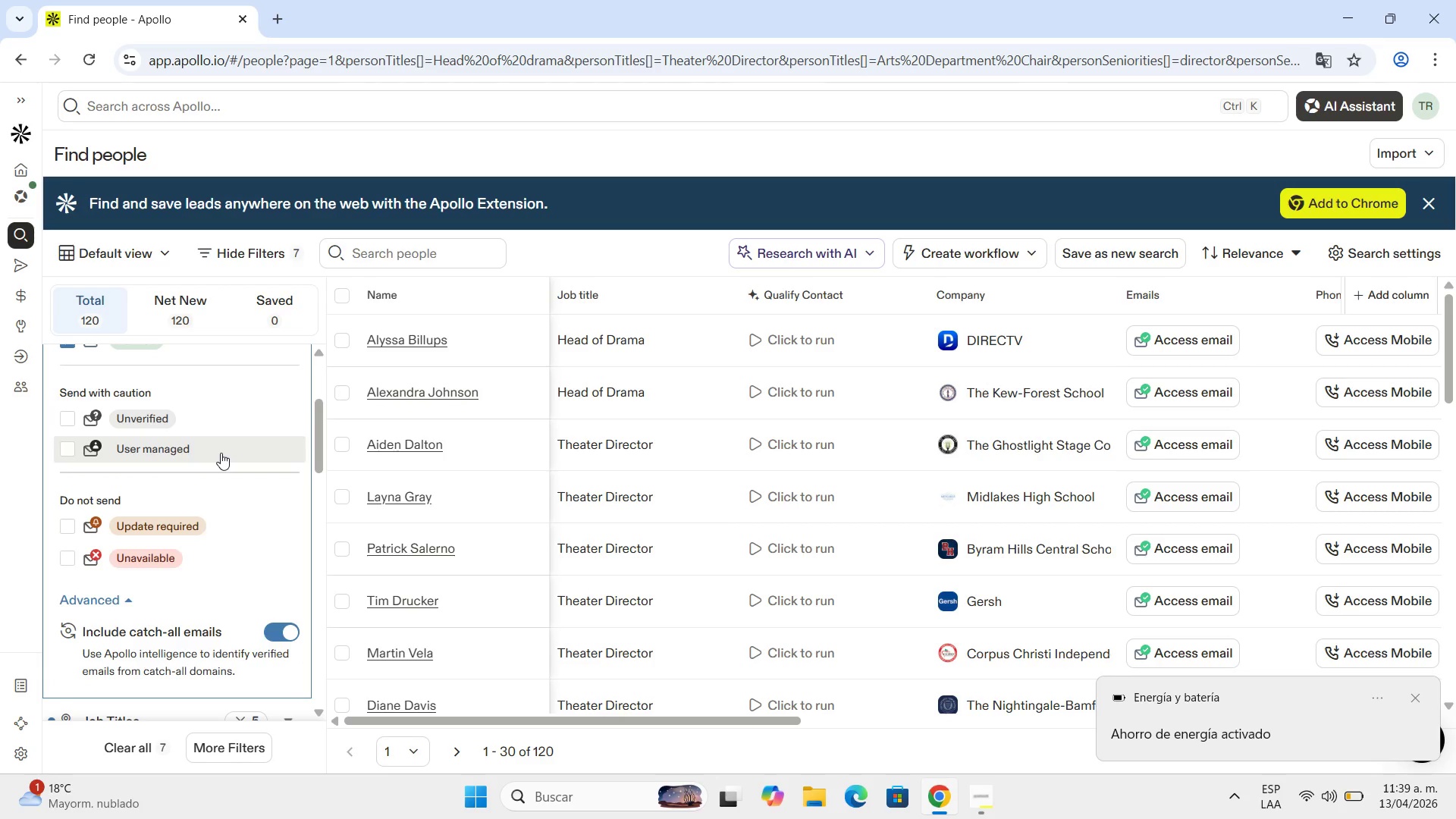 
scroll: coordinate [221, 453], scroll_direction: up, amount: 3.0
 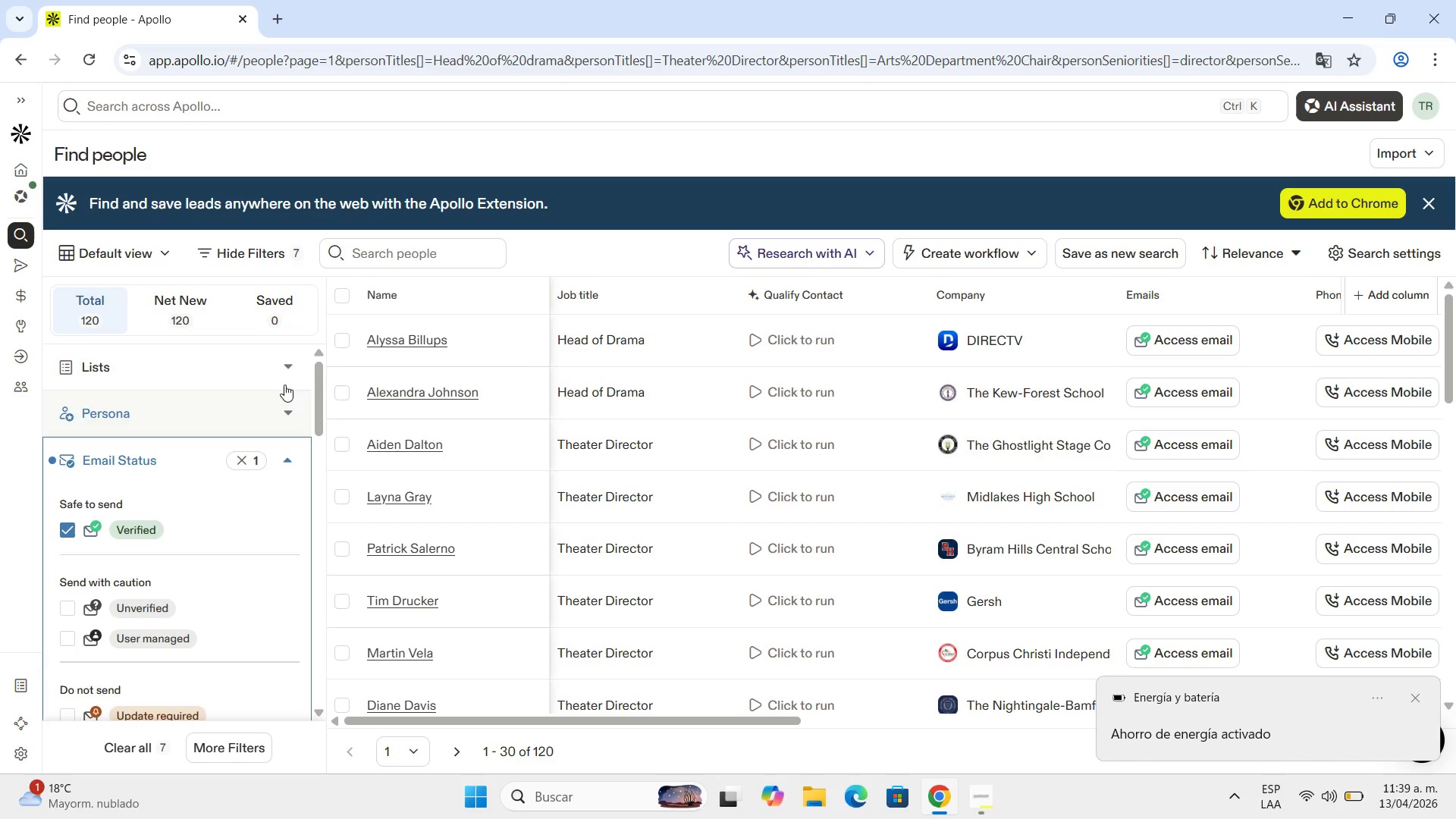 
wait(7.43)
 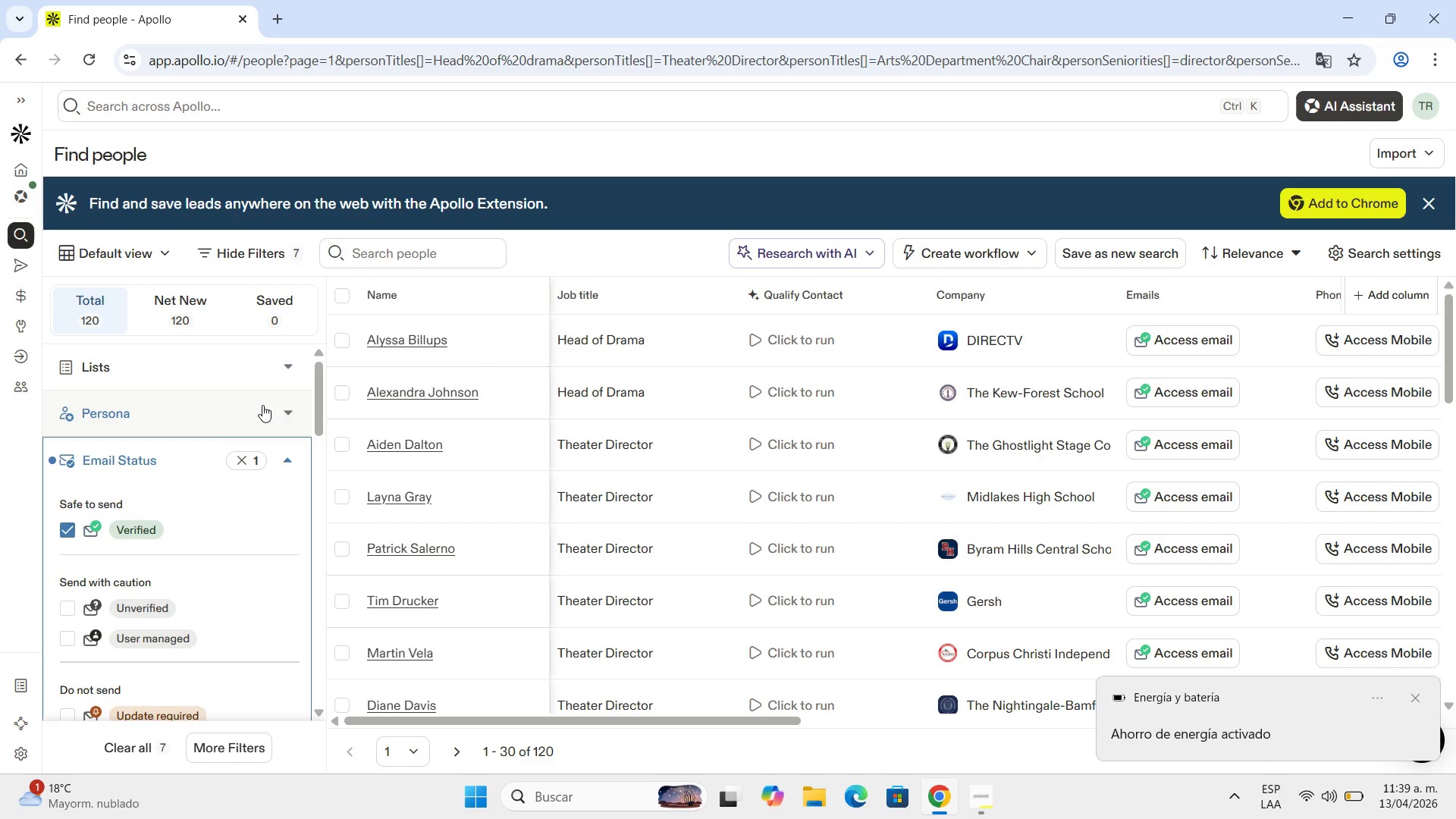 
left_click([293, 459])
 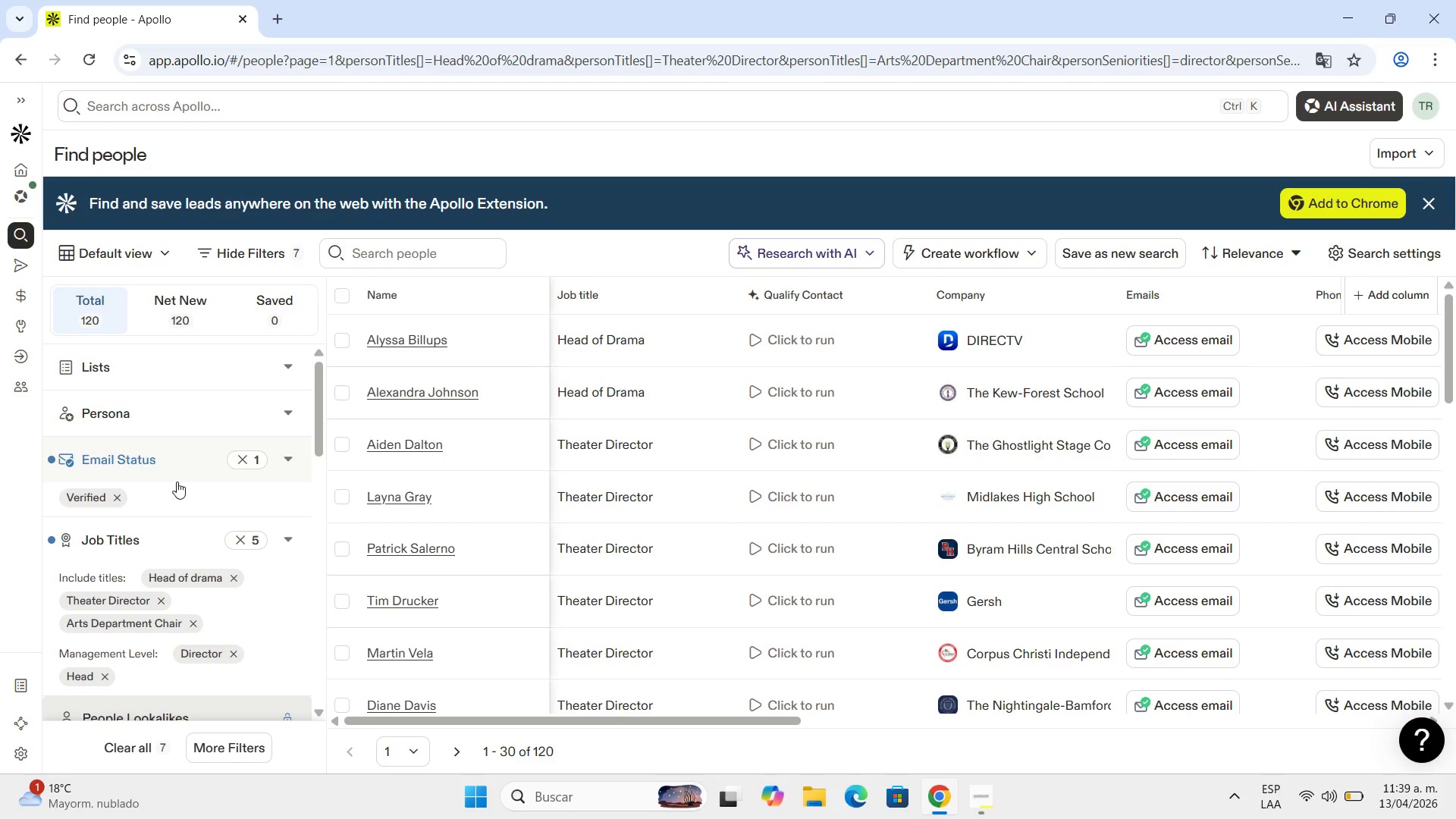 
scroll: coordinate [176, 505], scroll_direction: down, amount: 2.0
 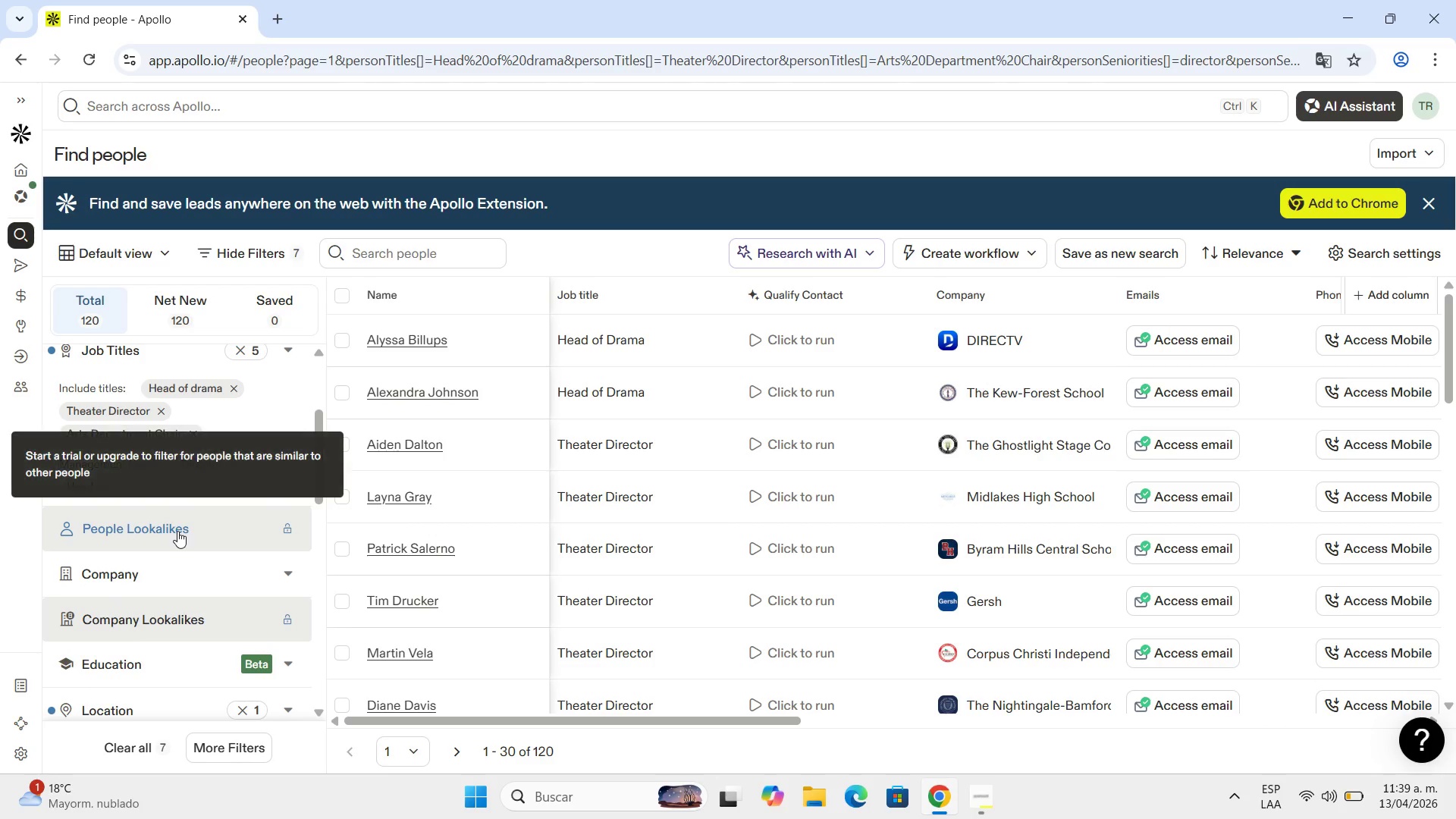 
scroll: coordinate [177, 531], scroll_direction: up, amount: 2.0
 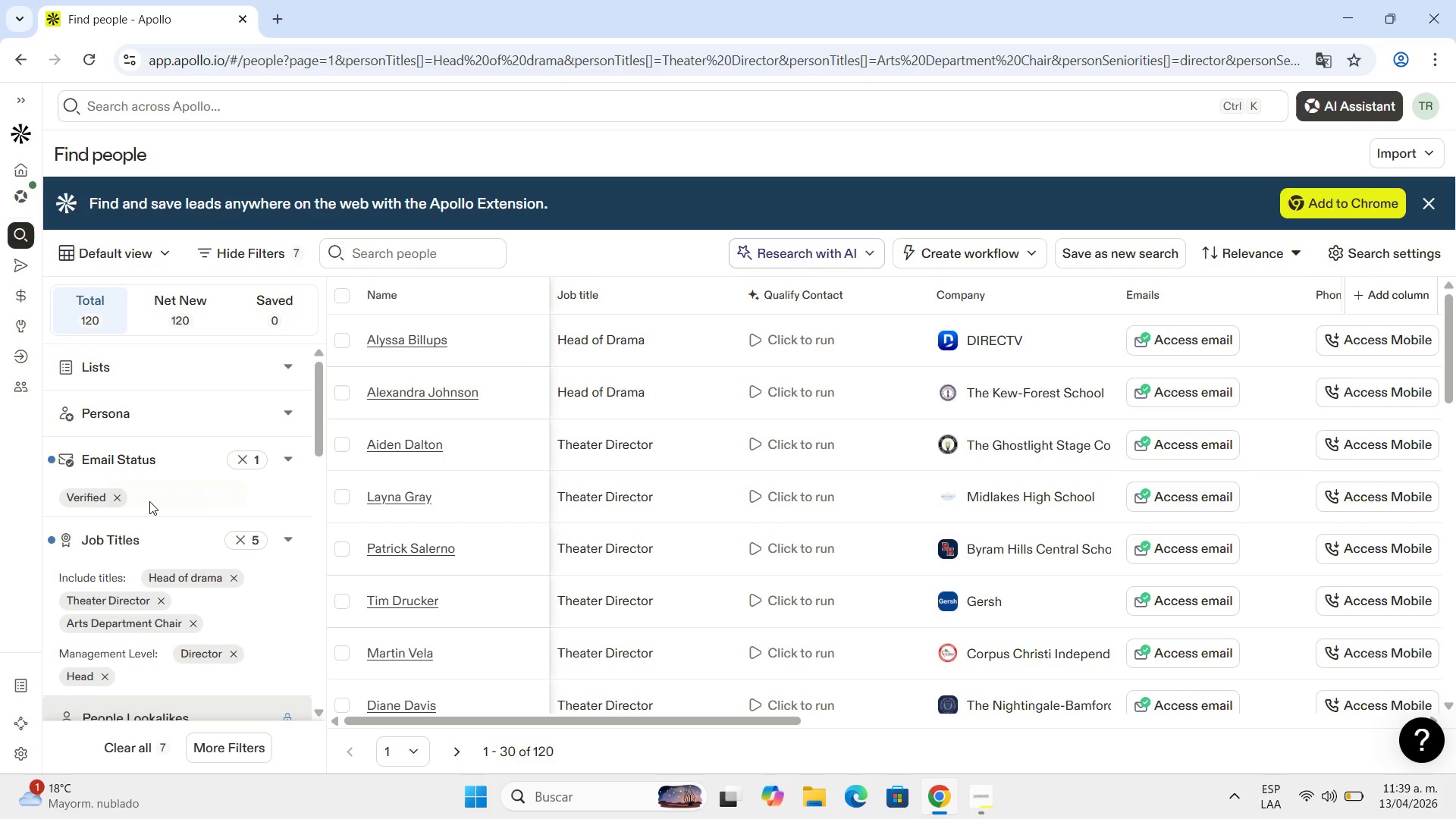 
wait(6.84)
 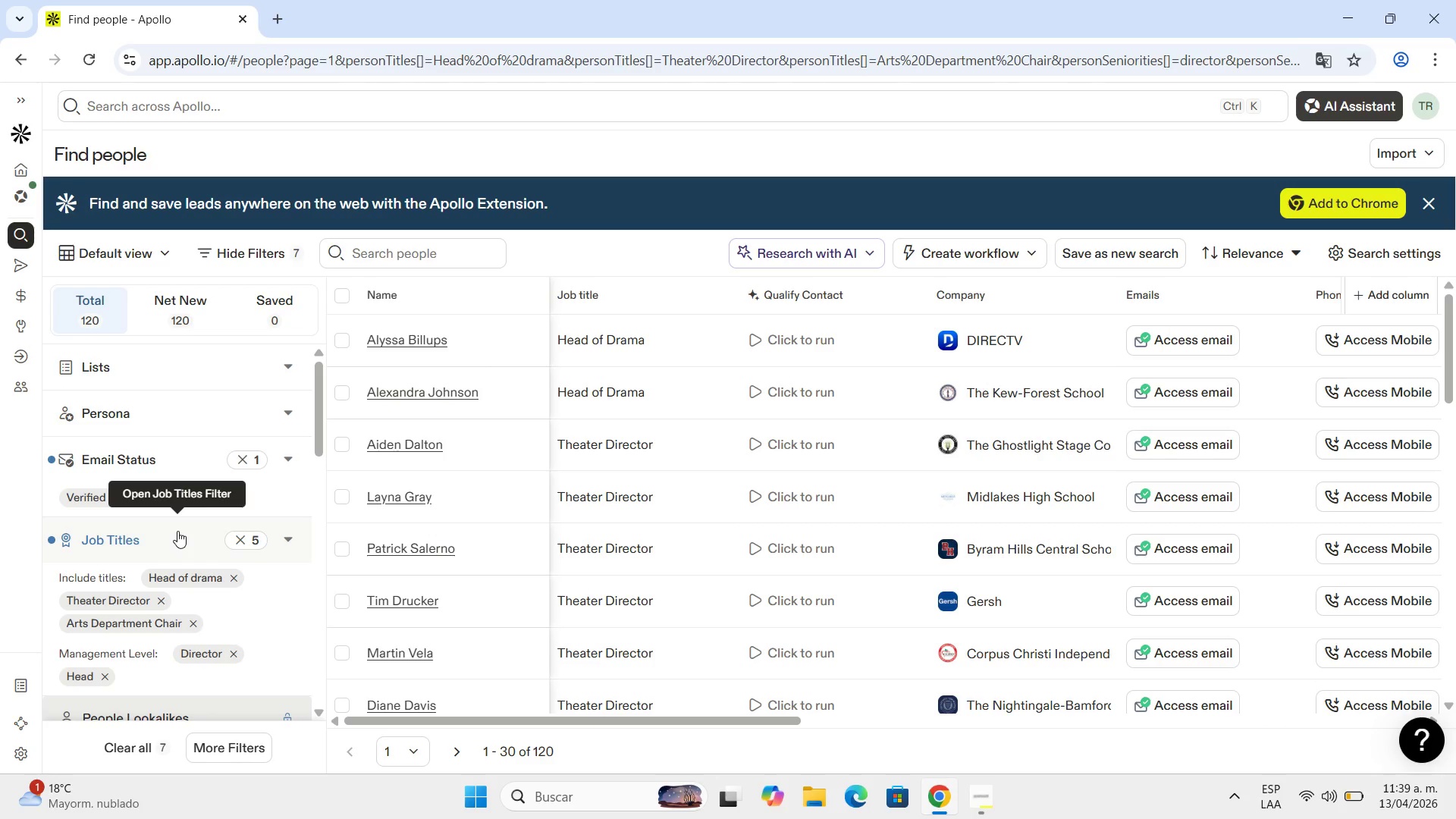 
scroll: coordinate [807, 479], scroll_direction: down, amount: 2.0
 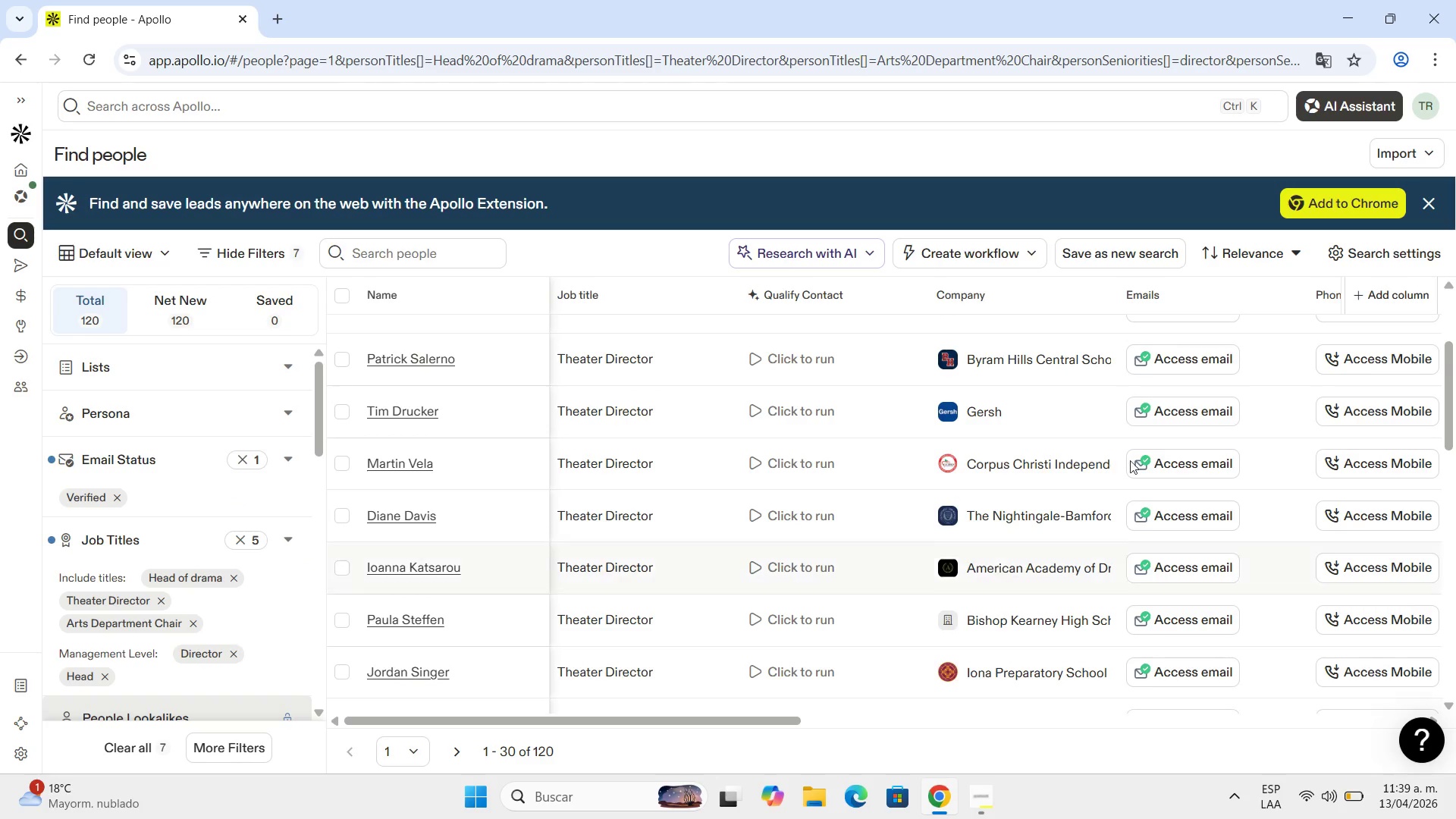 
scroll: coordinate [1106, 481], scroll_direction: up, amount: 12.0
 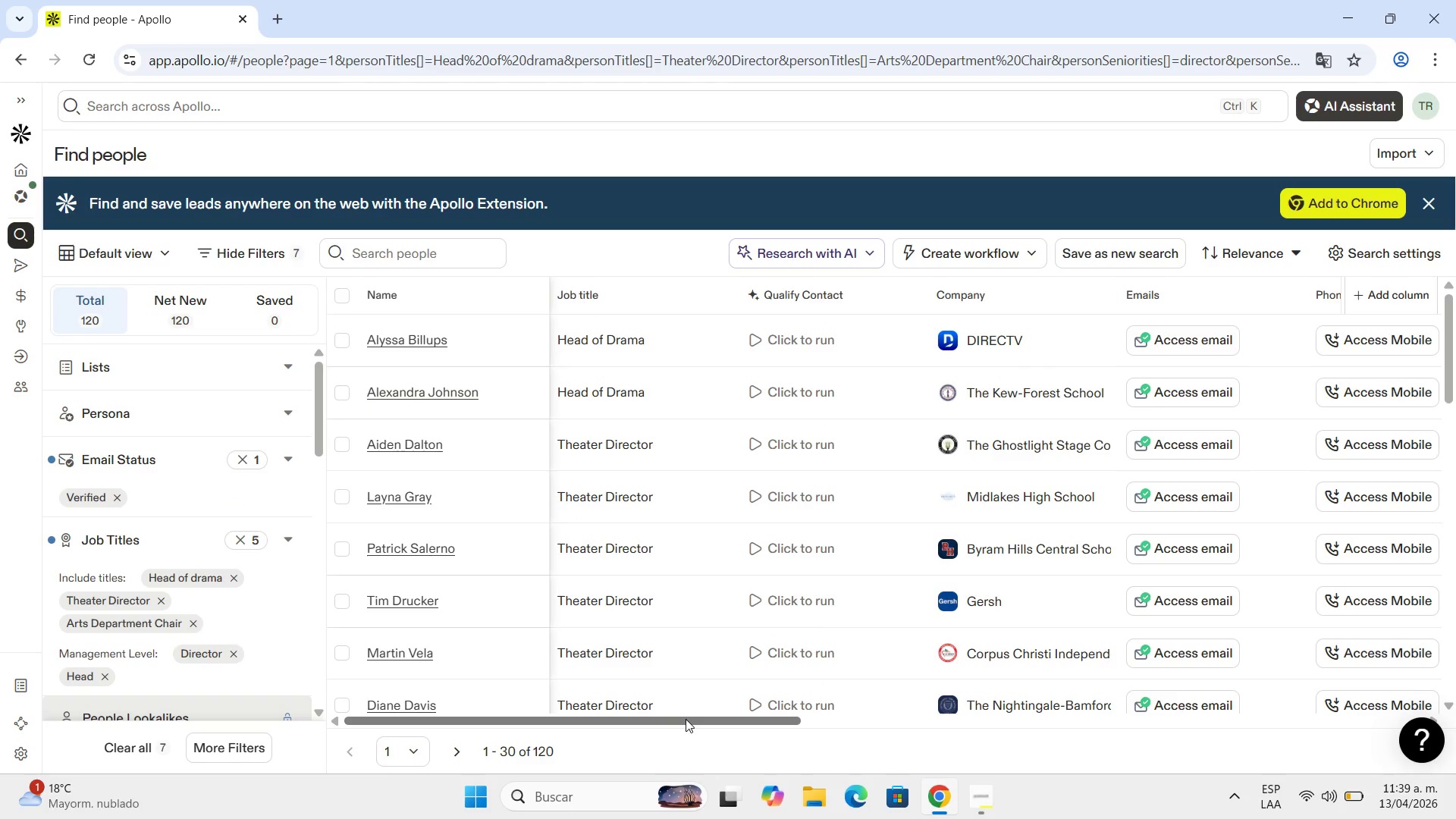 
left_click_drag(start_coordinate=[686, 719], to_coordinate=[560, 729])
 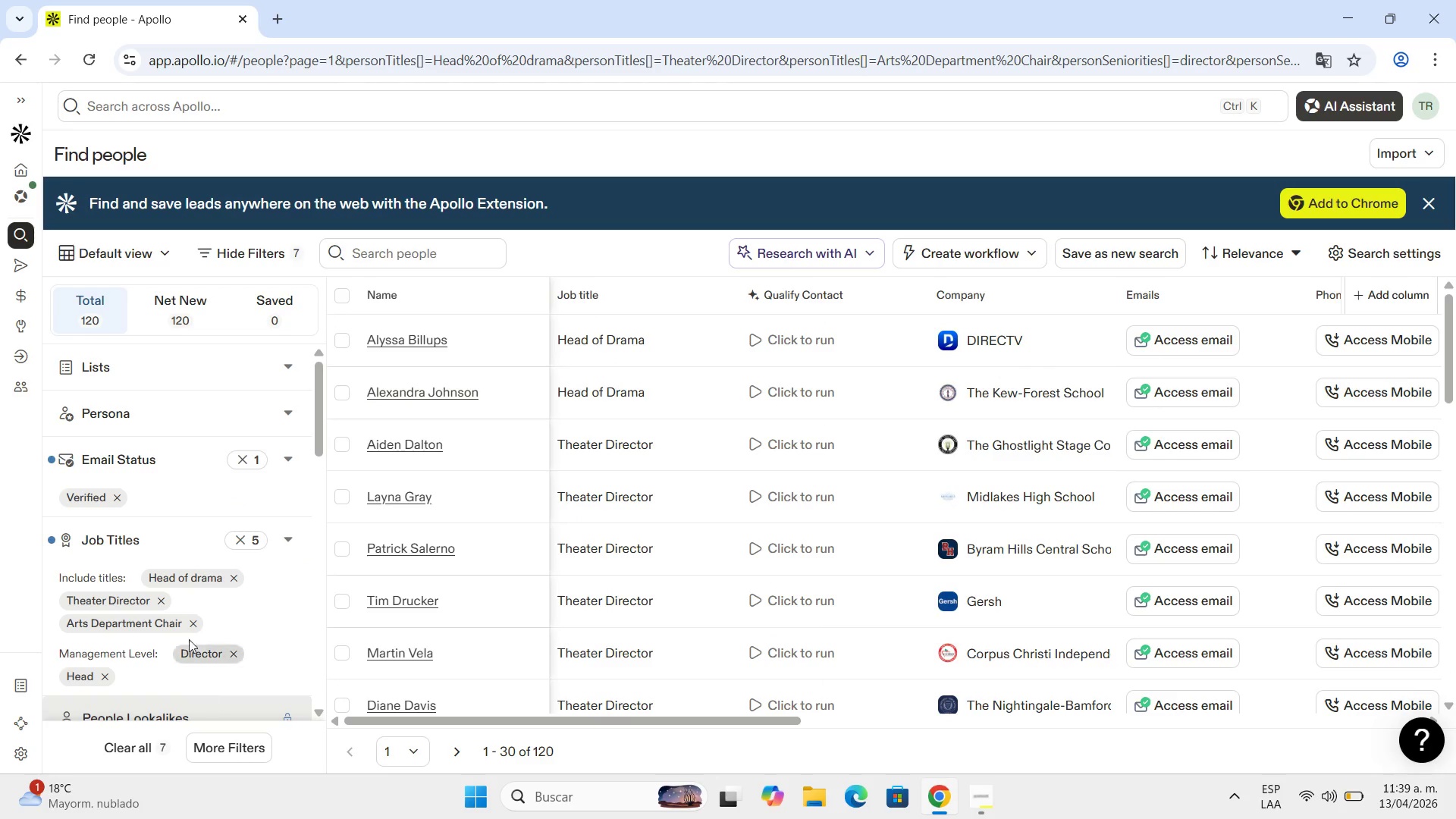 
scroll: coordinate [188, 622], scroll_direction: up, amount: 6.0
 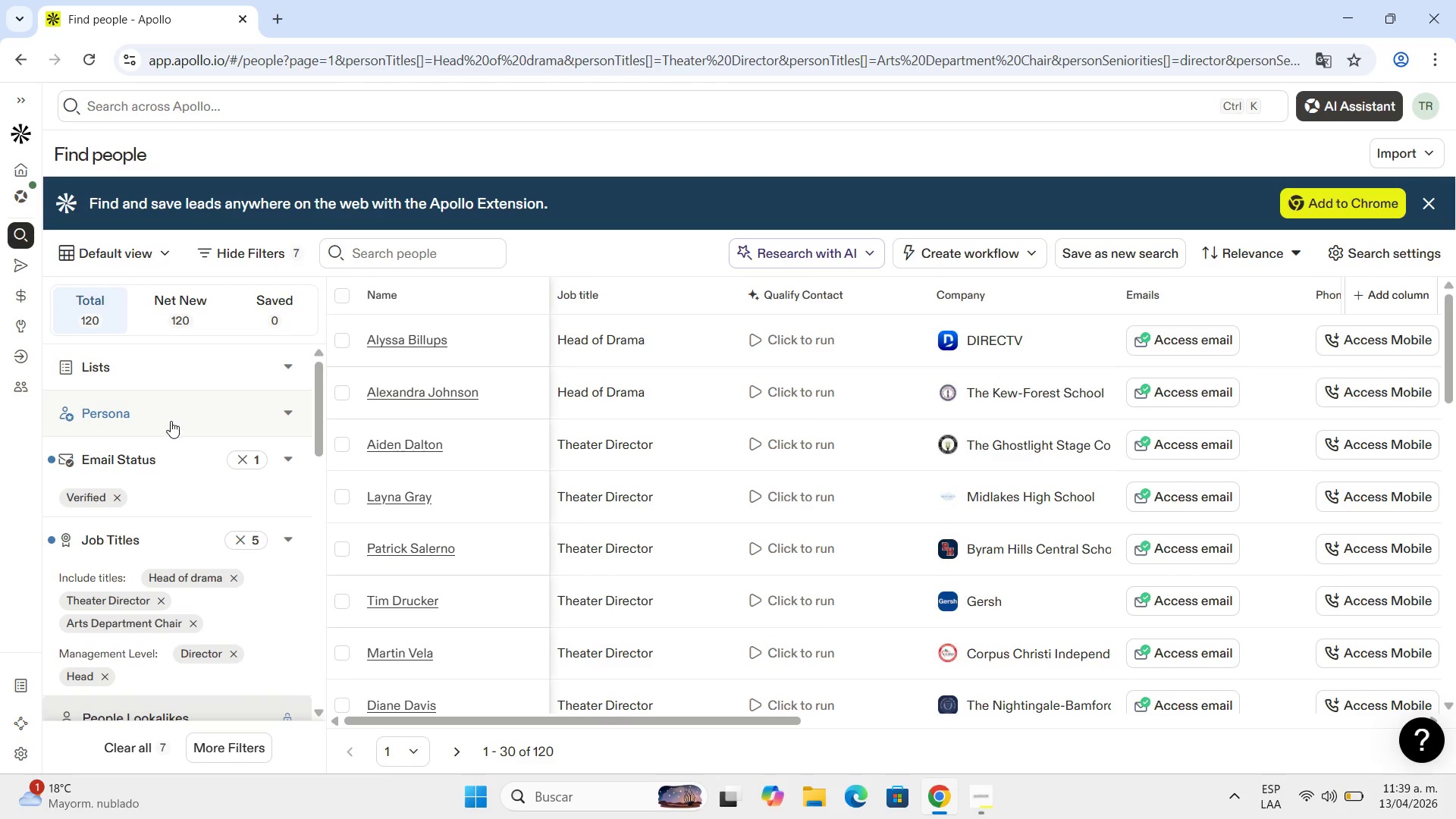 
scroll: coordinate [200, 516], scroll_direction: down, amount: 4.0
 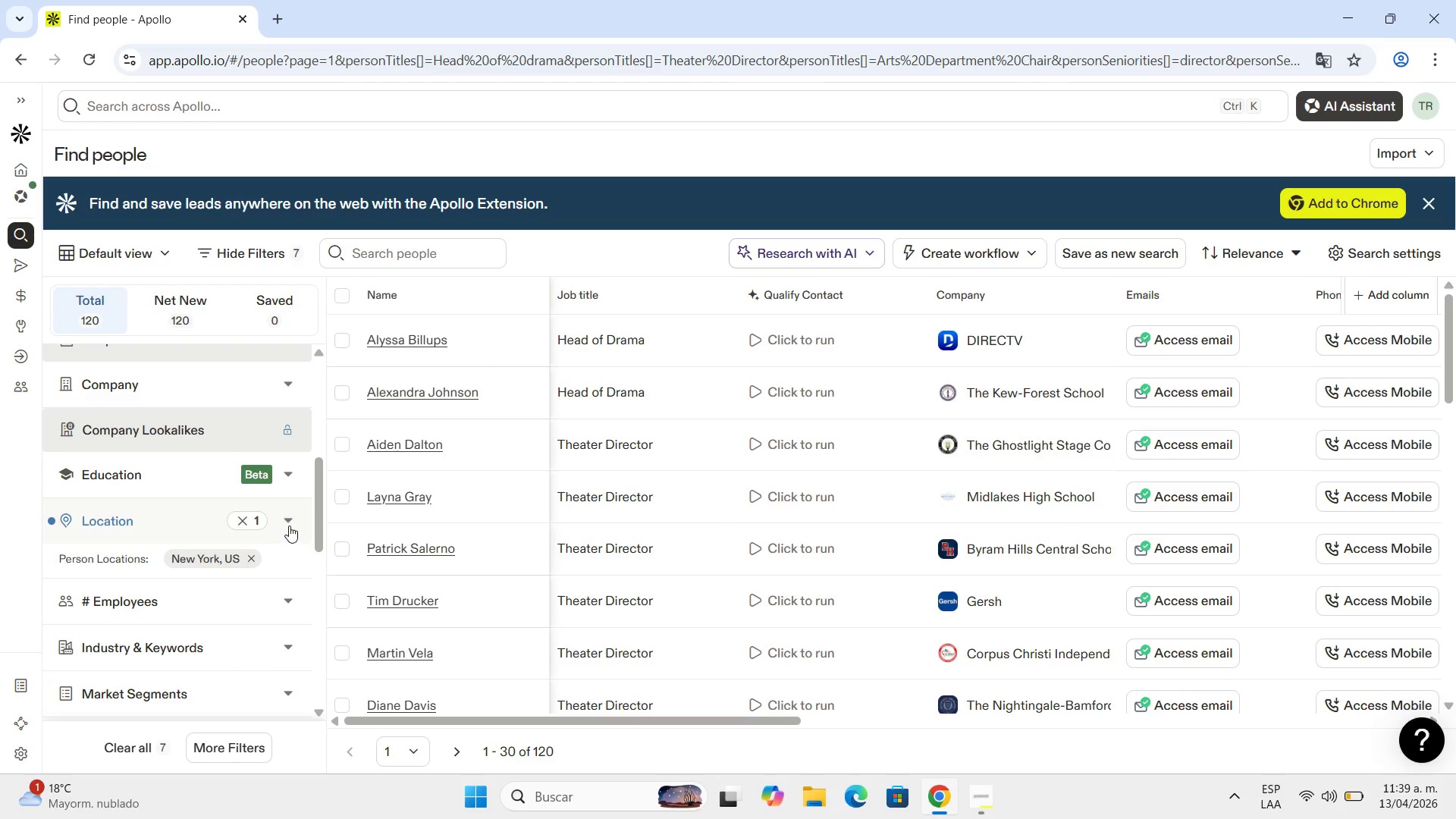 
left_click([289, 526])
 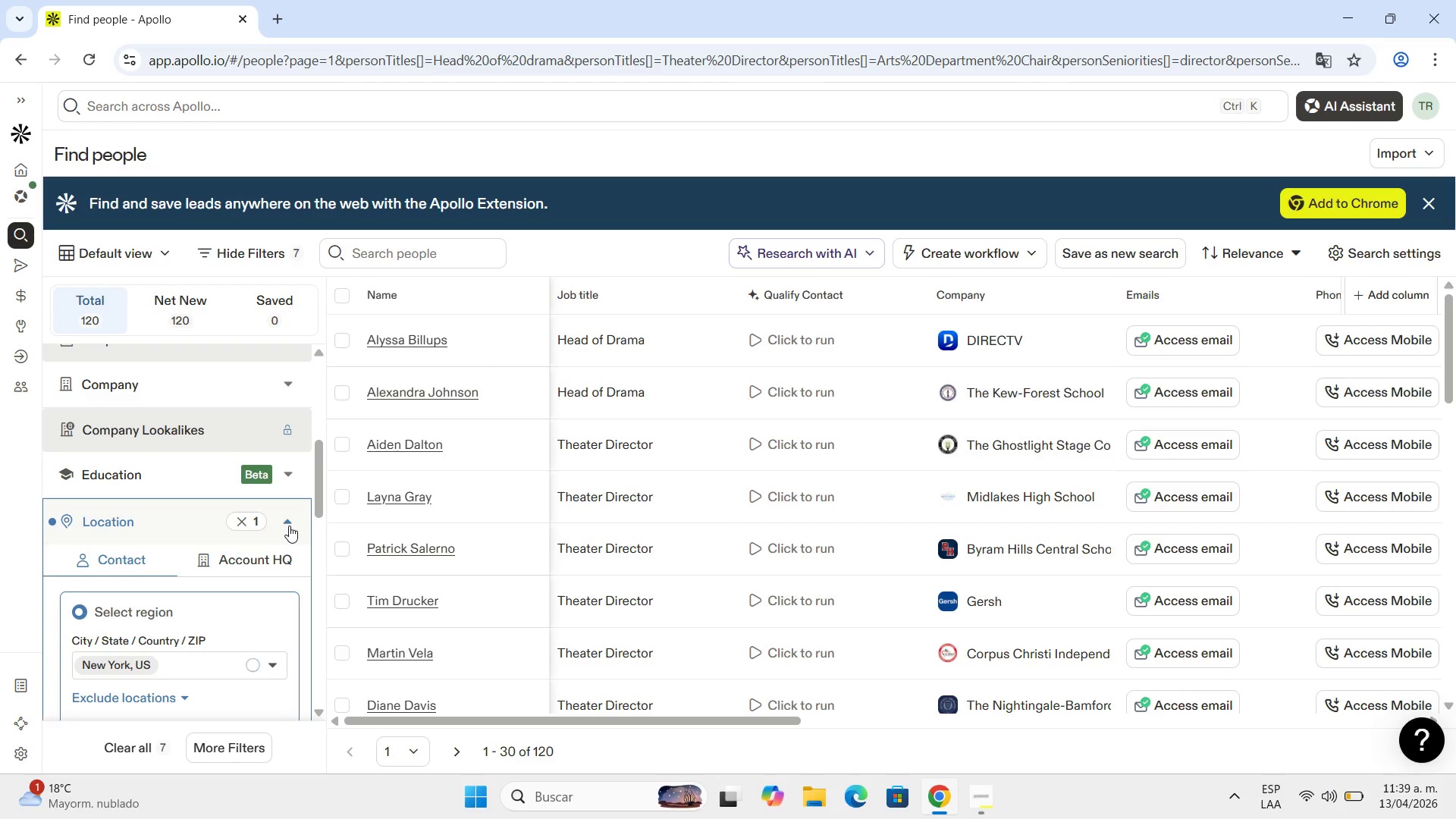 
scroll: coordinate [196, 604], scroll_direction: down, amount: 3.0
 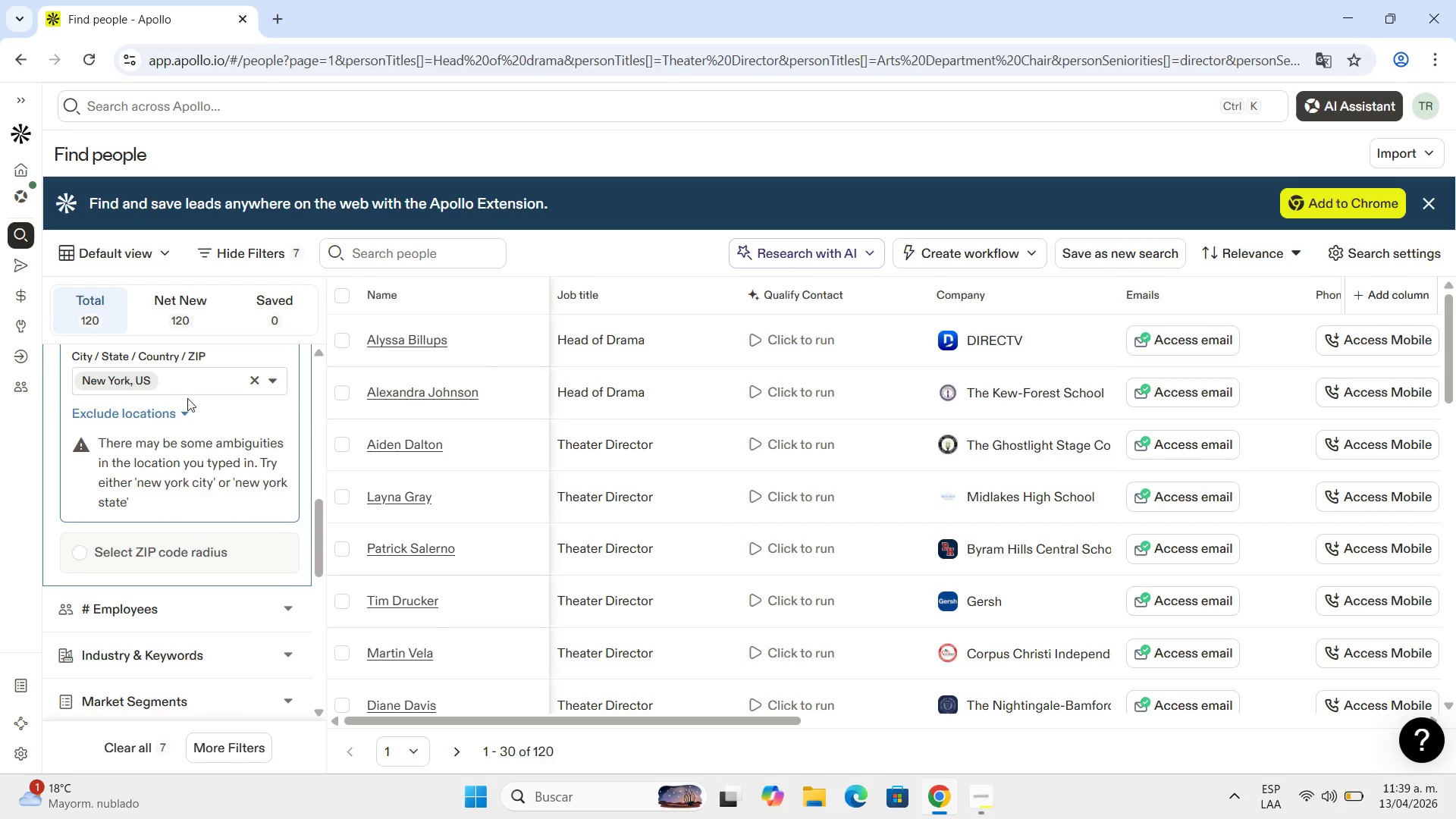 
left_click([202, 378])
 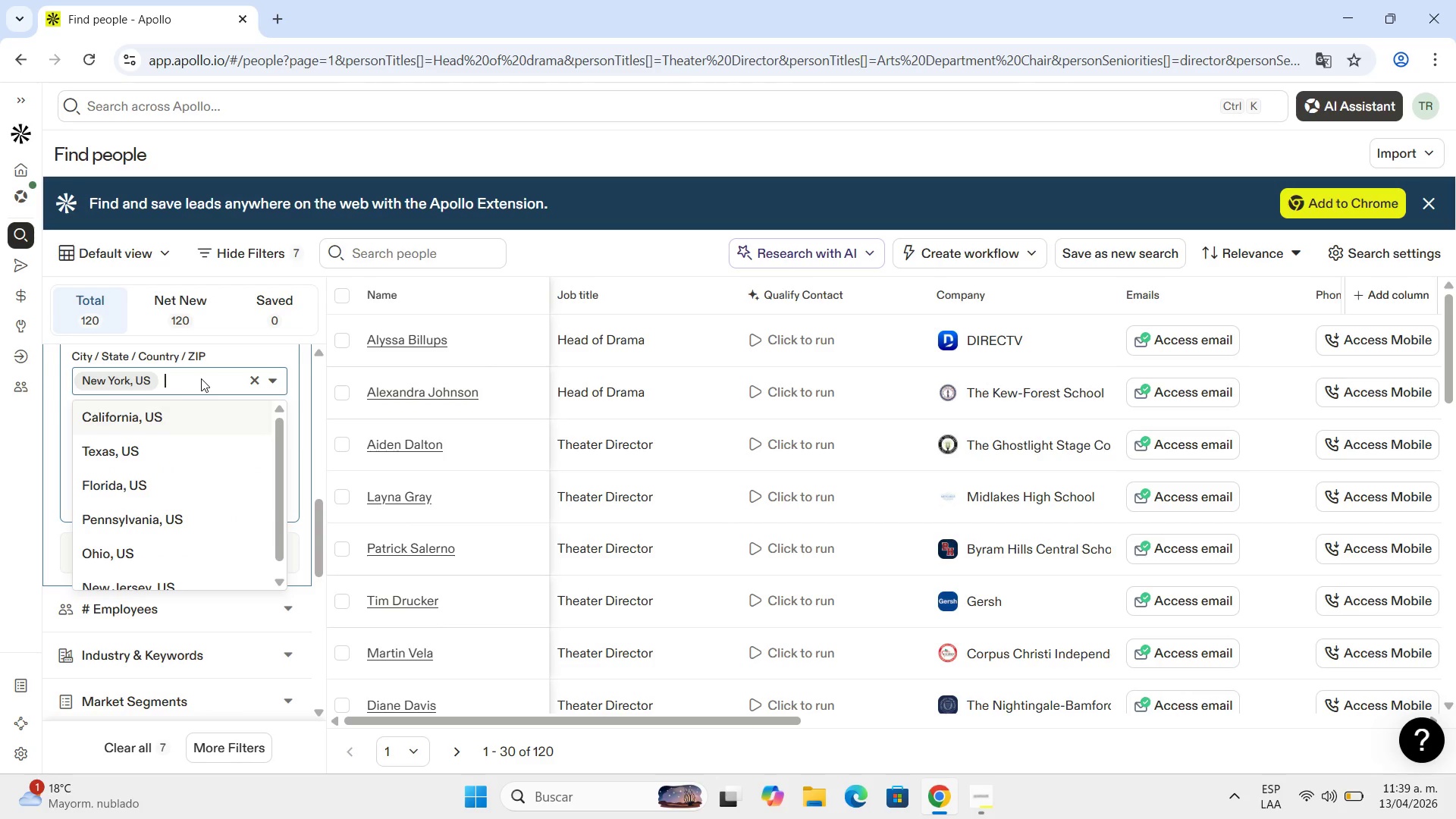 
type(New Jer)
 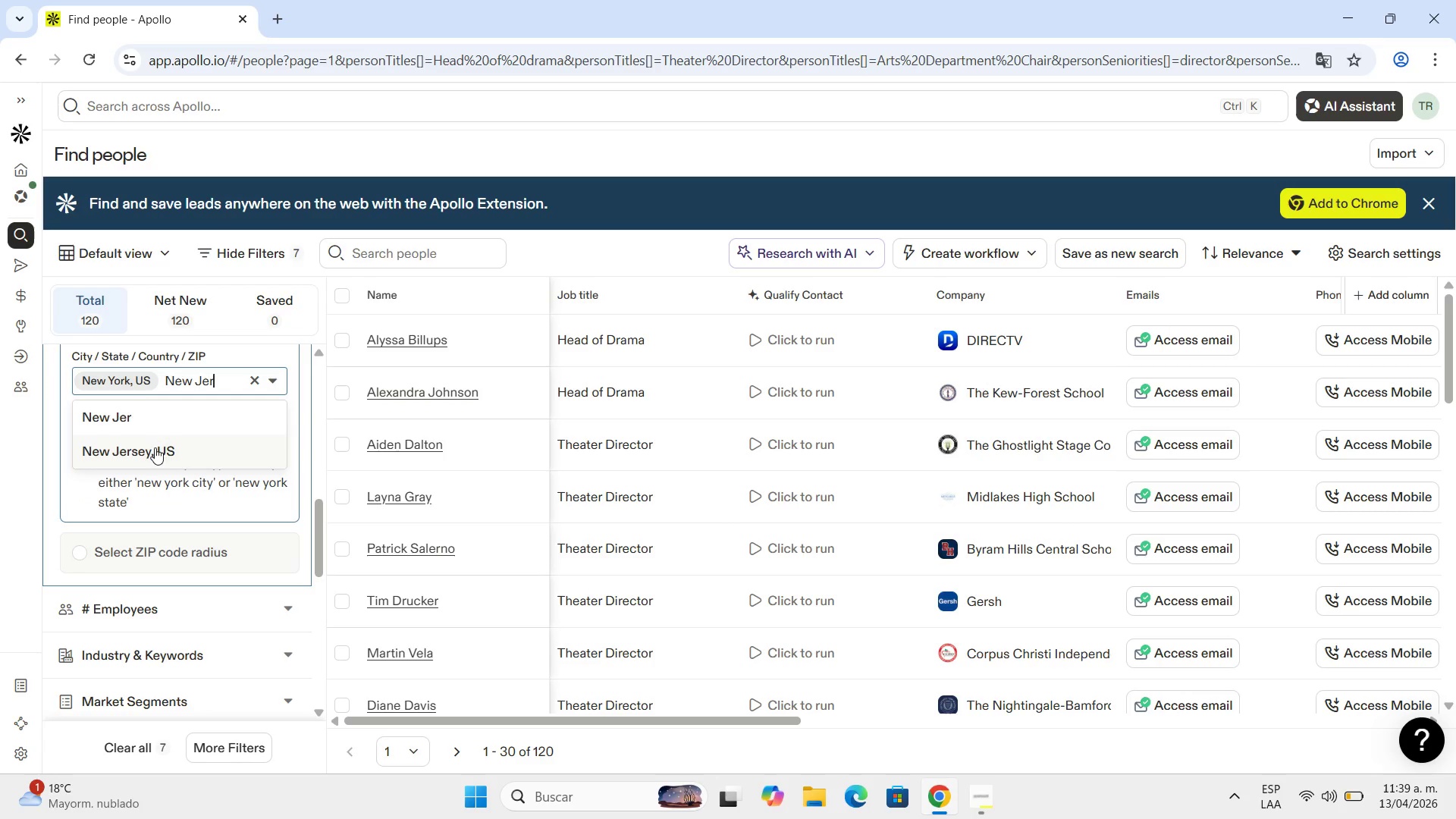 
left_click([152, 456])
 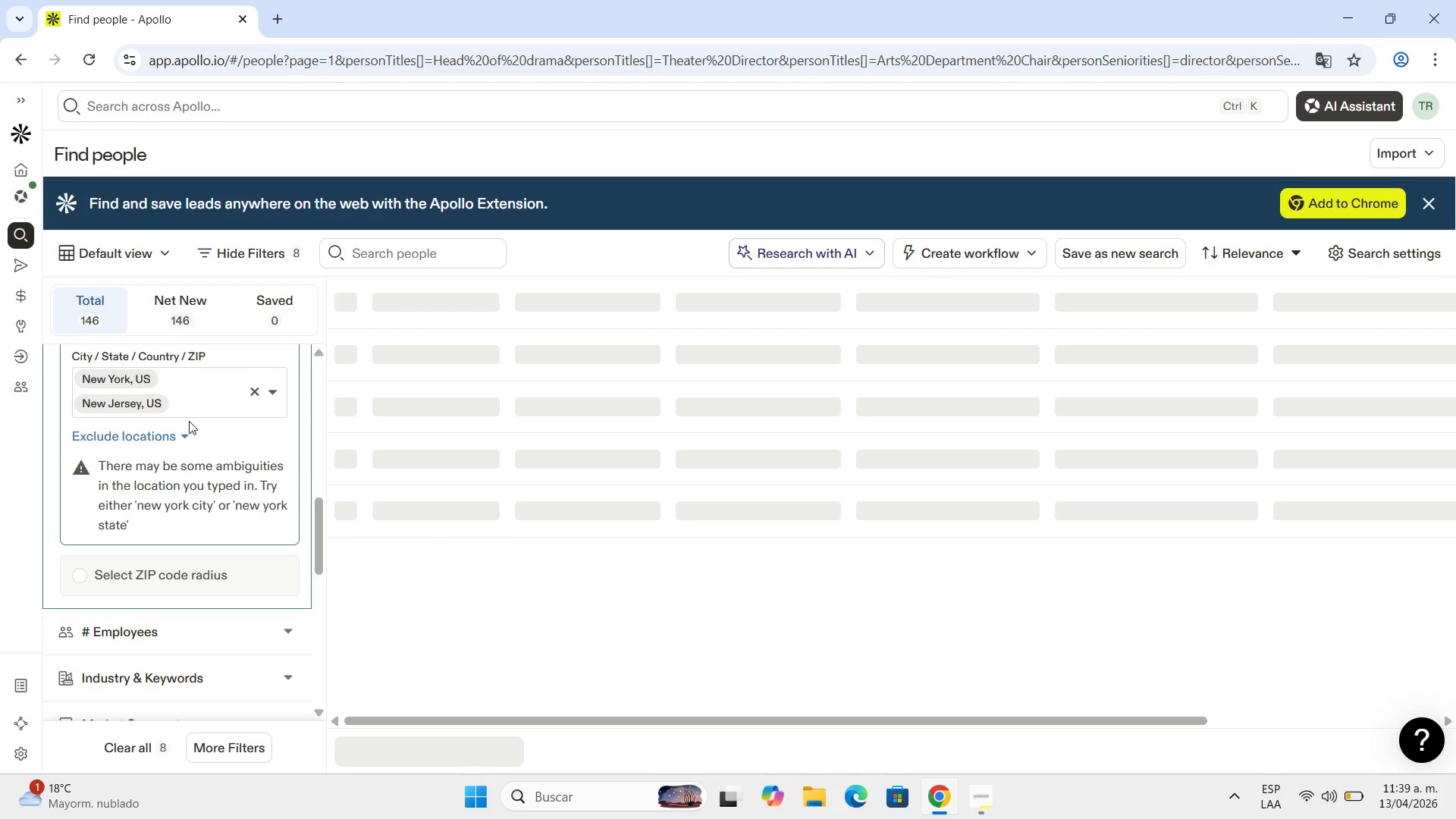 
type(Conne)
 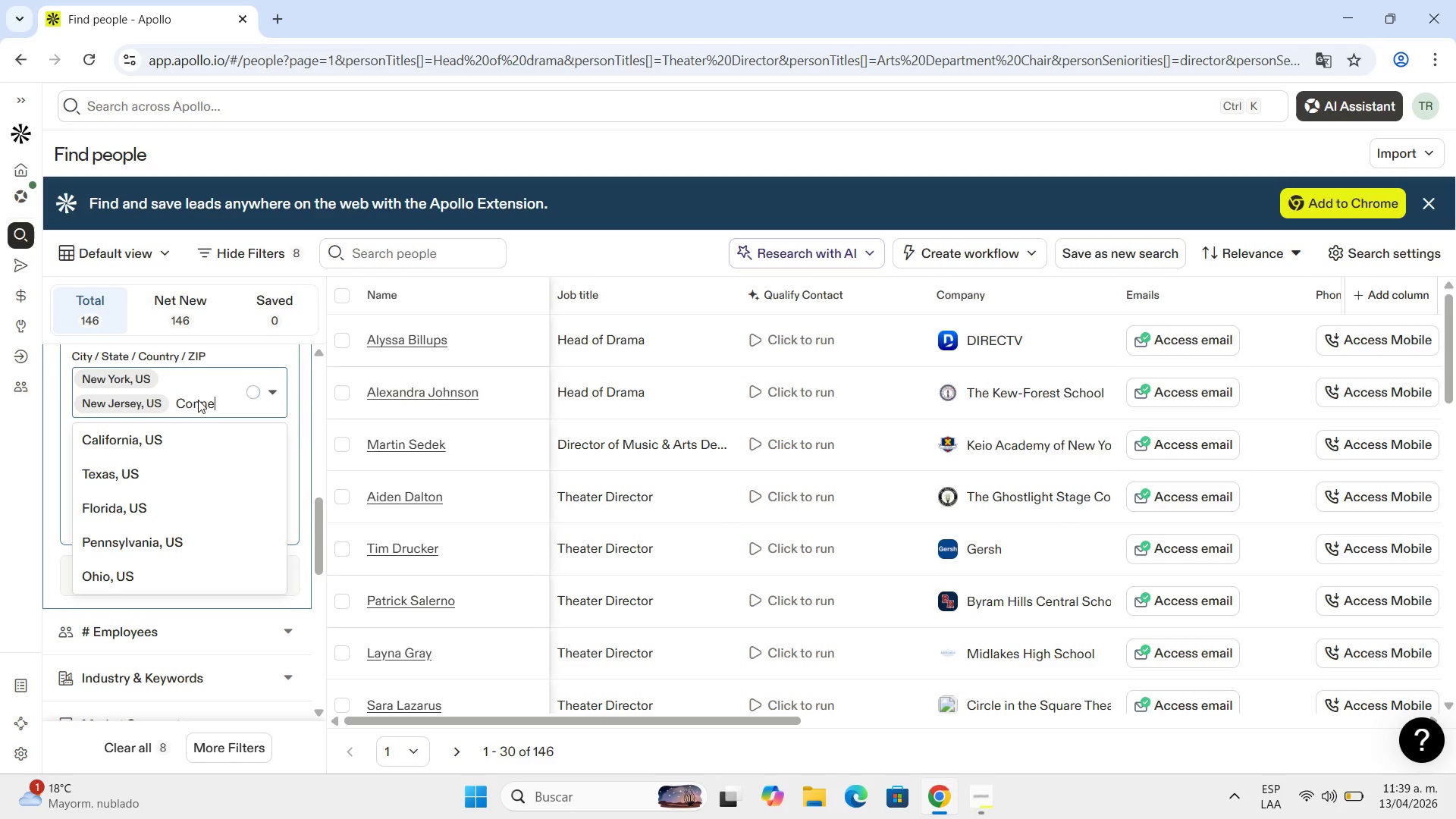 
type(cticur)
key(Backspace)
type(t)
 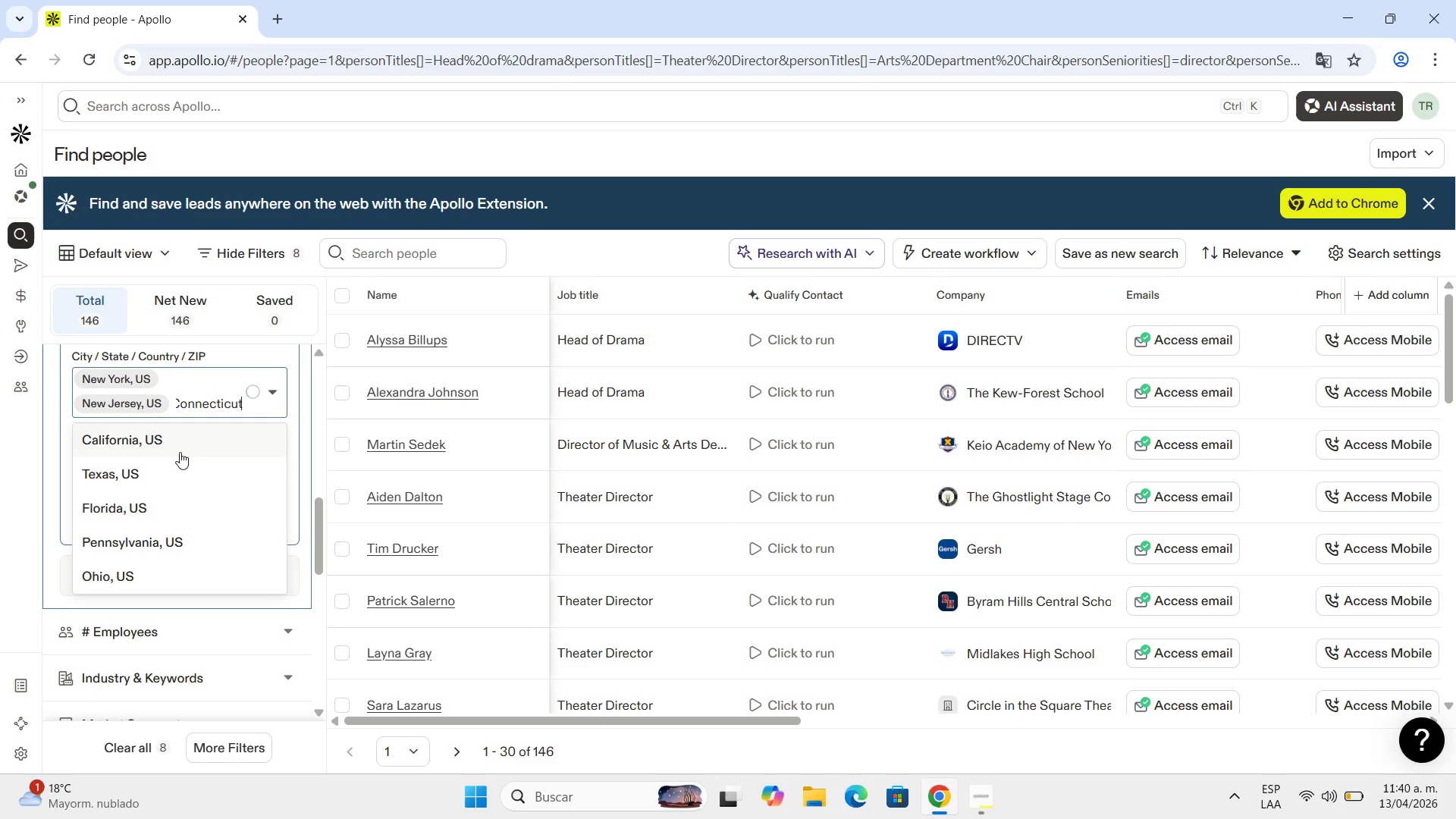 
scroll: coordinate [188, 456], scroll_direction: down, amount: 2.0
 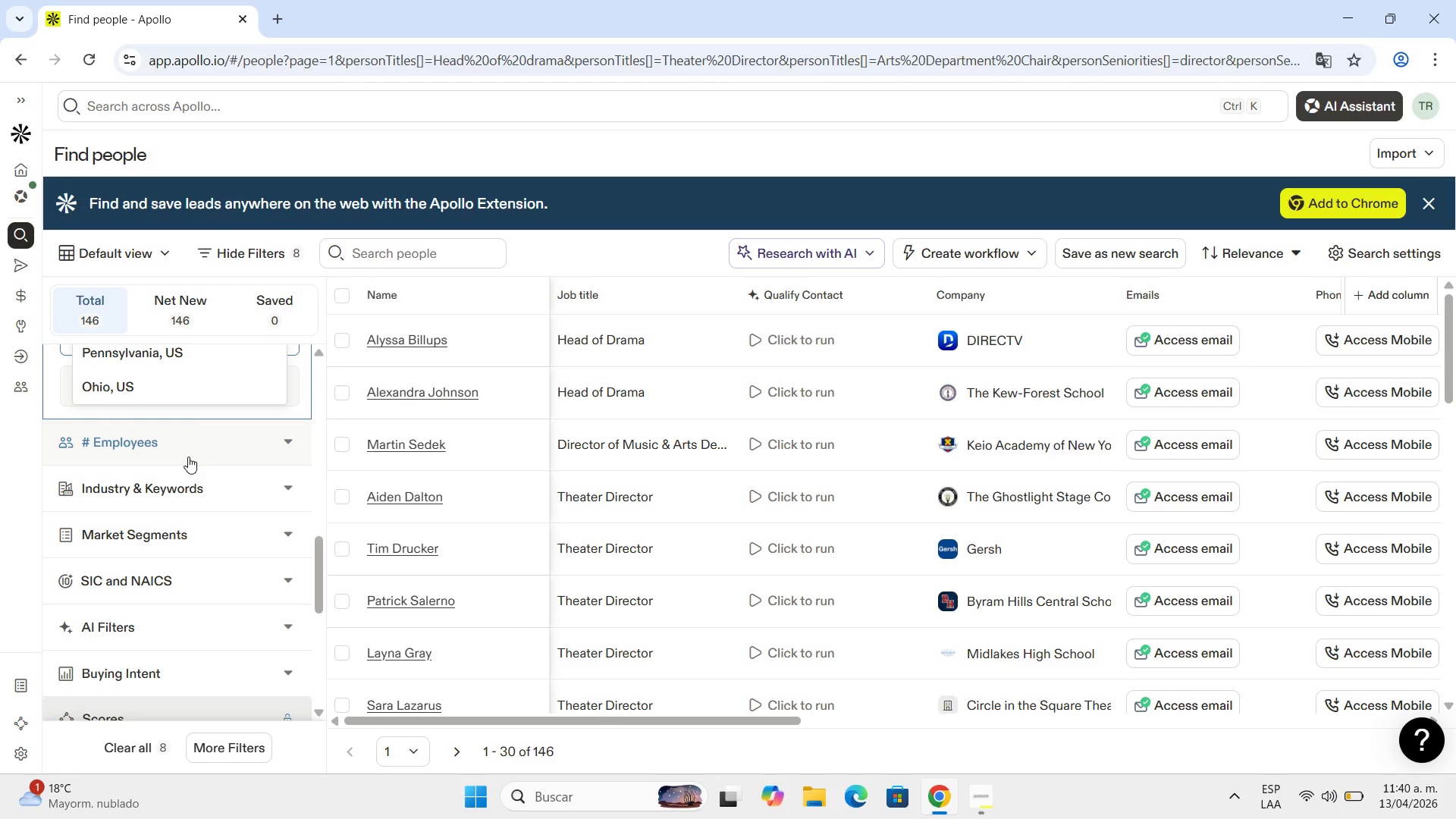 
scroll: coordinate [208, 432], scroll_direction: up, amount: 4.0
 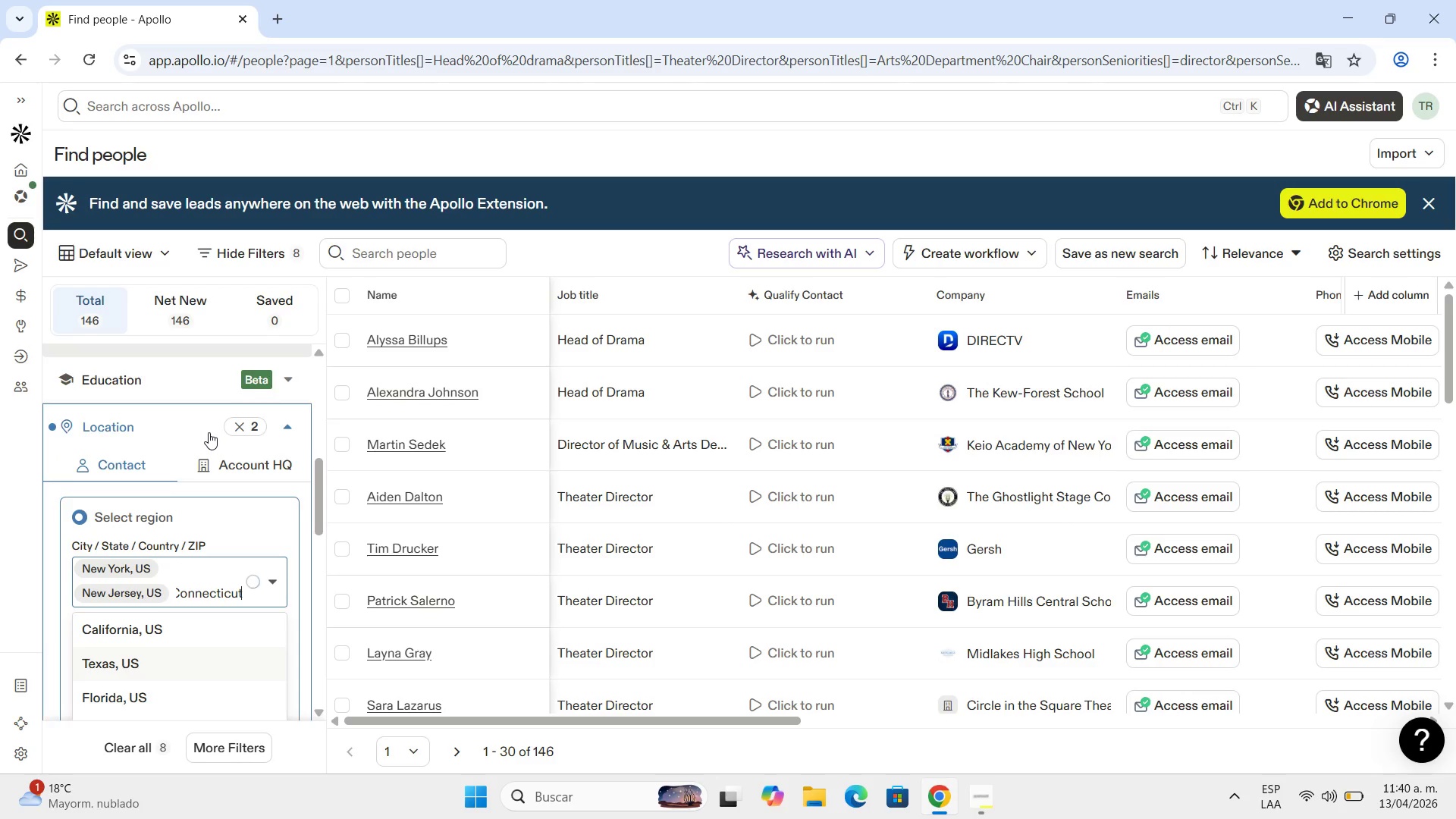 
scroll: coordinate [209, 432], scroll_direction: down, amount: 1.0
 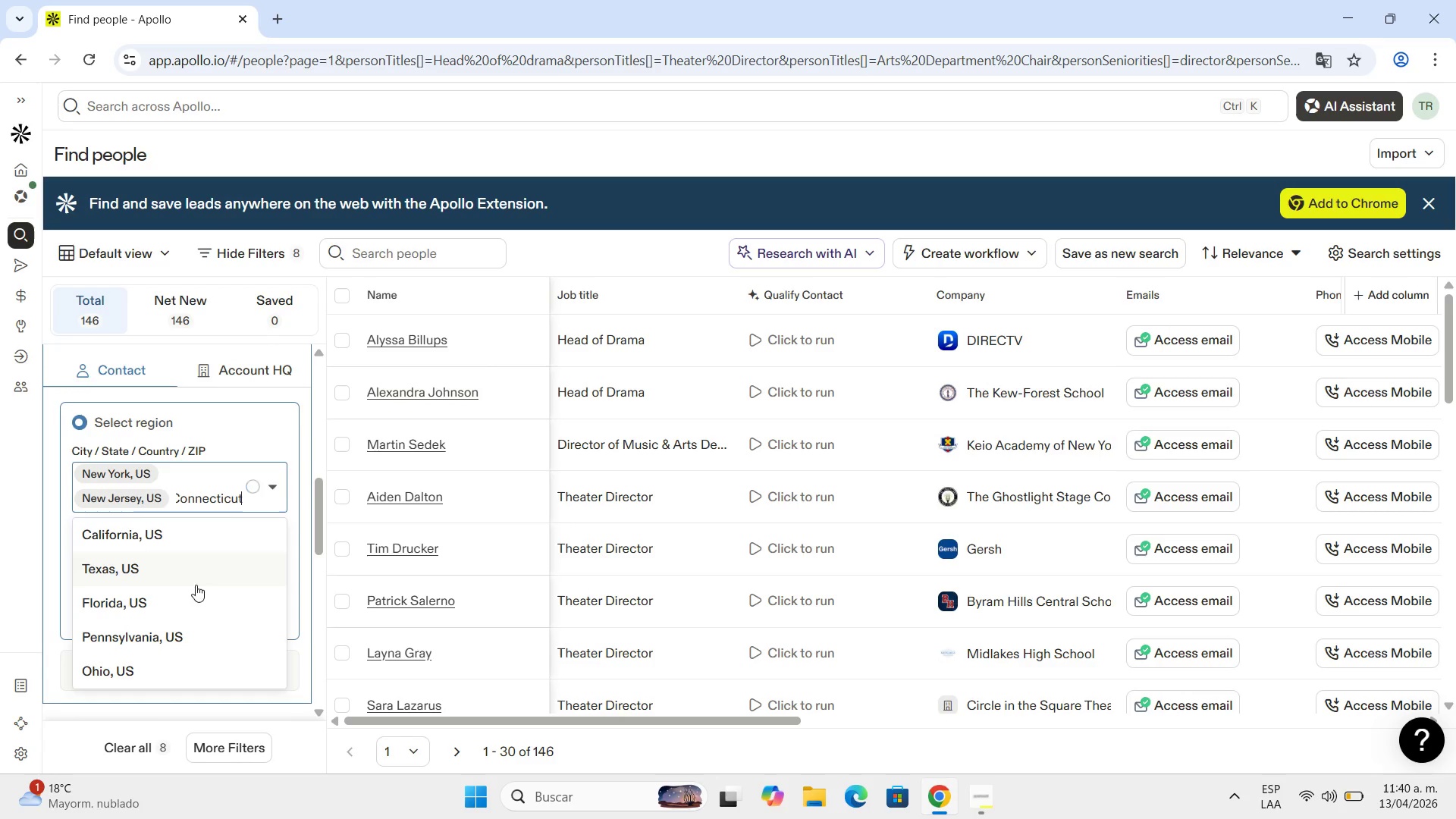 
scroll: coordinate [188, 610], scroll_direction: none, amount: 0.0
 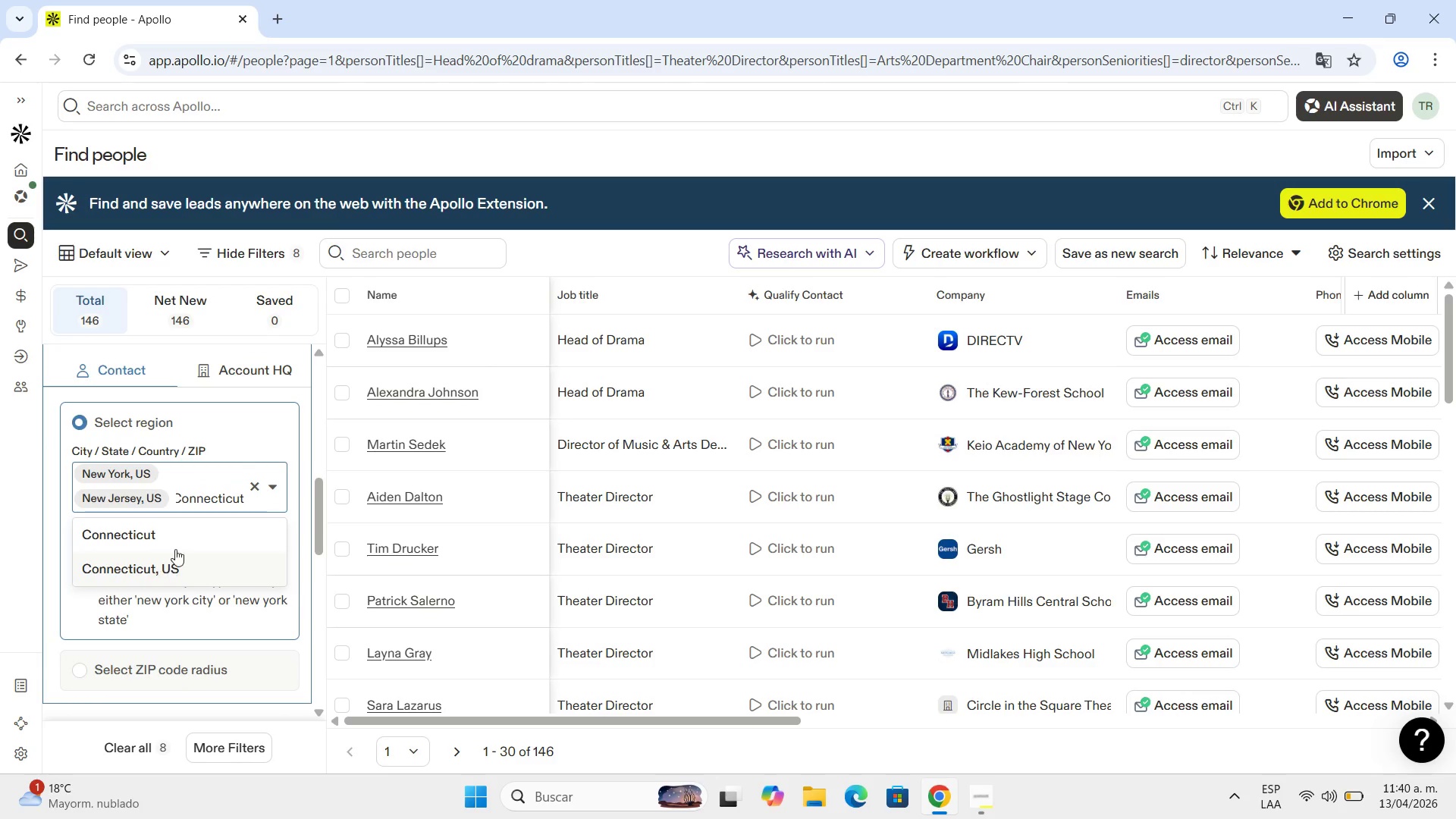 
left_click([180, 533])
 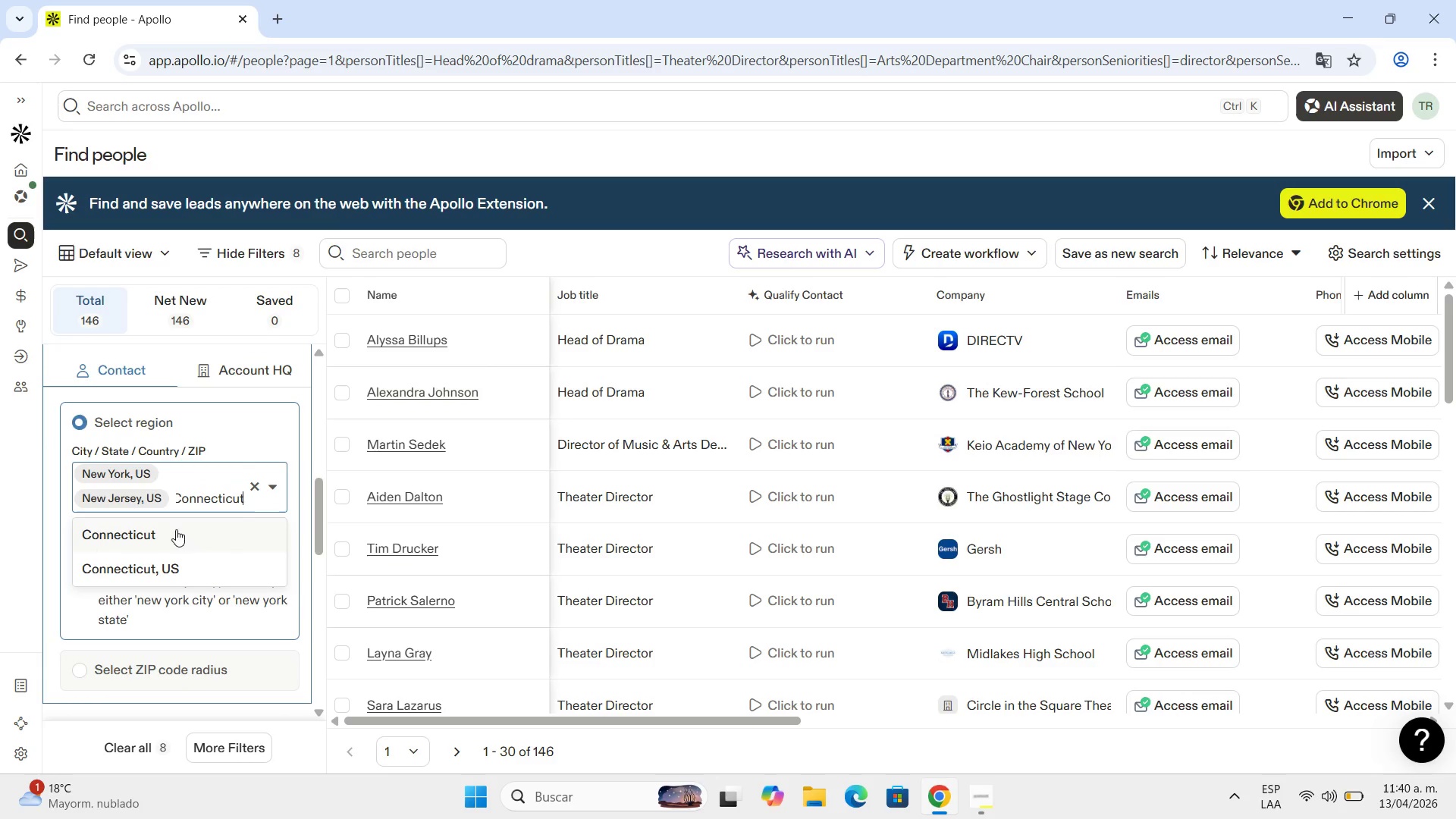 
mouse_move([219, 533])
 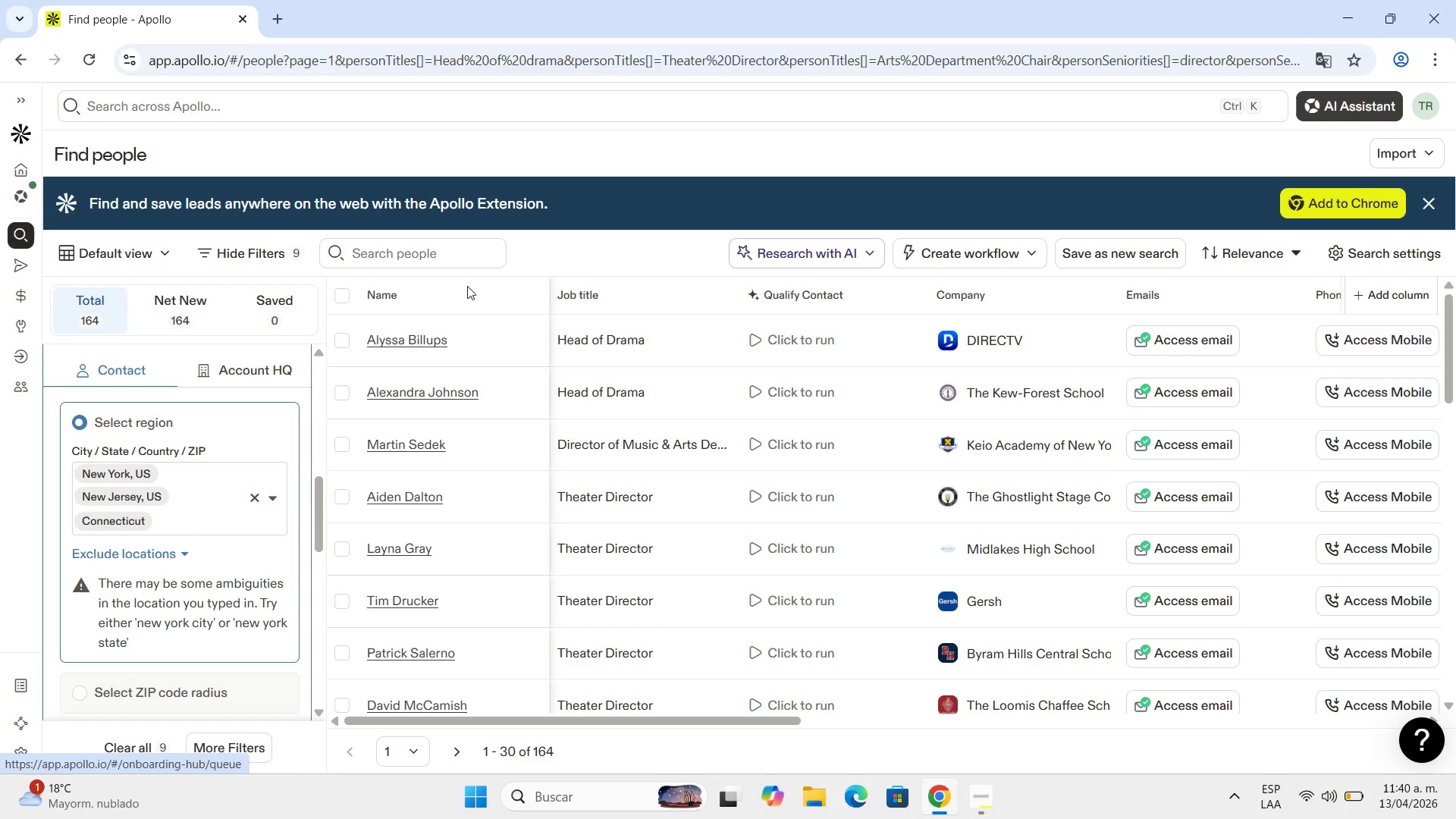 
wait(6.24)
 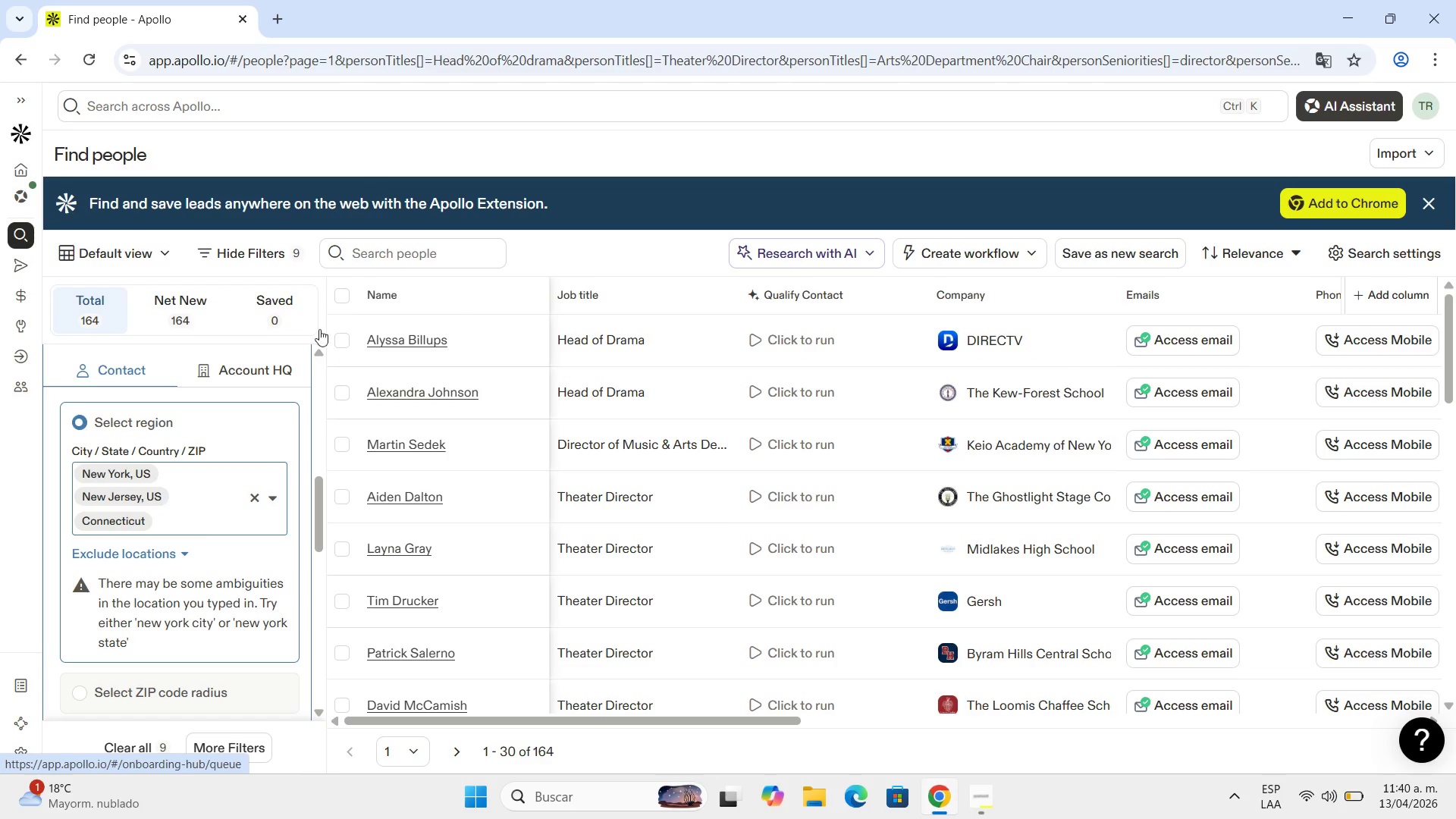 
scroll: coordinate [132, 538], scroll_direction: up, amount: 1.0
 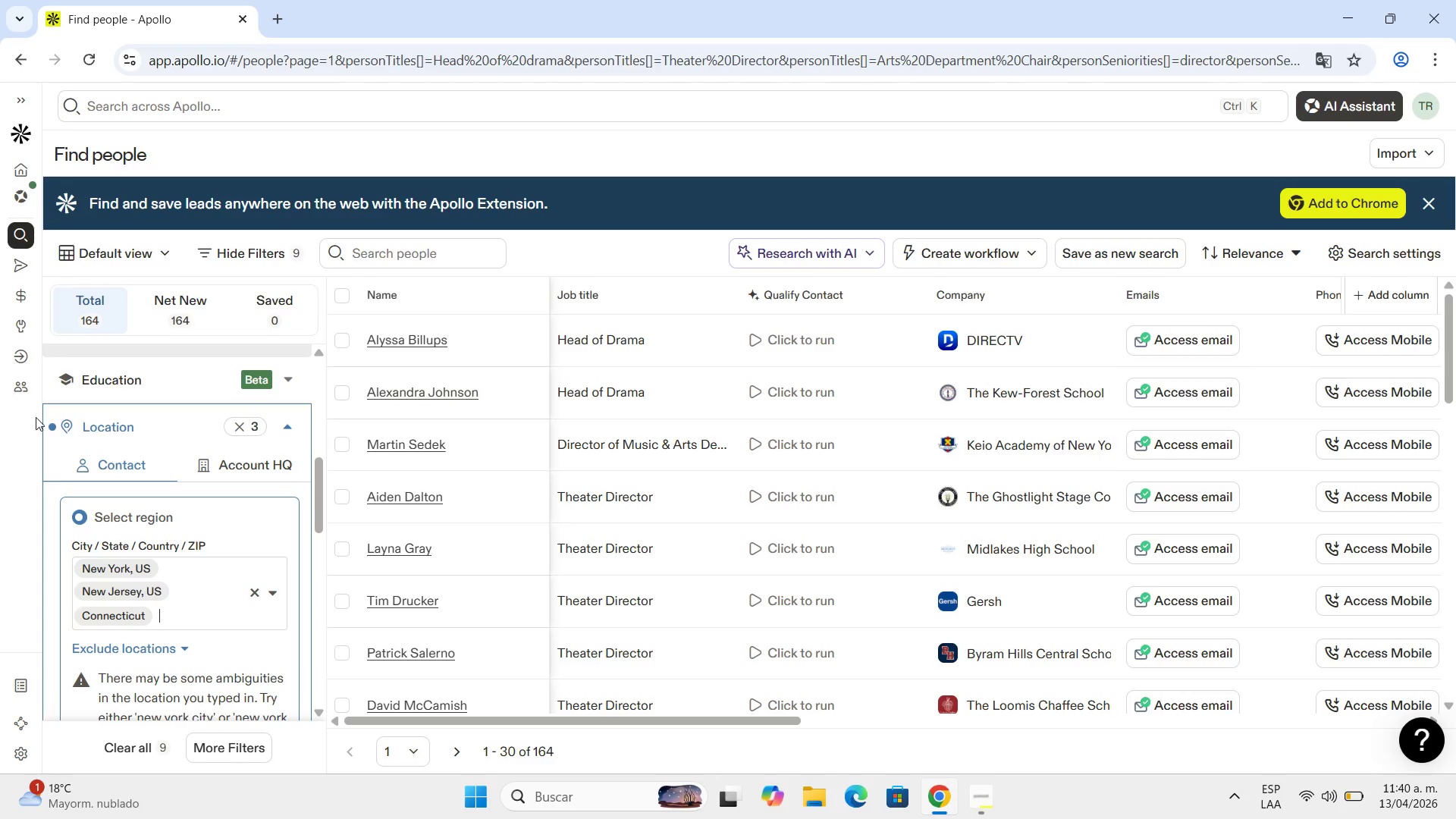 
scroll: coordinate [105, 567], scroll_direction: down, amount: 2.0
 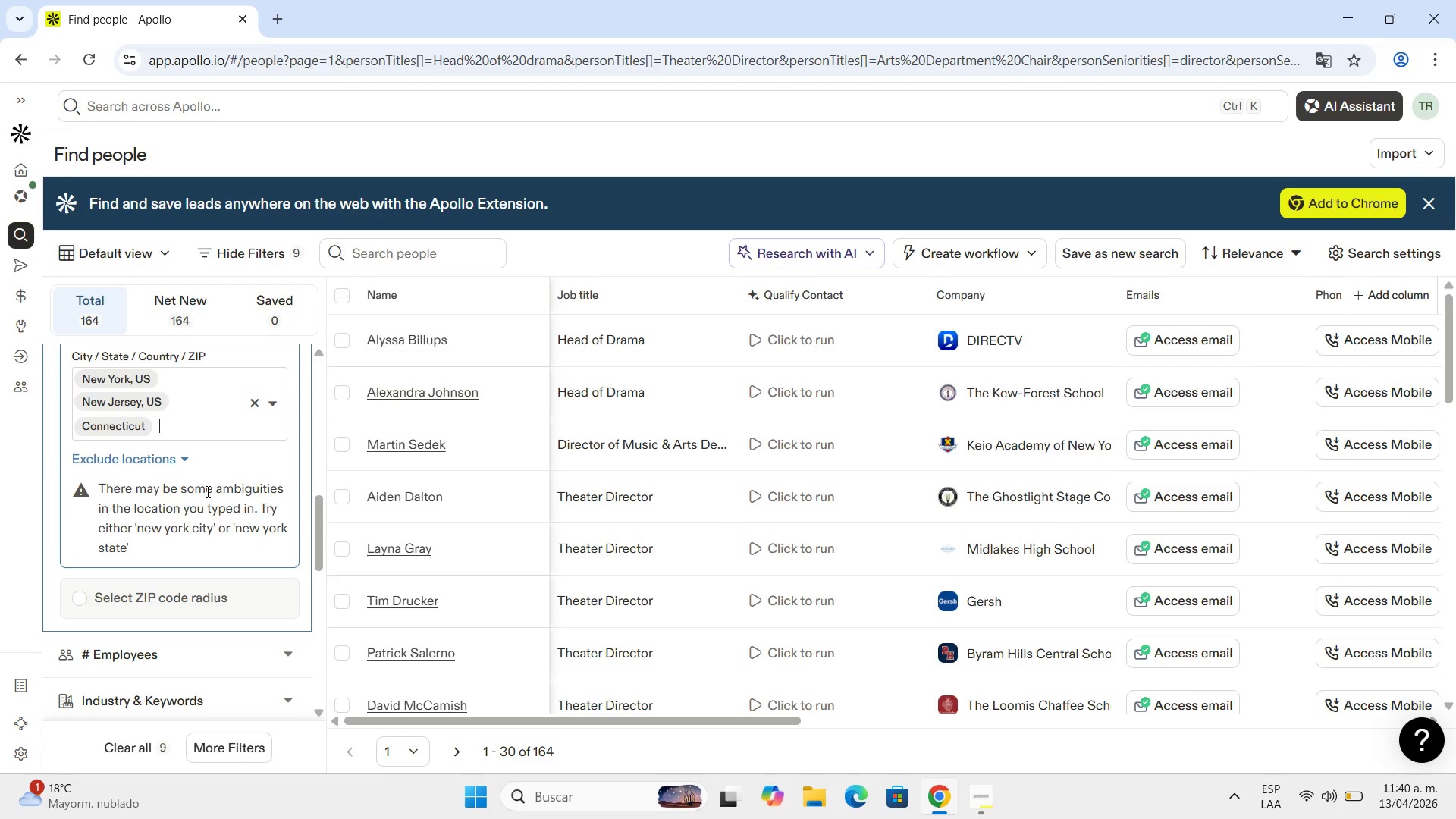 
wait(10.09)
 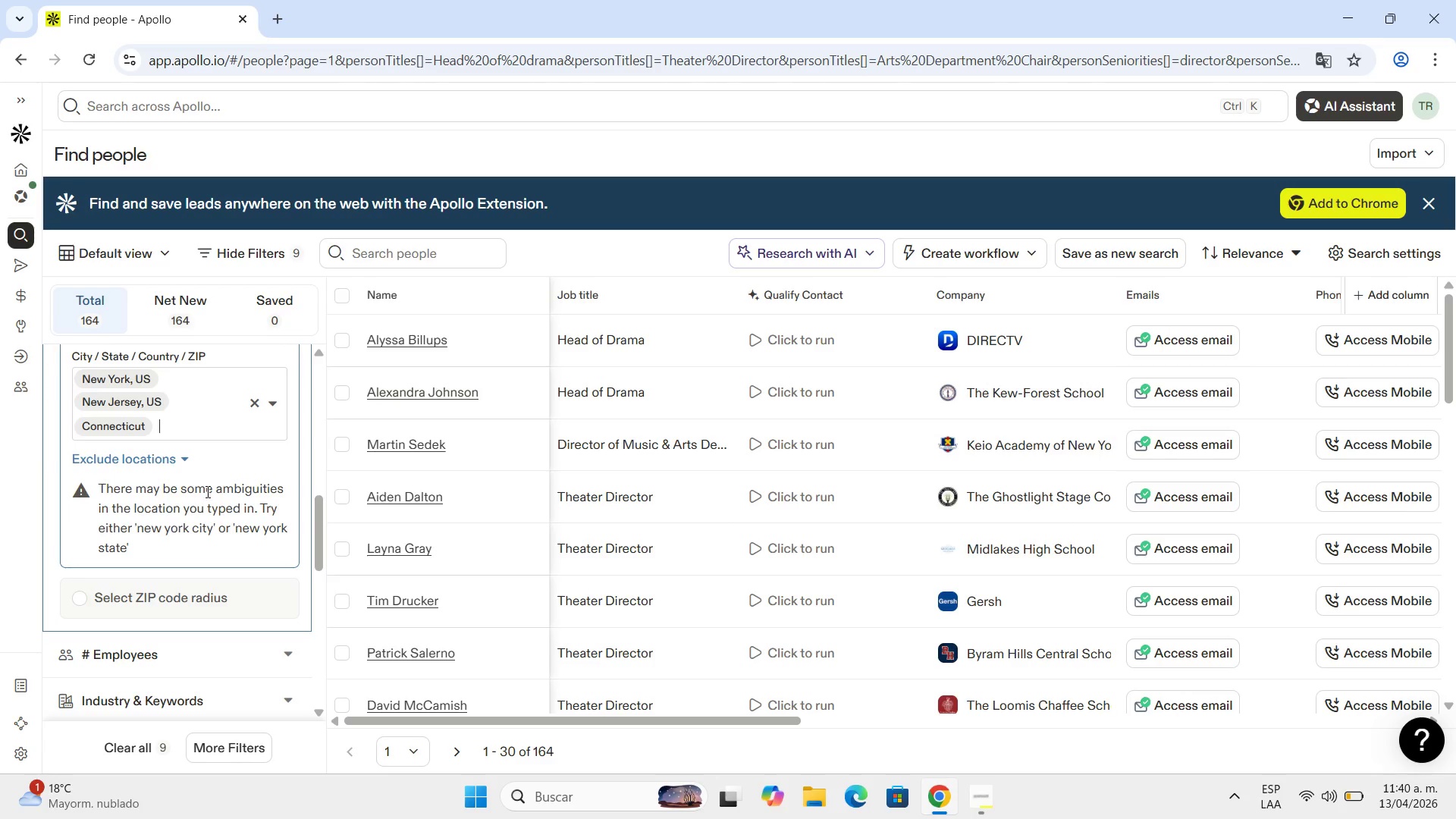 
left_click([270, 406])
 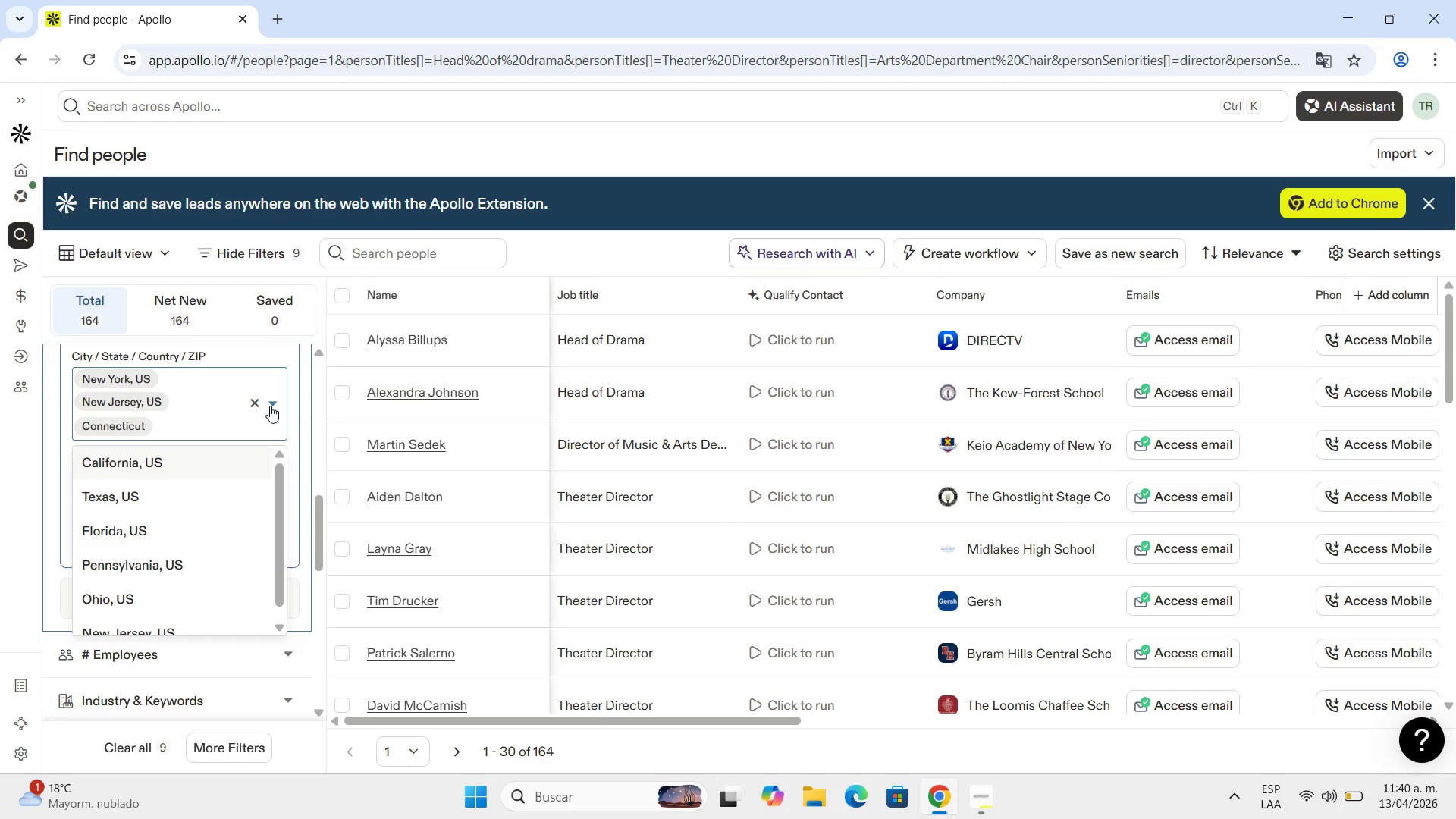 
left_click([270, 406])
 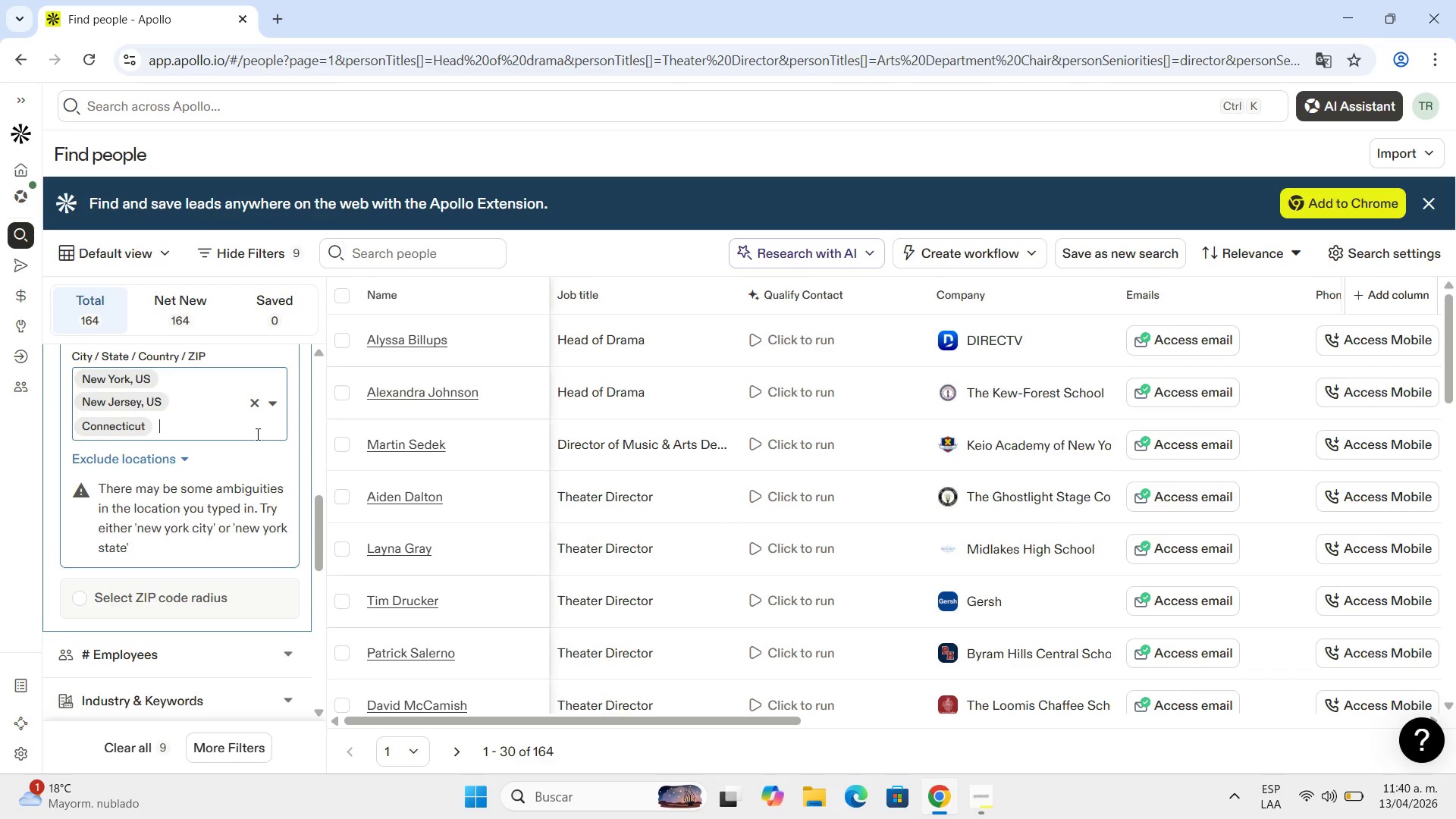 
scroll: coordinate [256, 438], scroll_direction: up, amount: 3.0
 